 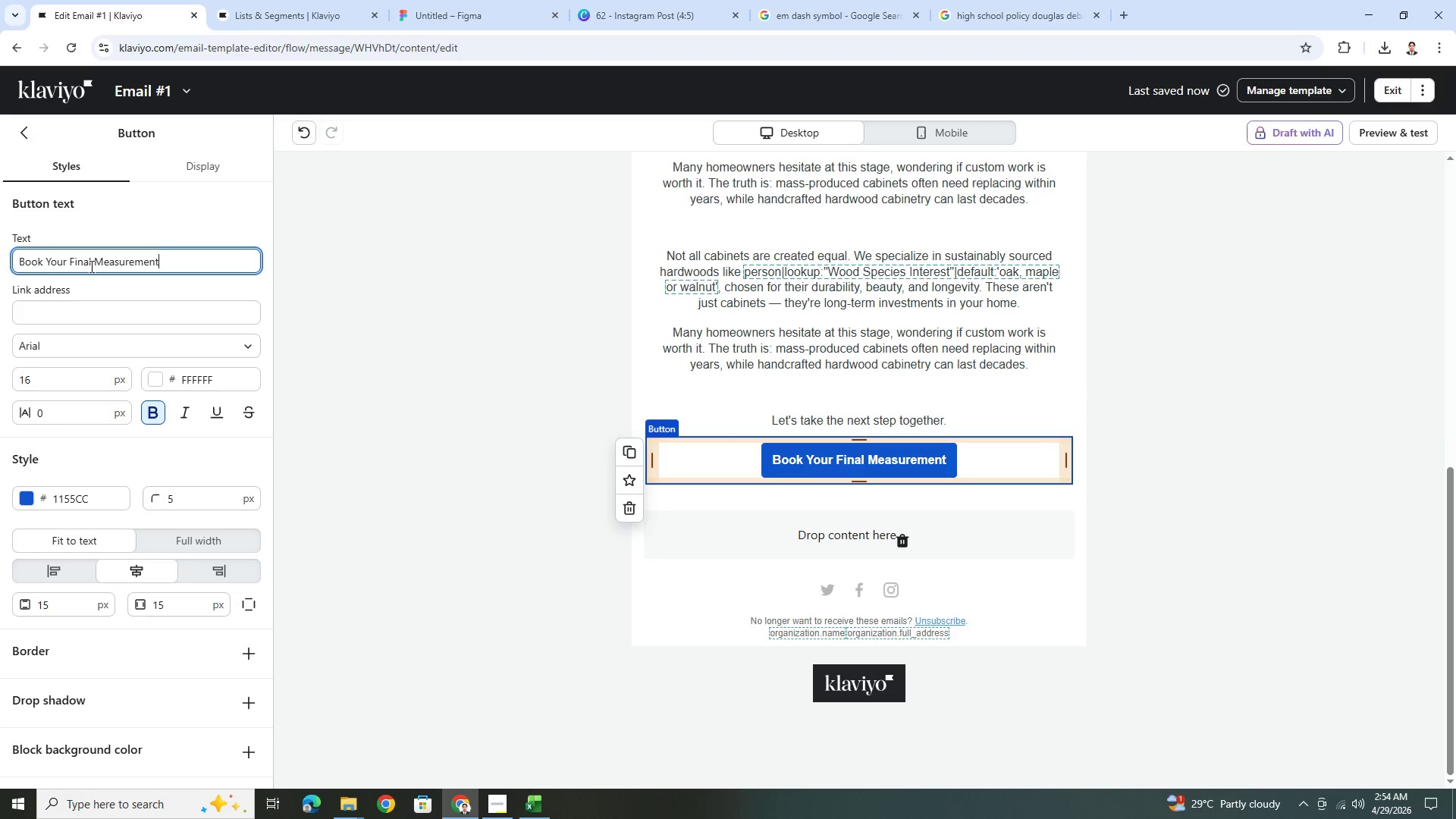 
left_click([1147, 605])
 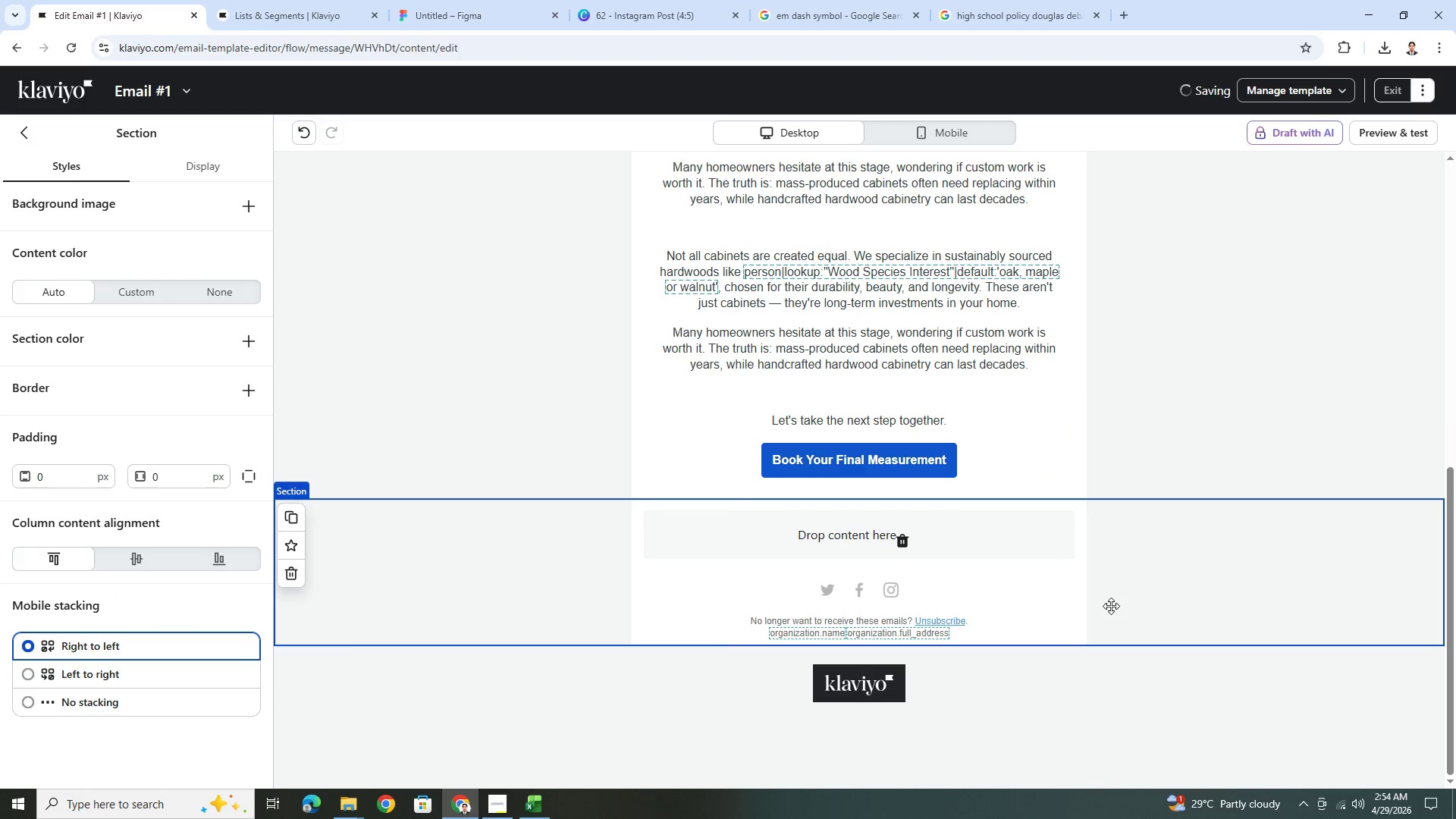 
scroll: coordinate [1113, 592], scroll_direction: up, amount: 2.0
 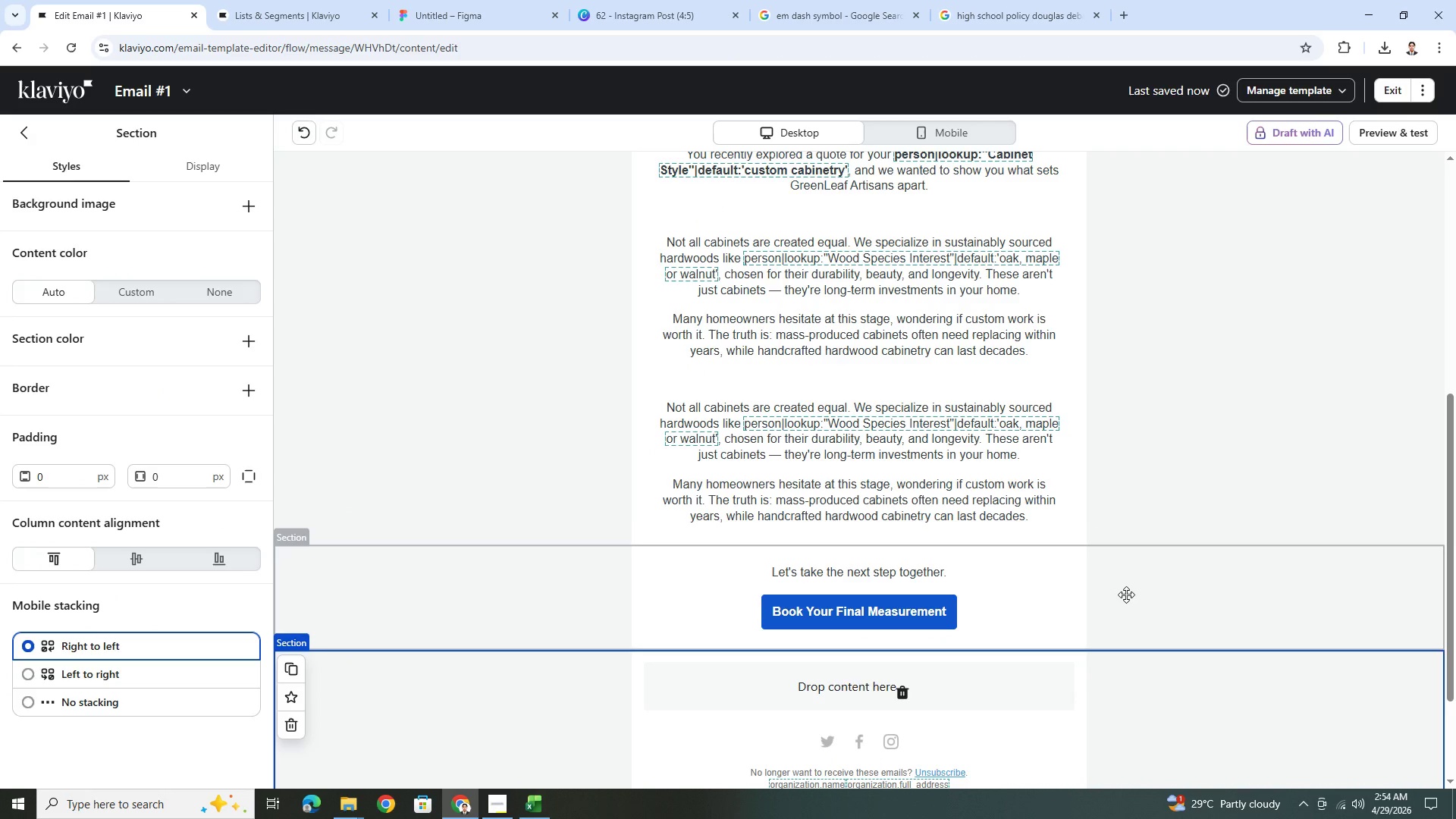 
wait(5.62)
 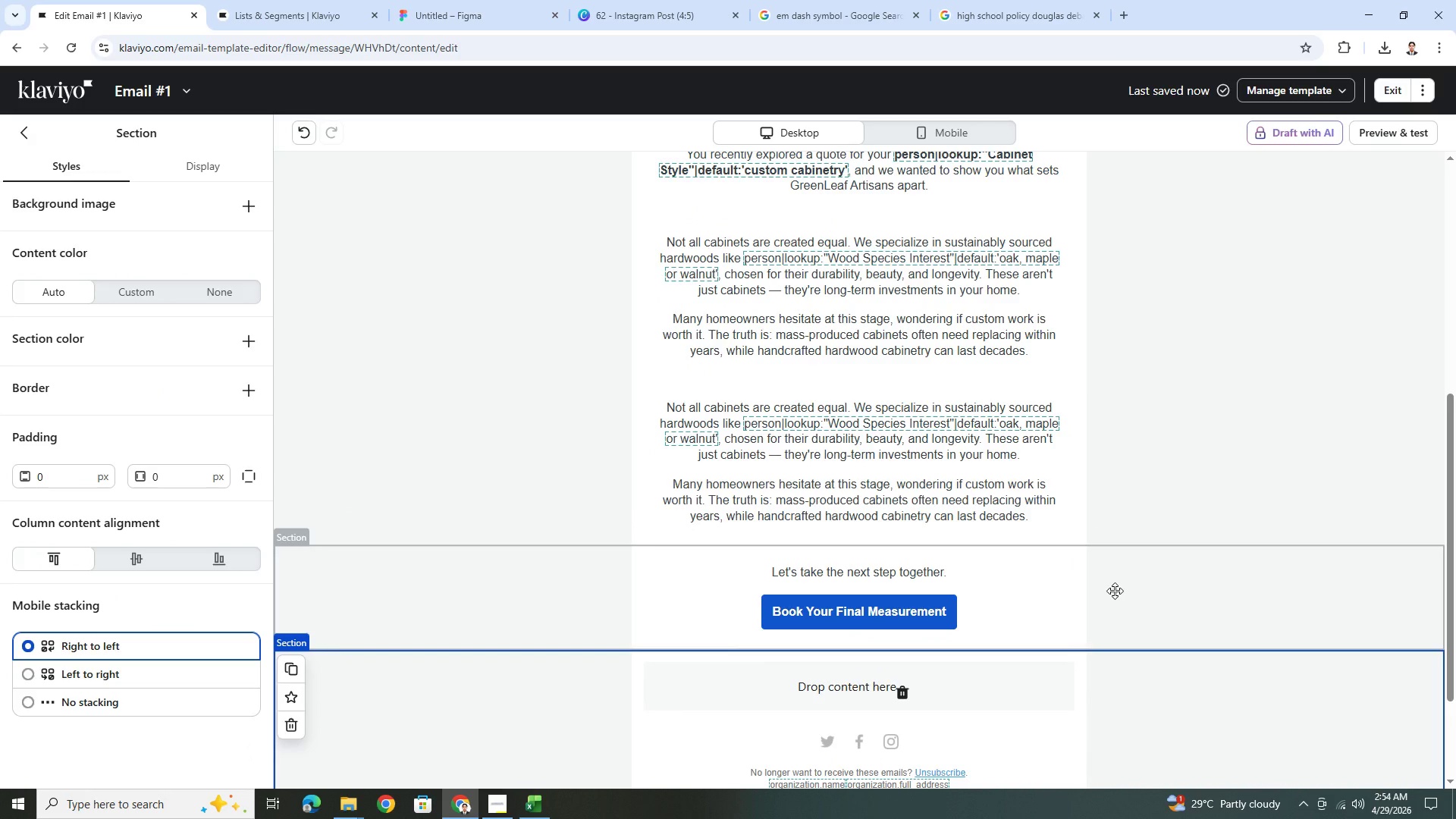 
left_click([979, 575])
 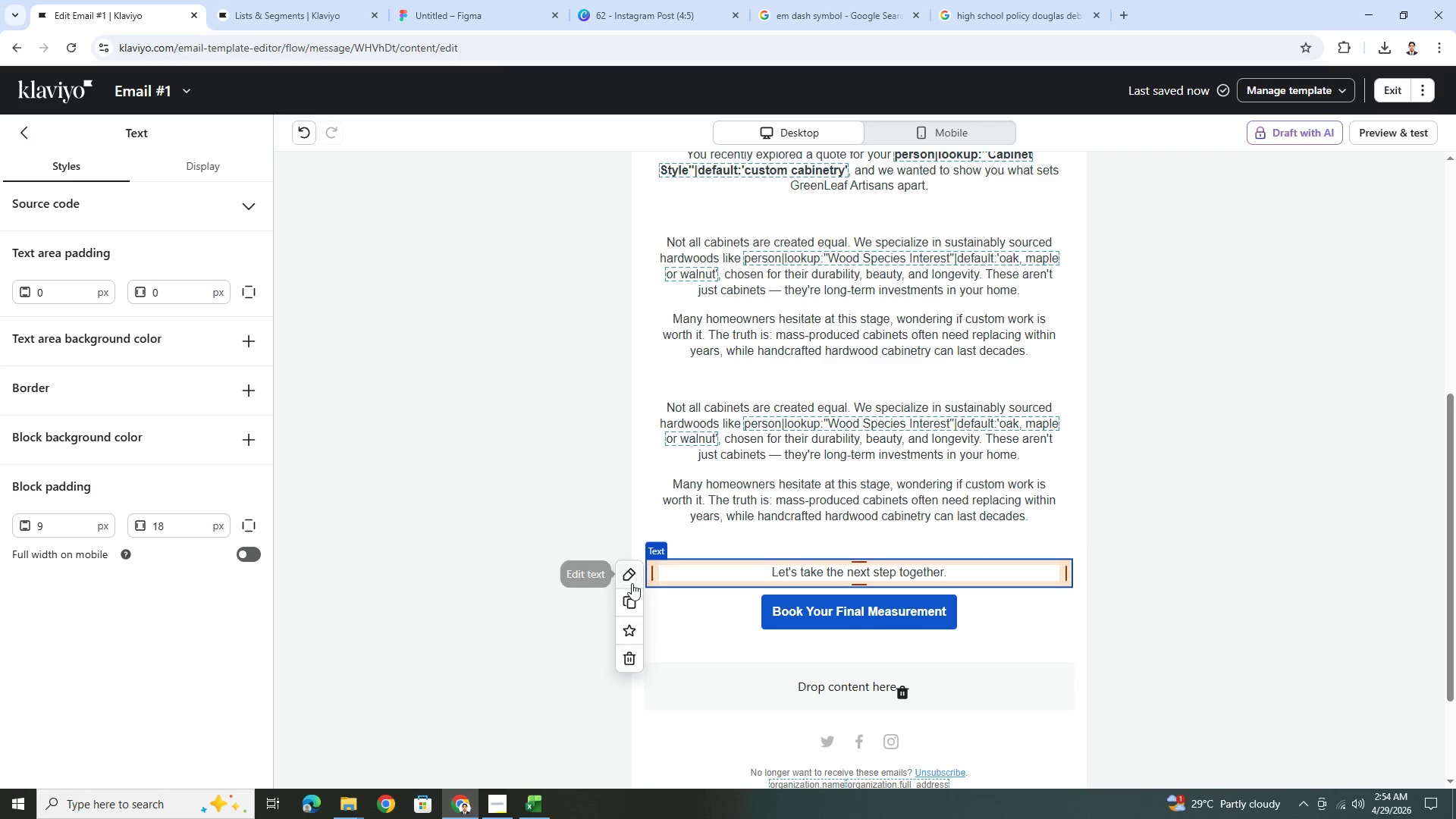 
left_click([634, 592])
 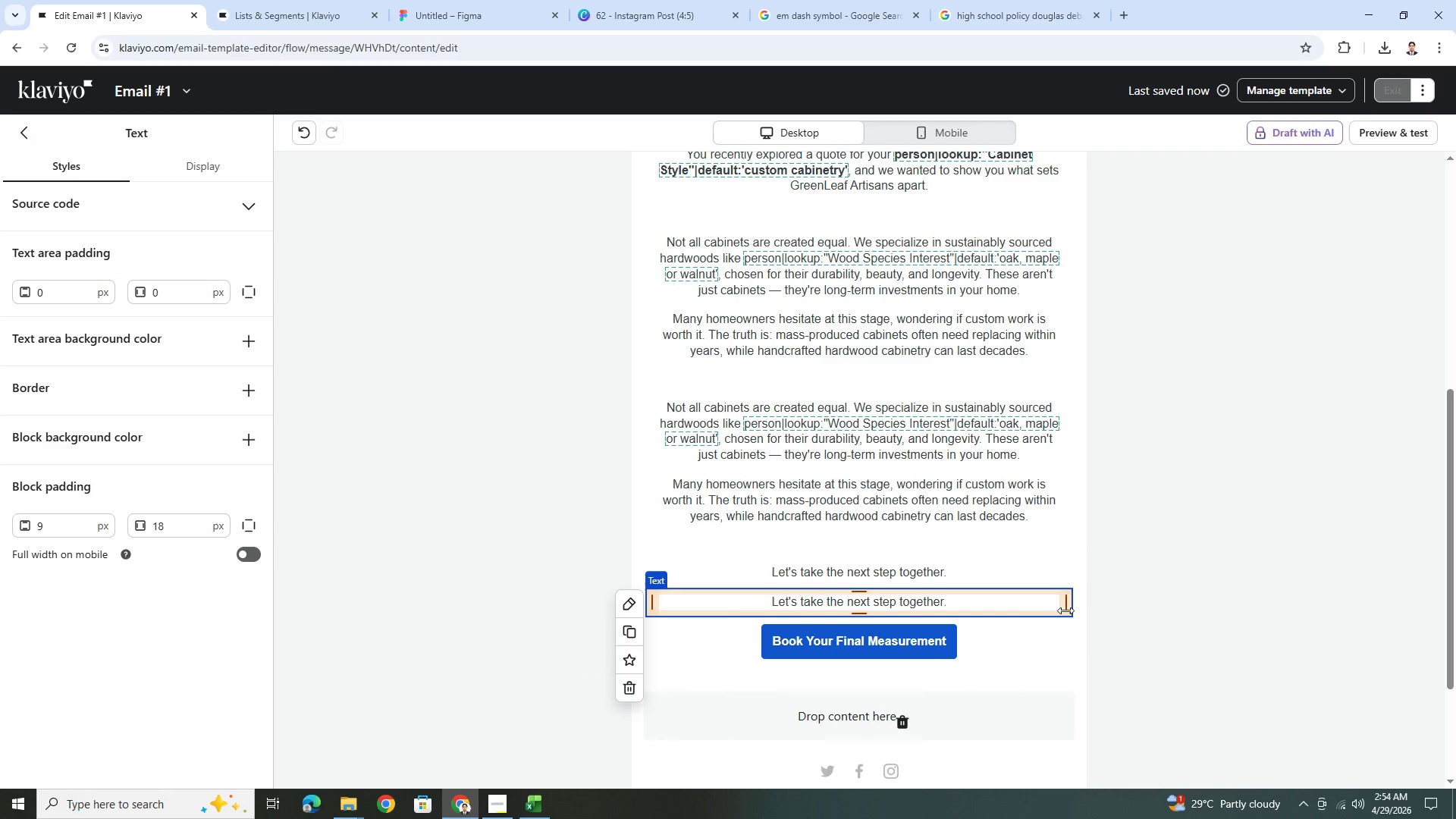 
left_click_drag(start_coordinate=[1042, 603], to_coordinate=[1043, 672])
 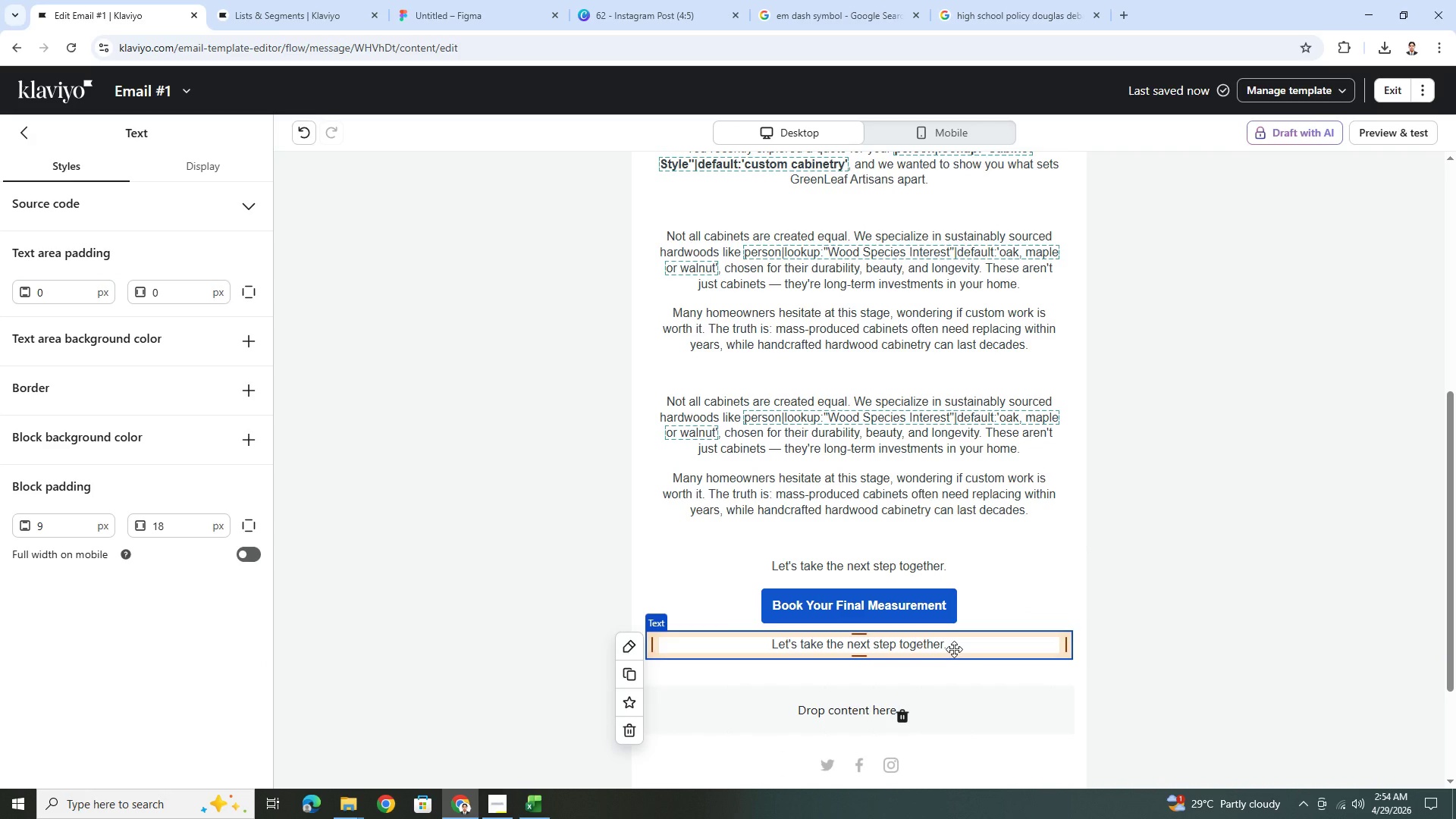 
double_click([954, 649])
 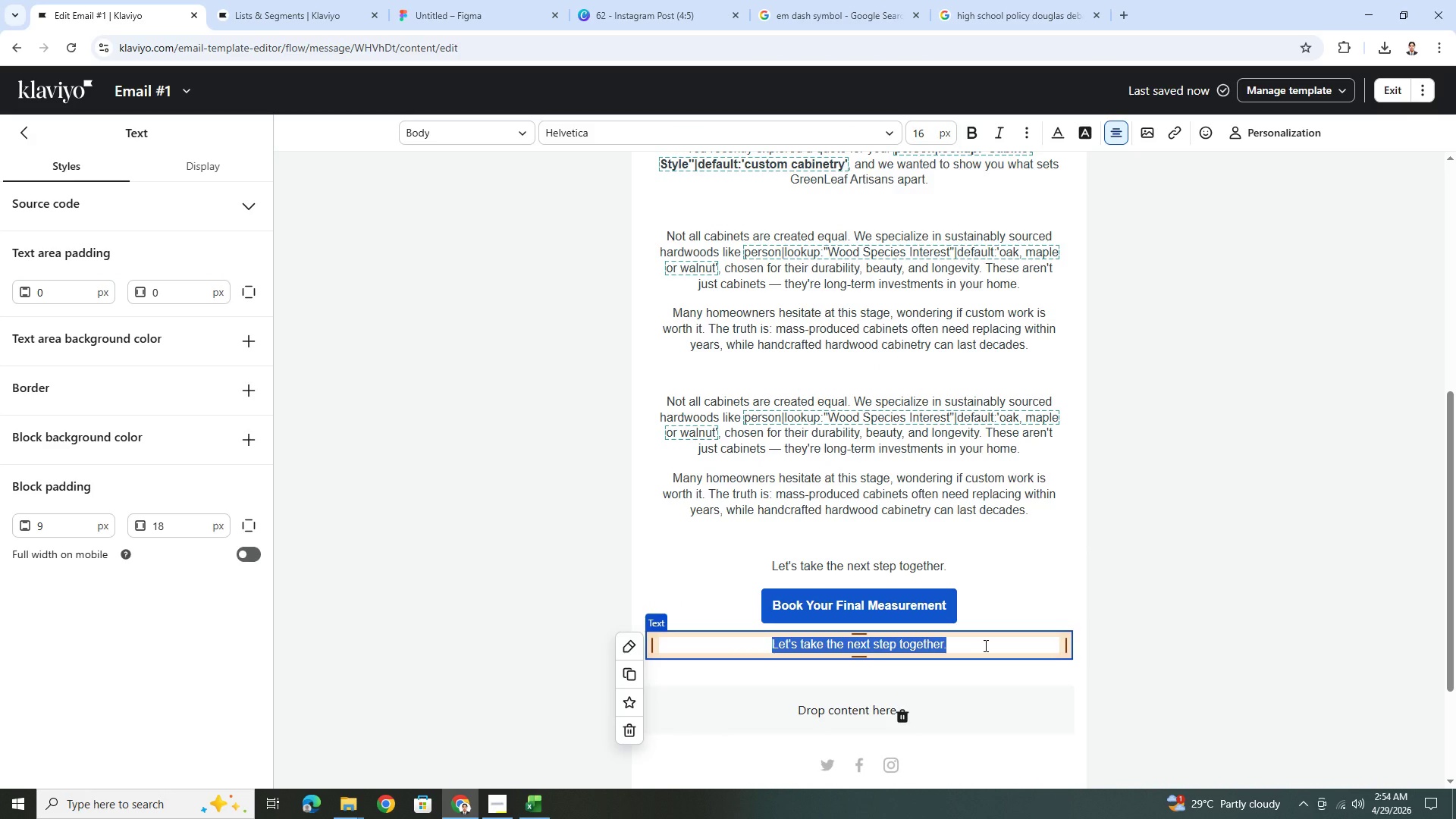 
hold_key(key=ShiftLeft, duration=1.5)
 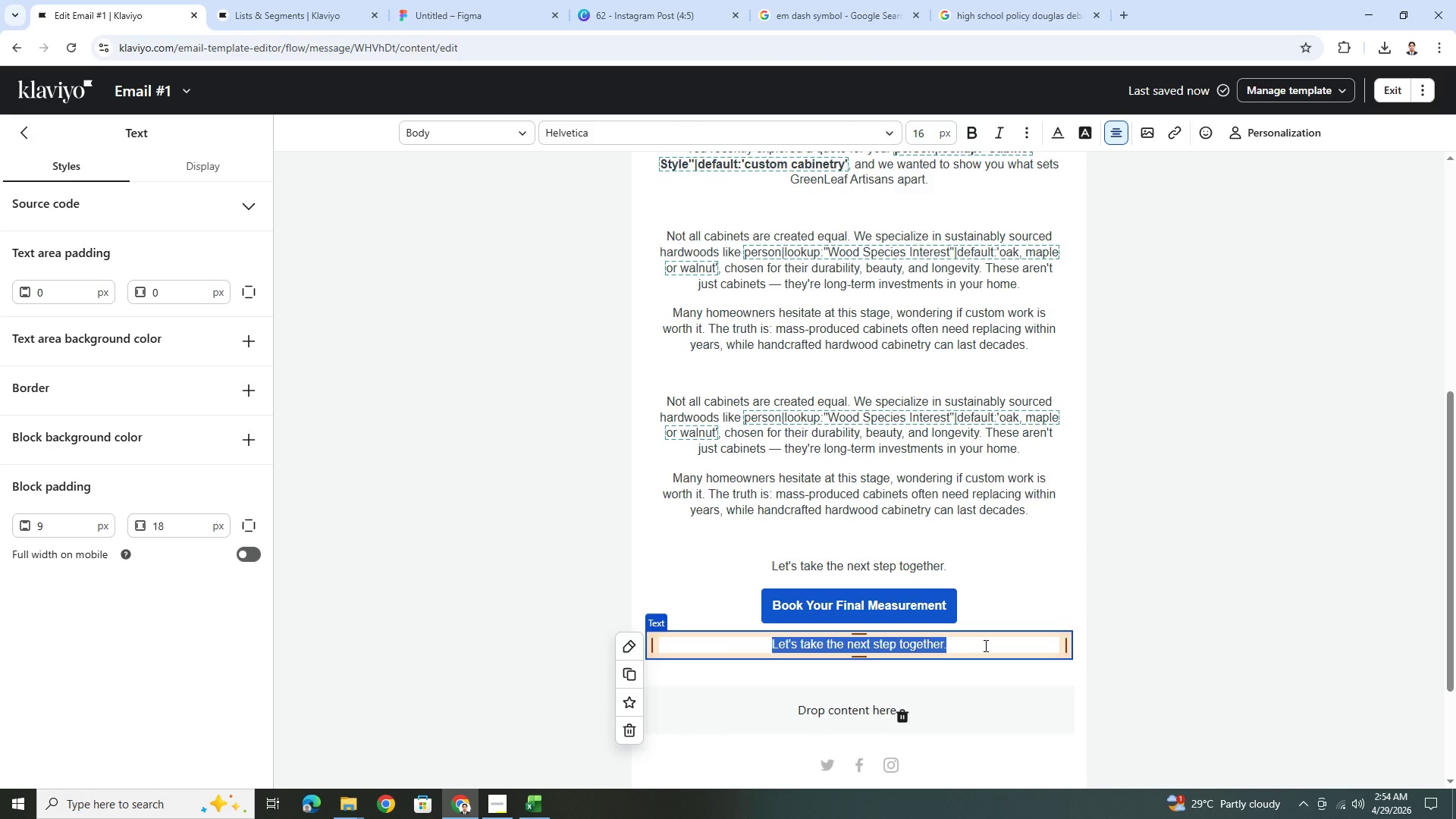 
hold_key(key=ShiftLeft, duration=1.52)
 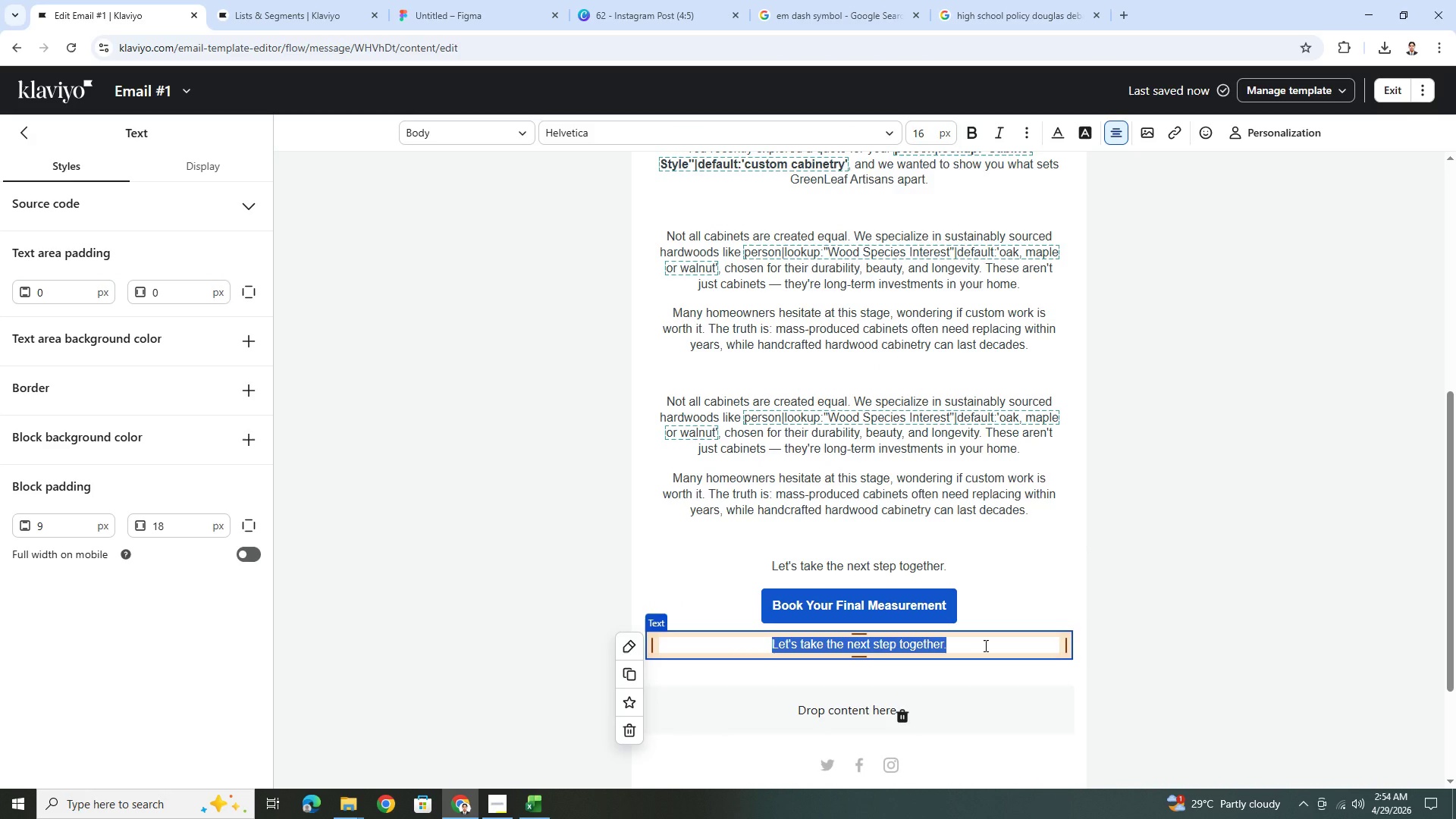 
hold_key(key=ShiftLeft, duration=1.51)
 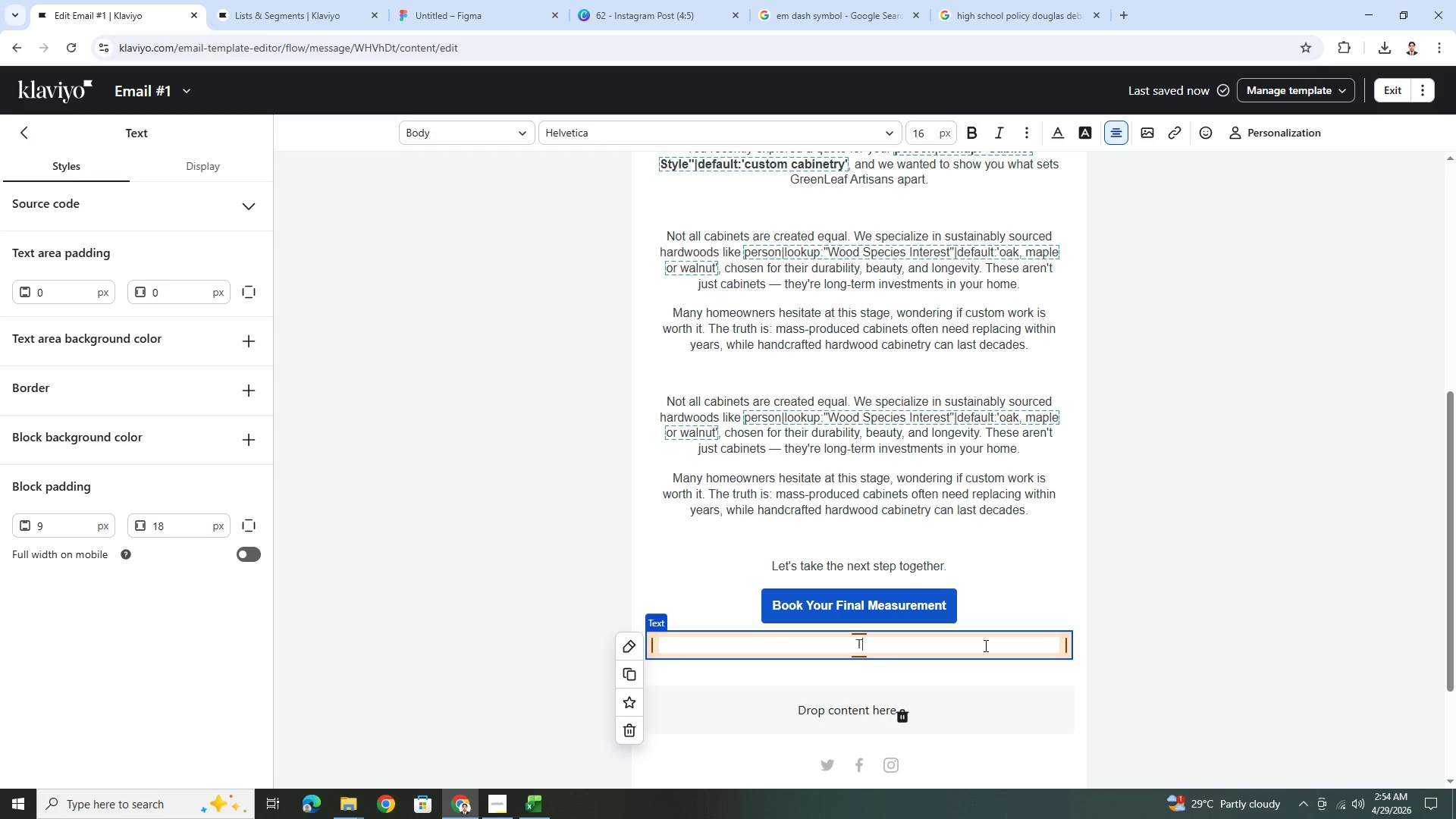 
type(This quick, professional measurement ensues your design fits perfectly)
 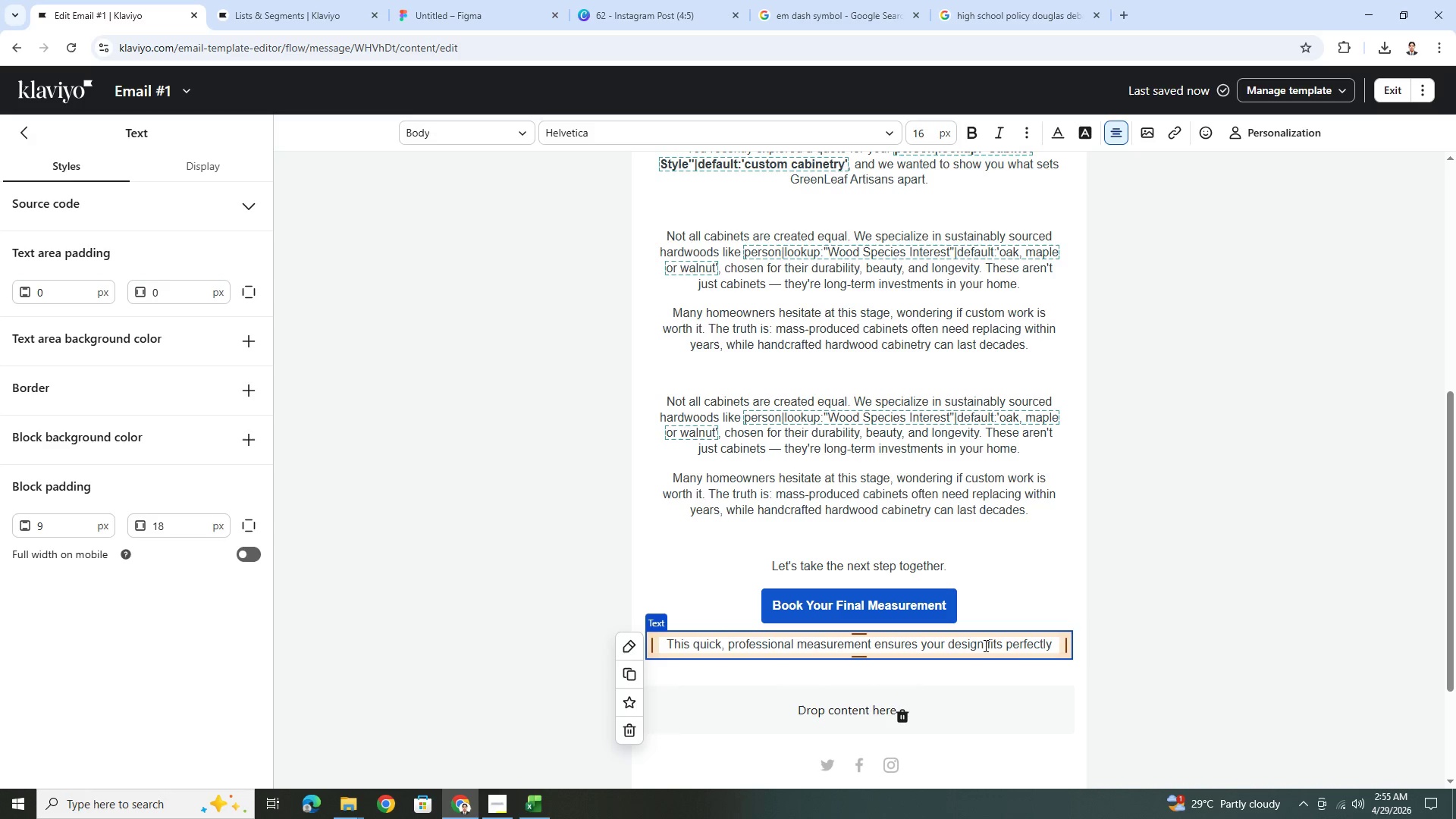 
wait(6.2)
 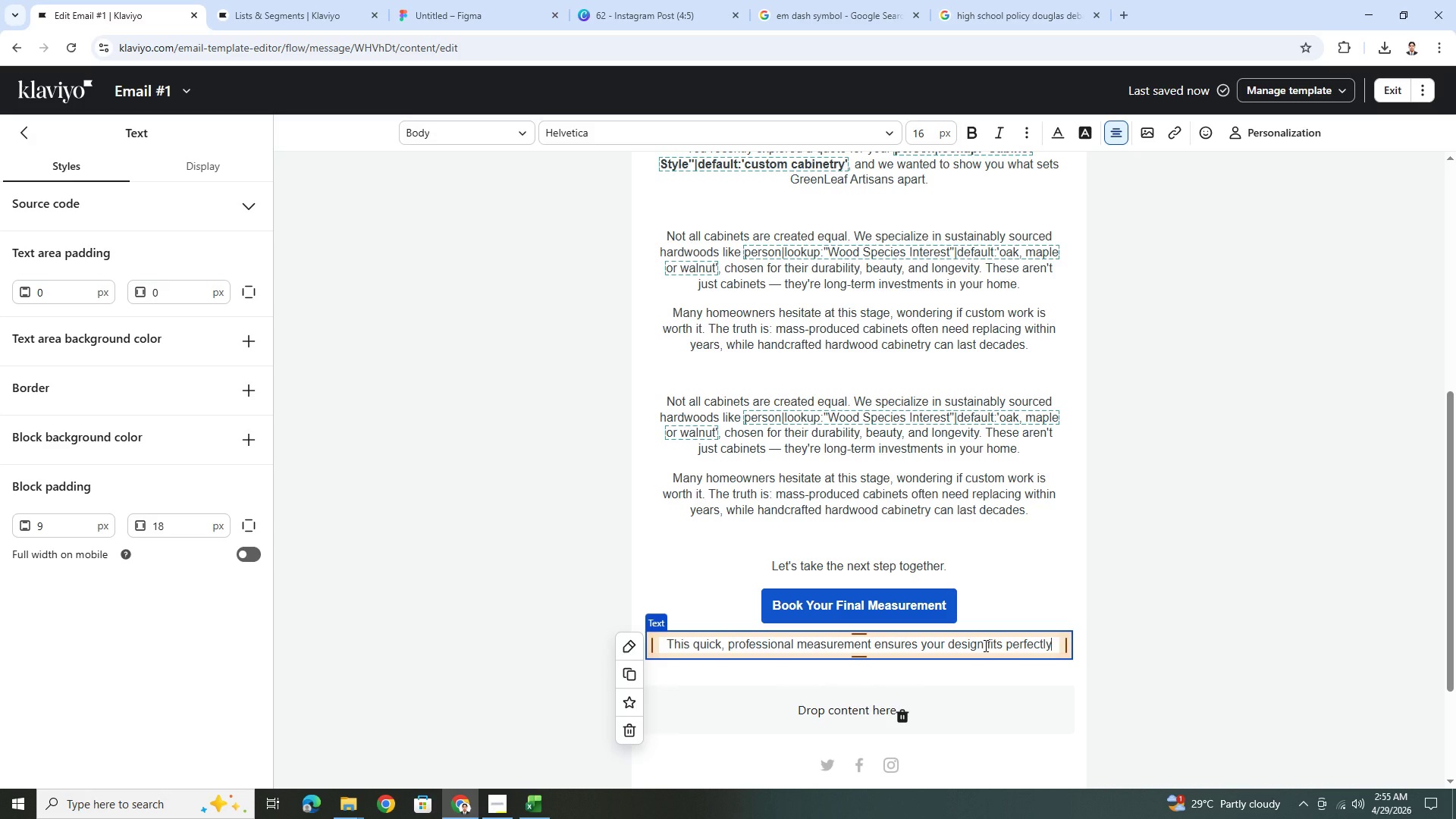 
left_click([776, 6])
 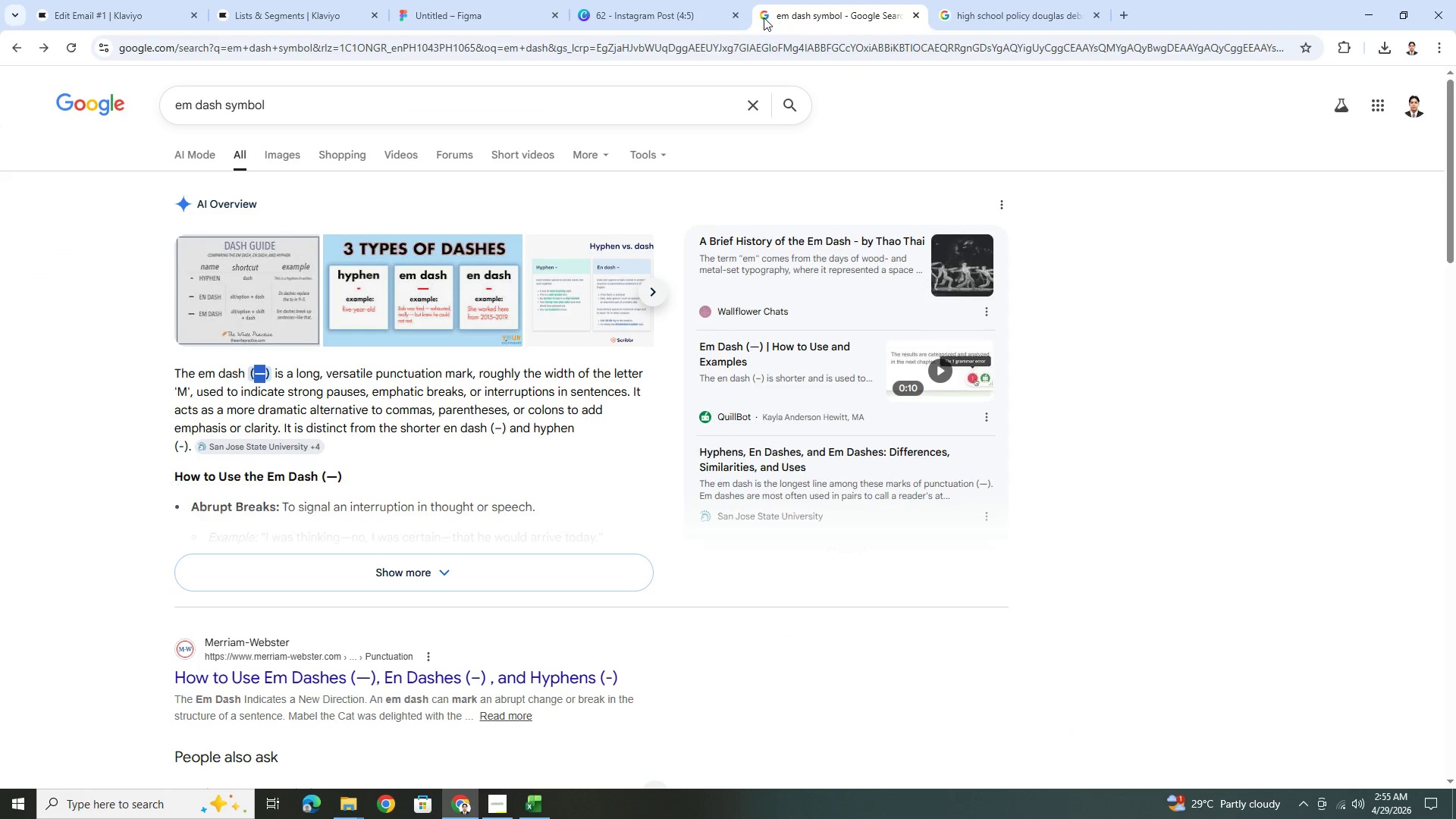 
key(Control+C)
 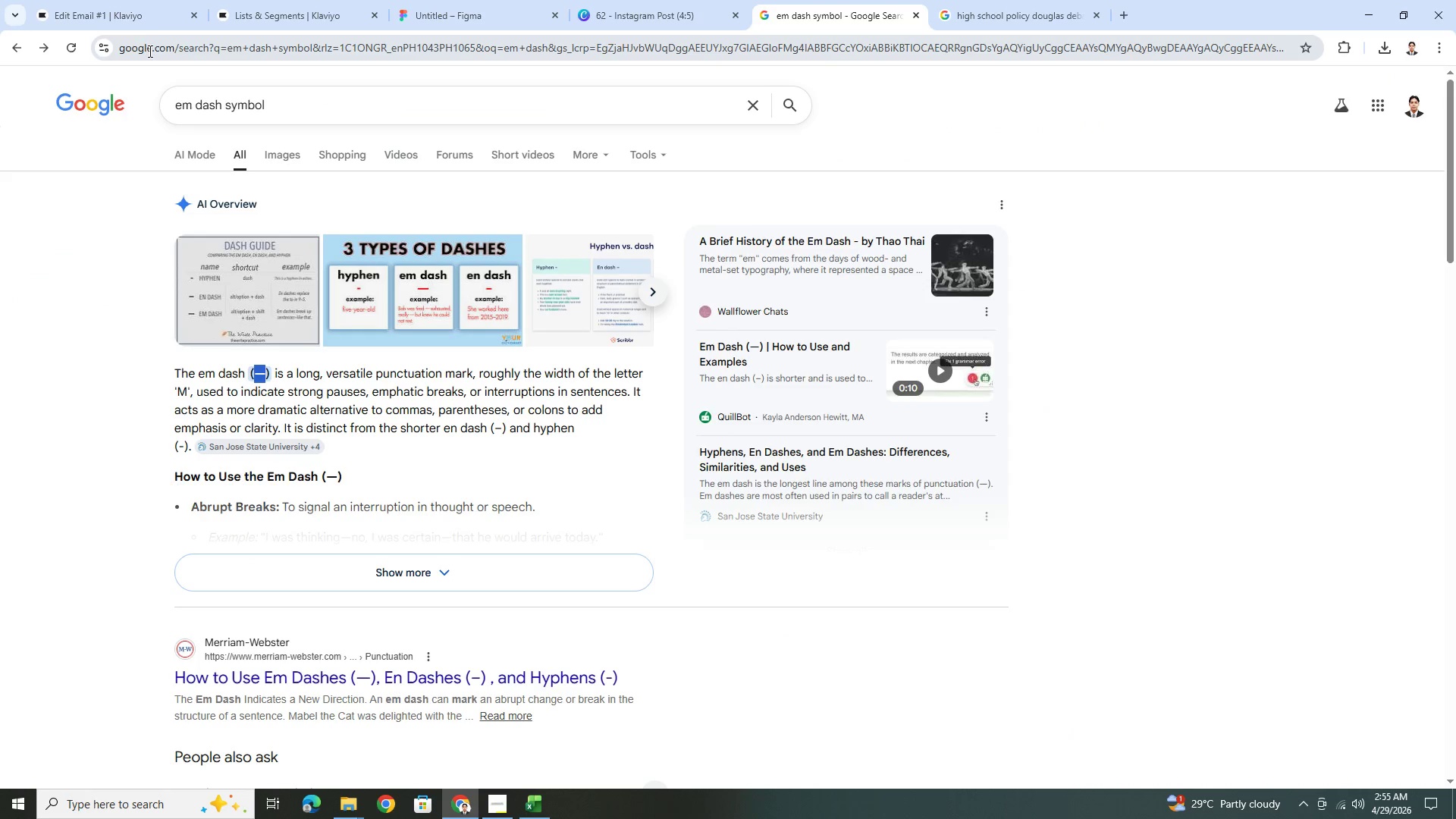 
key(Control+C)
 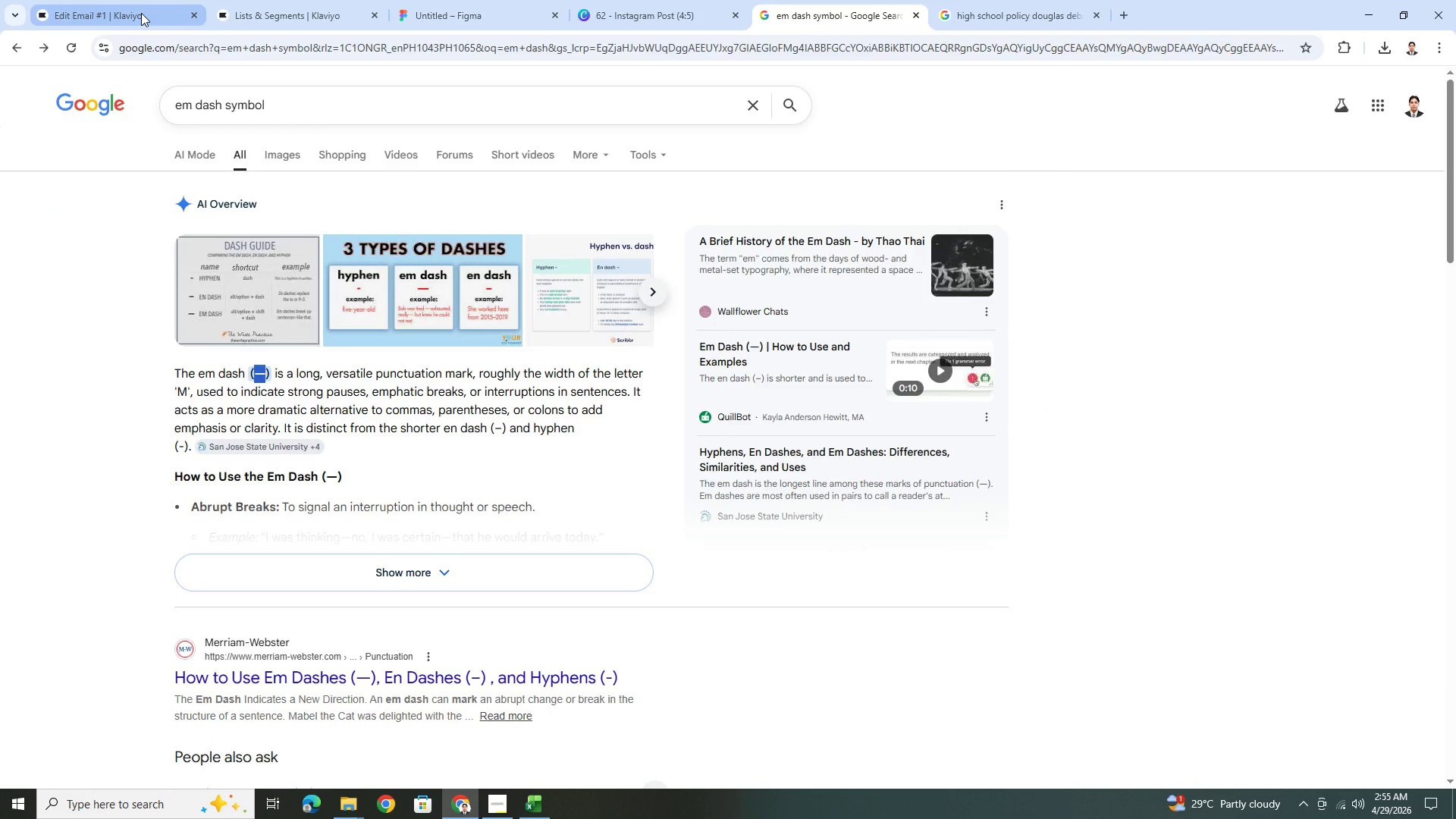 
left_click([141, 13])
 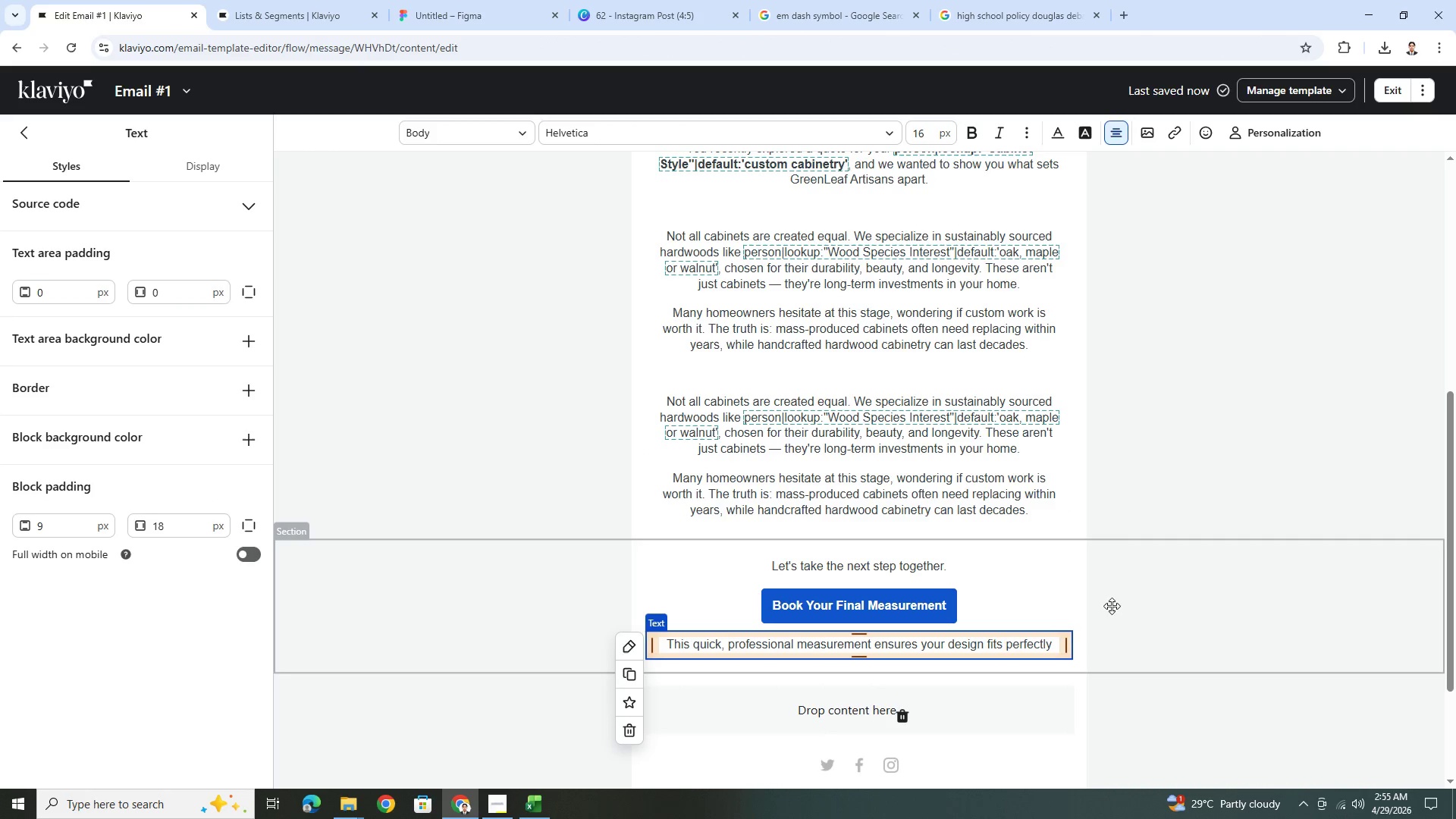 
key(Space)
 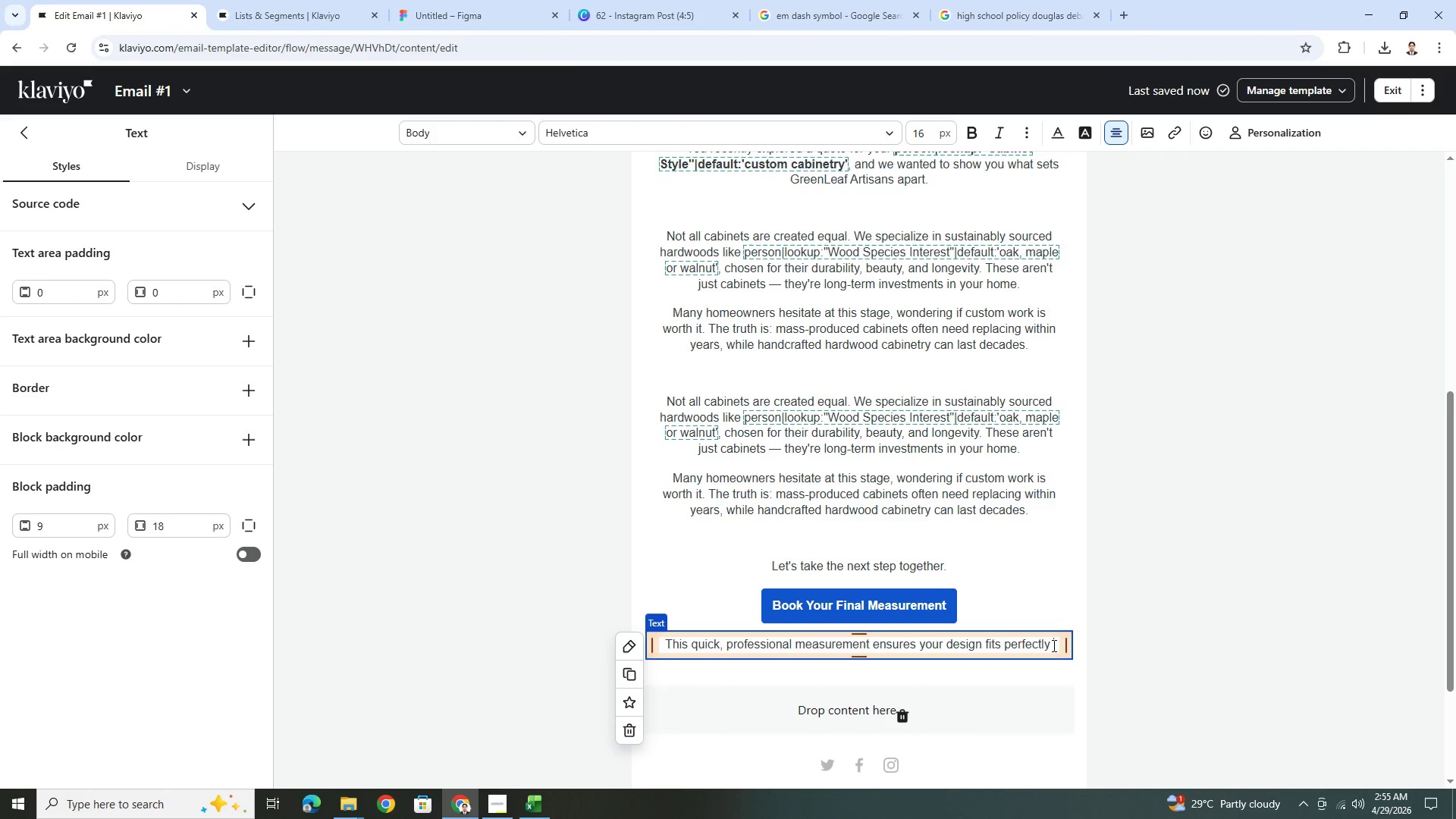 
key(Control+V)
 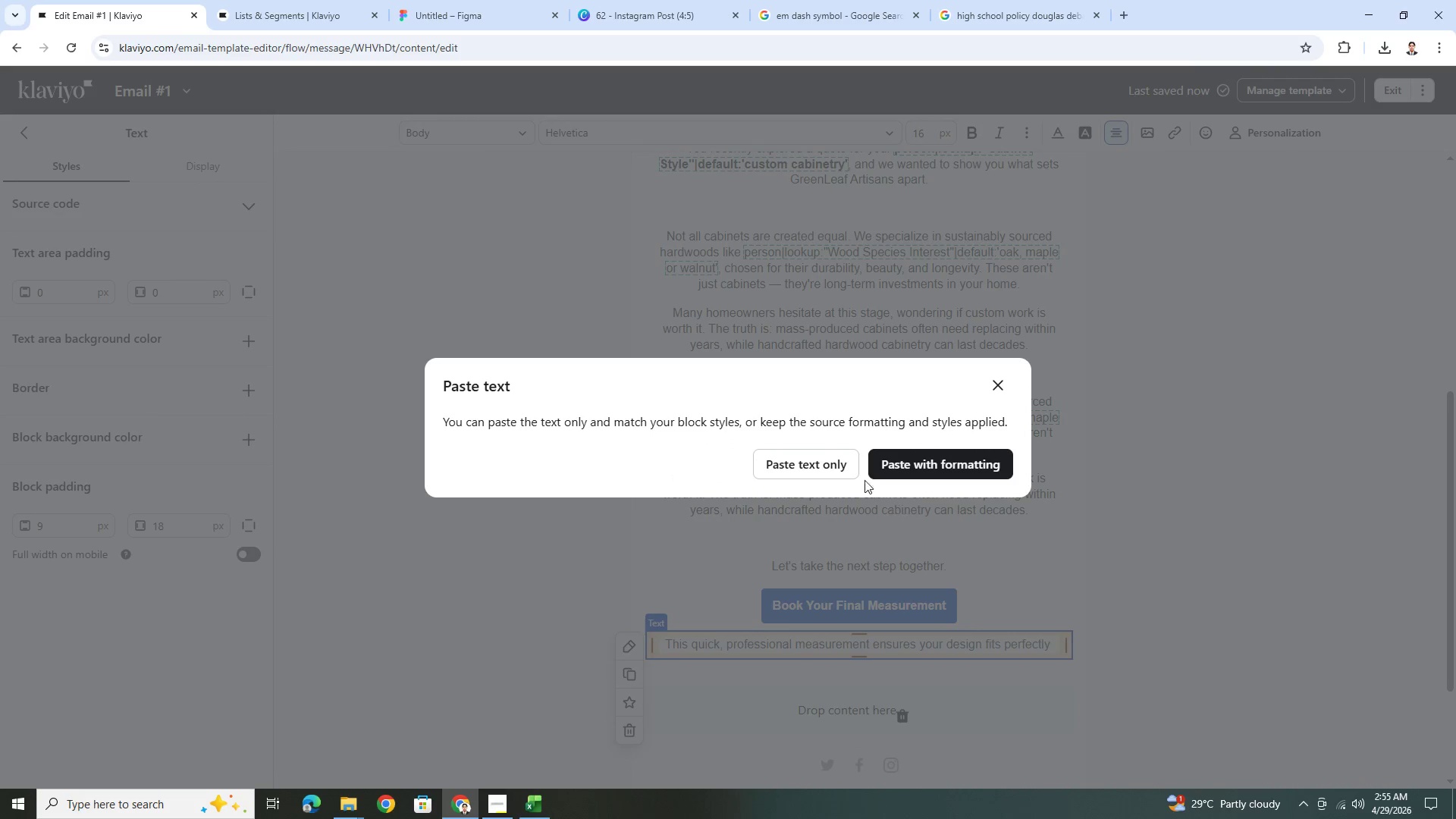 
left_click([820, 457])
 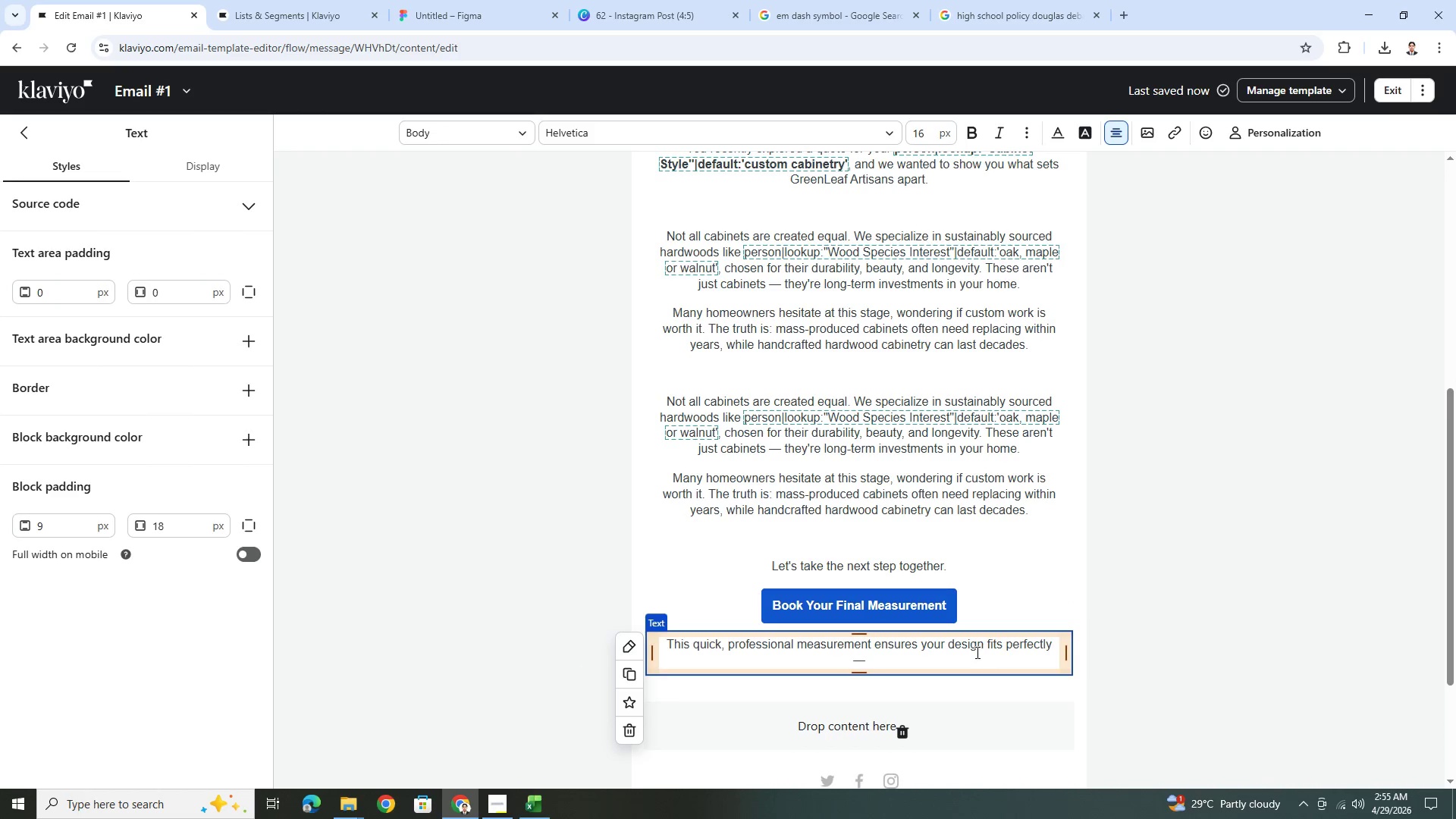 
left_click([964, 659])
 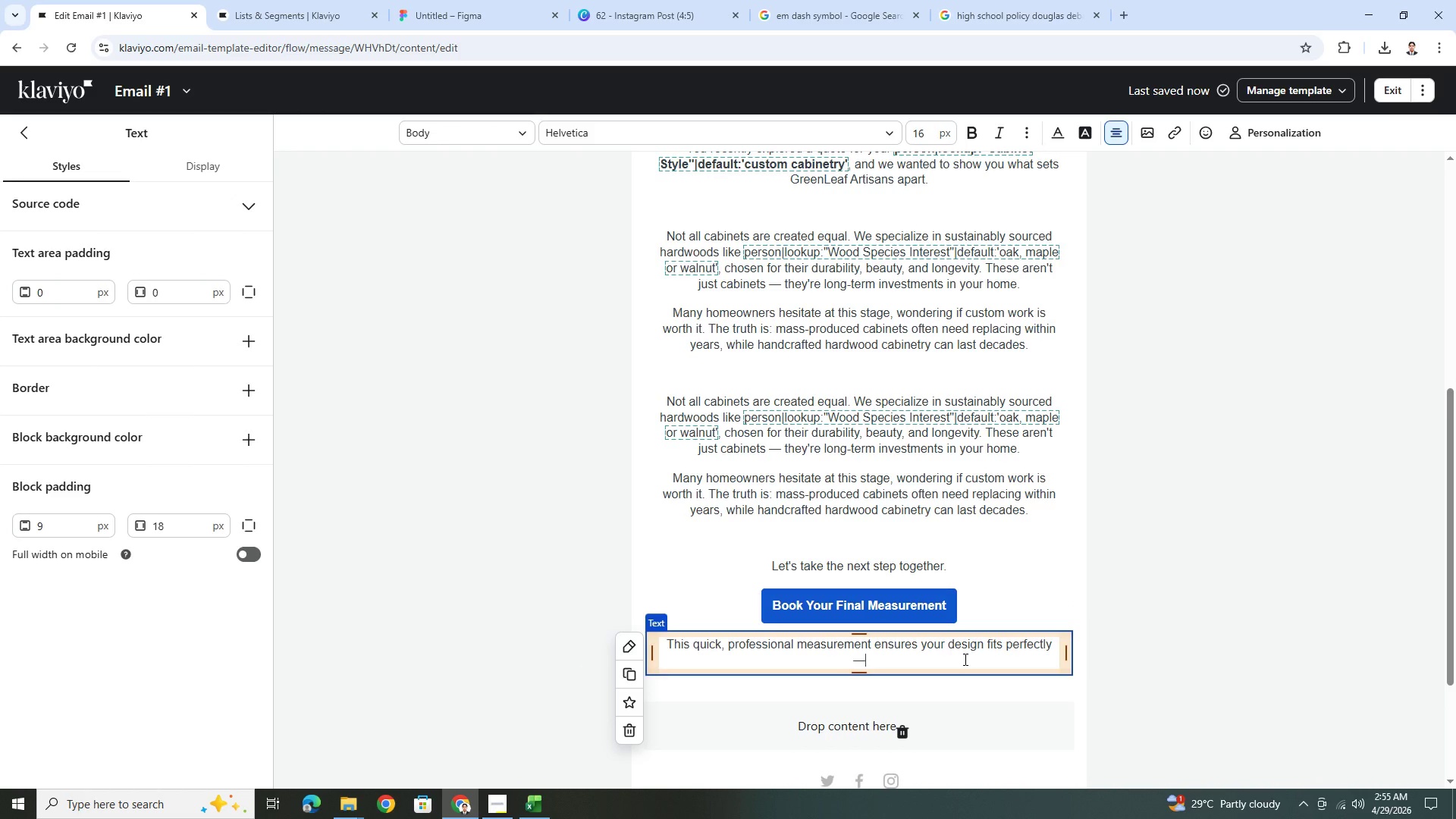 
type( no surprises, just precision.)
 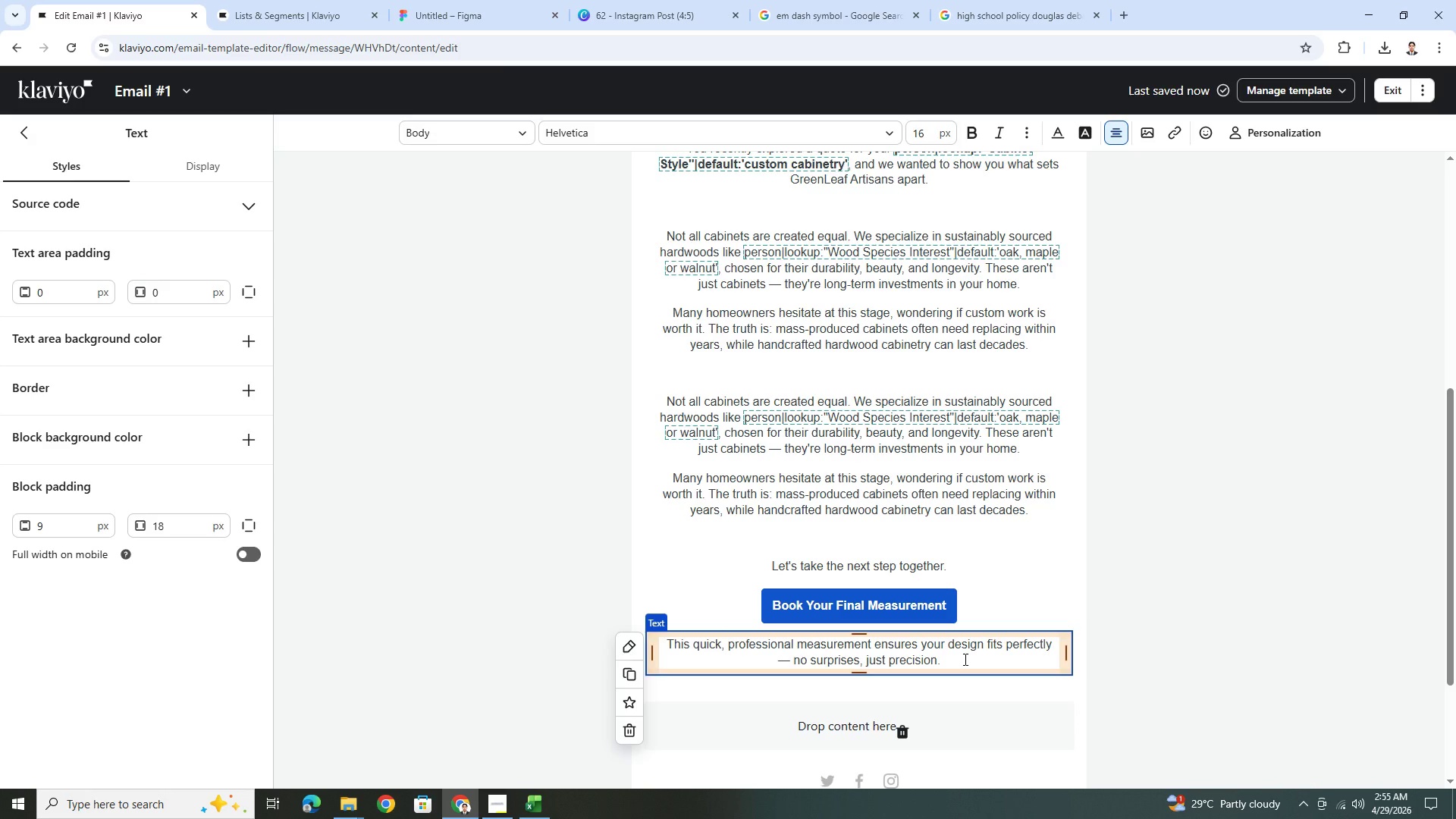 
key(Control+A)
 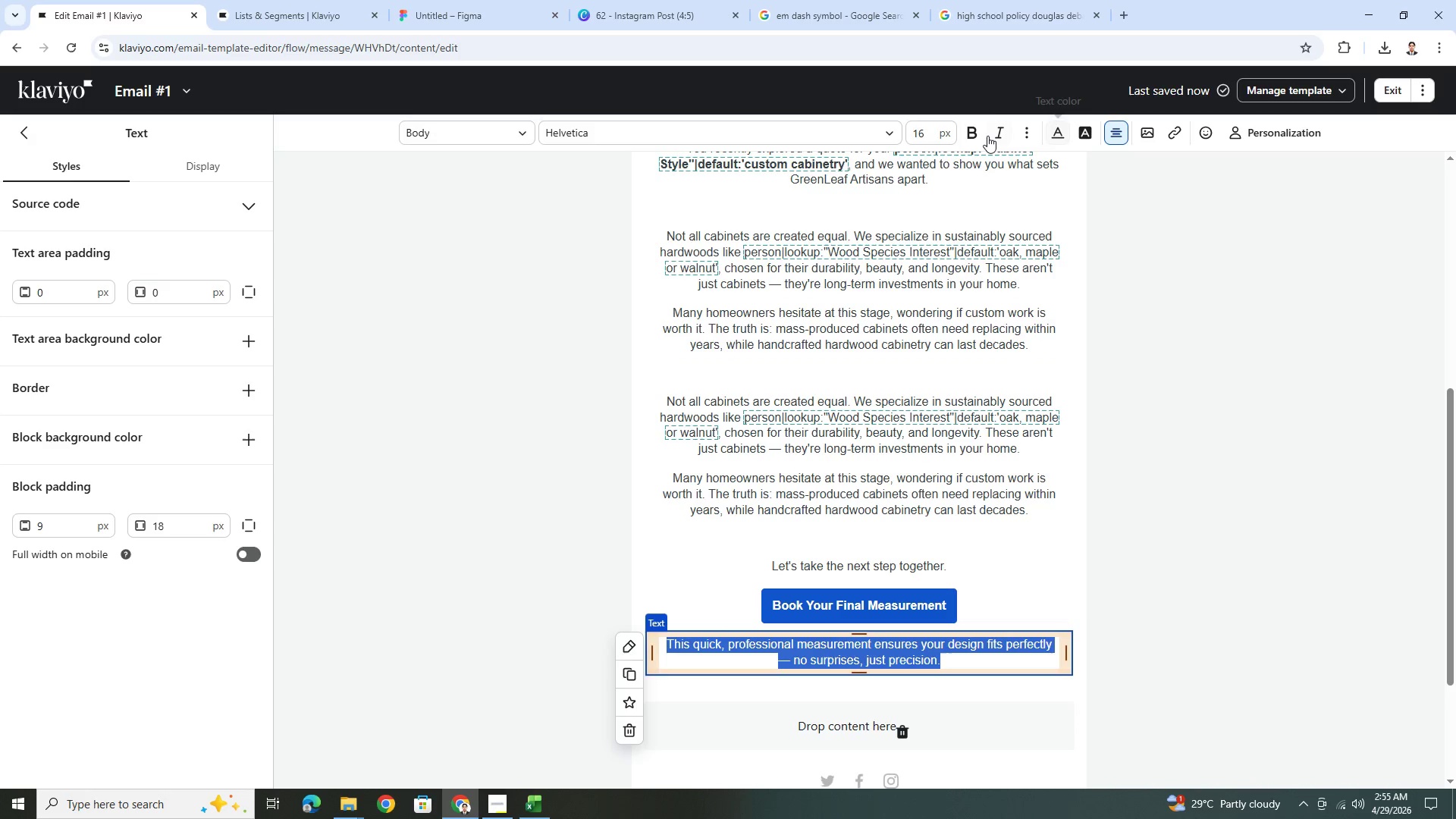 
left_click([1004, 129])
 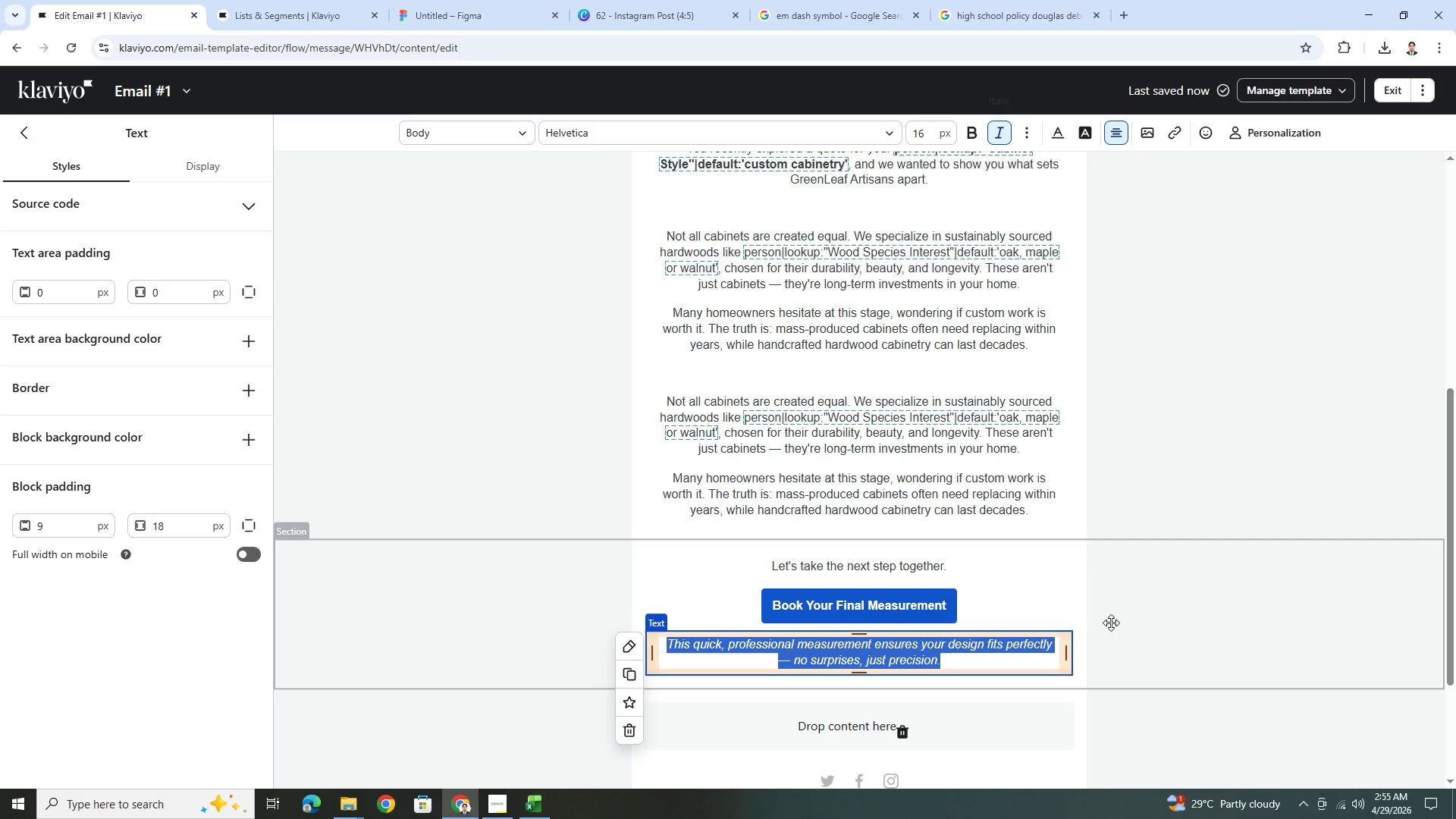 
left_click([1125, 651])
 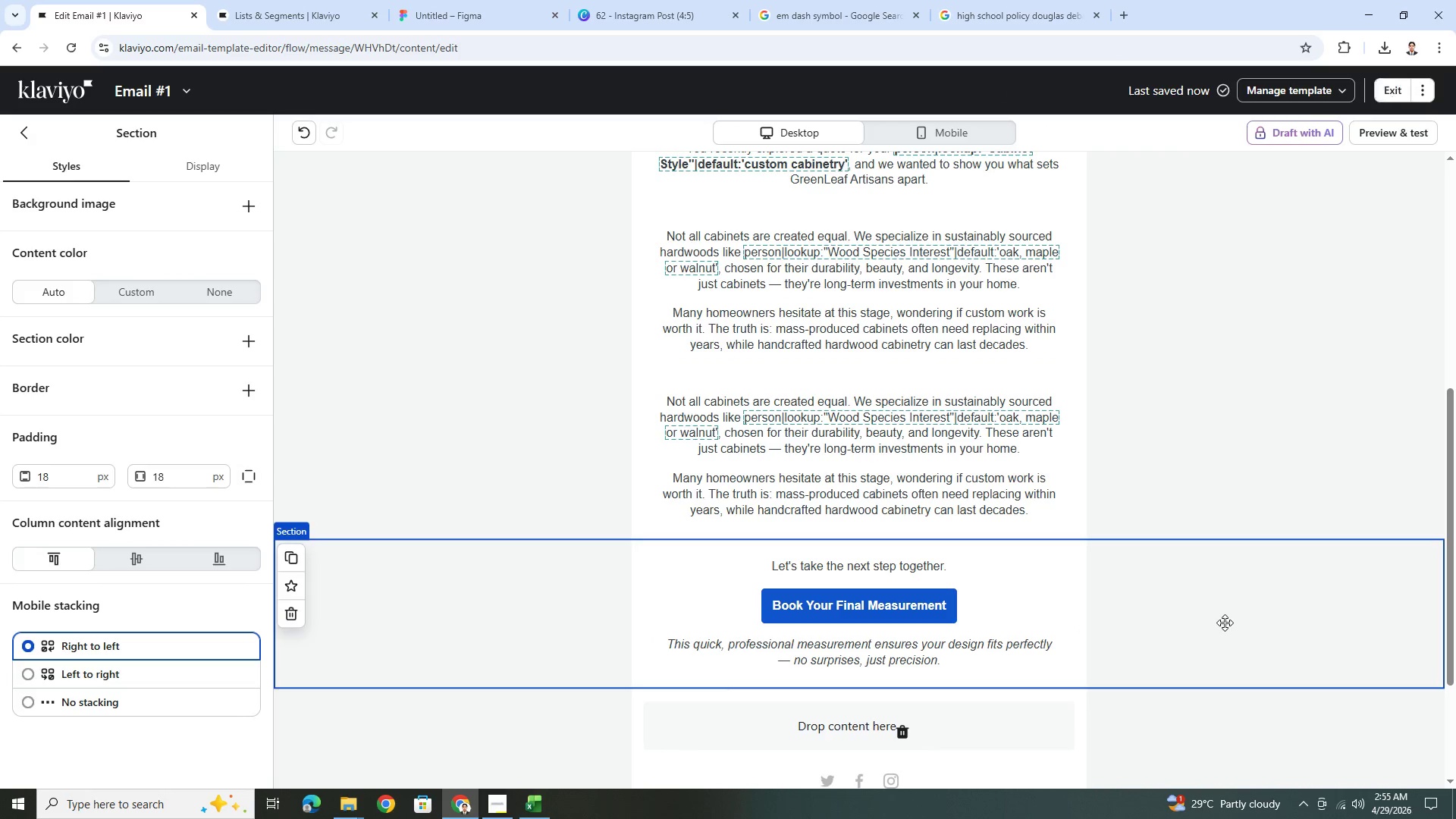 
scroll: coordinate [1225, 623], scroll_direction: down, amount: 1.0
 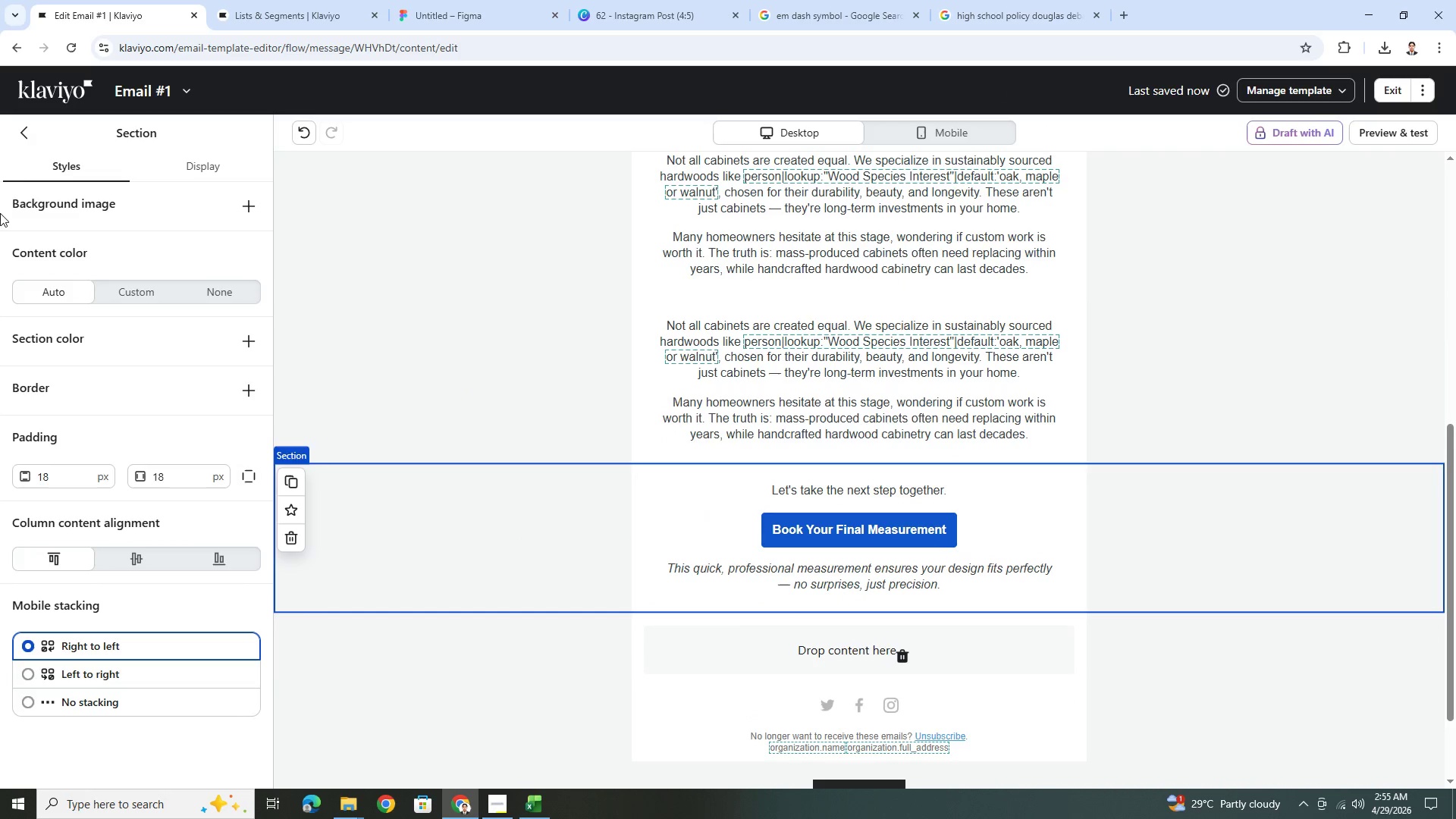 
left_click([25, 138])
 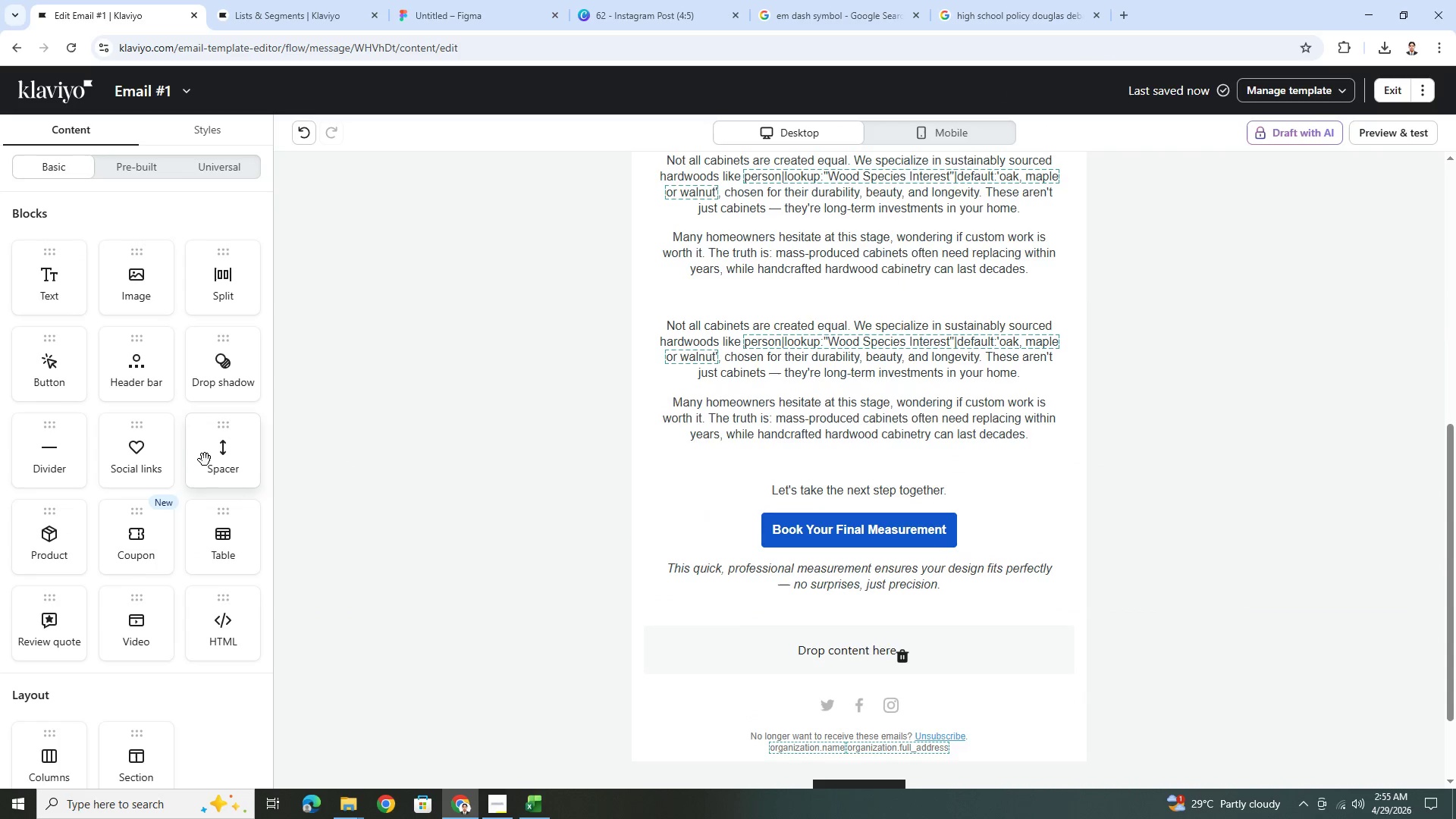 
left_click_drag(start_coordinate=[209, 460], to_coordinate=[921, 532])
 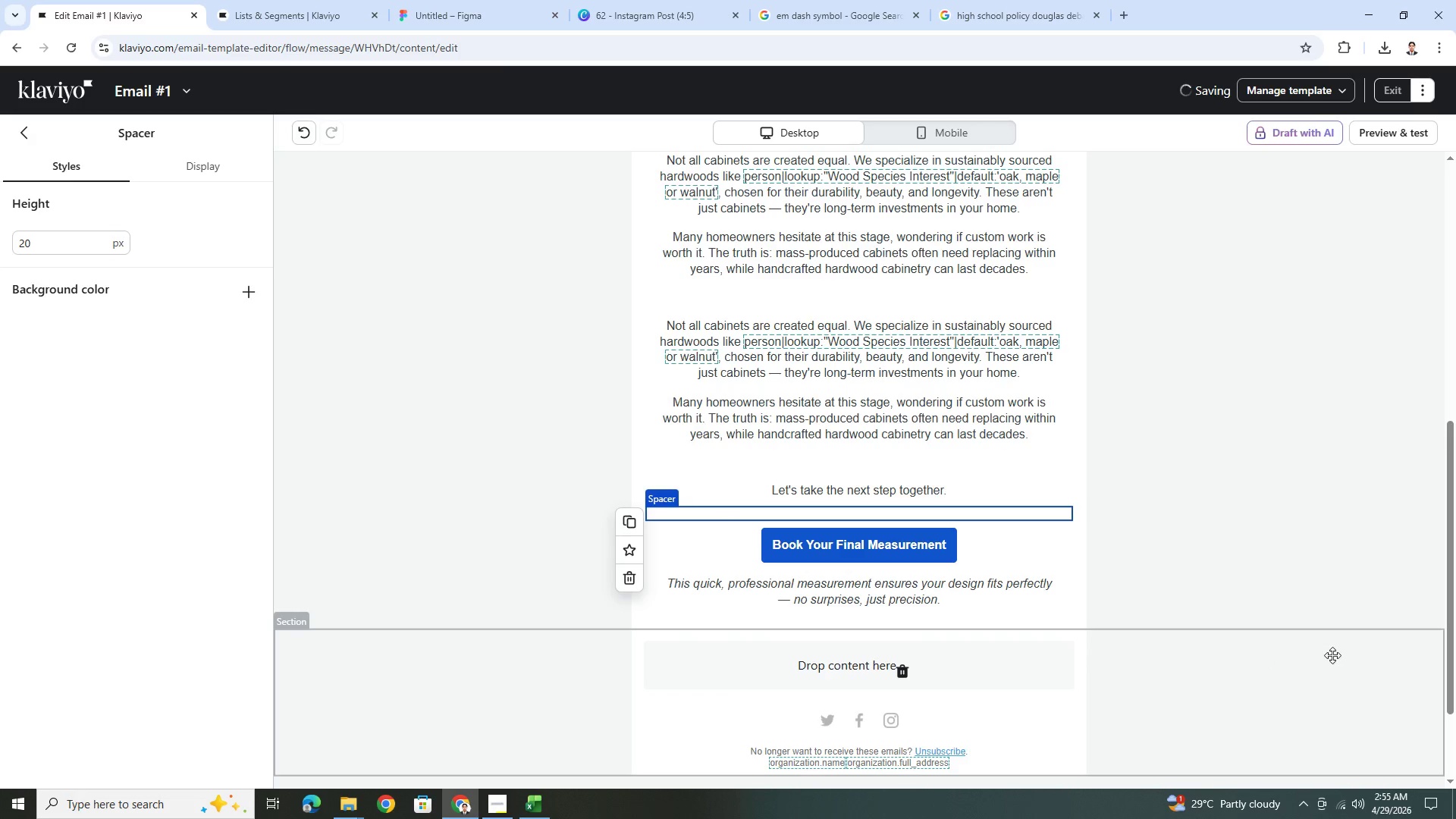 
left_click([1250, 629])
 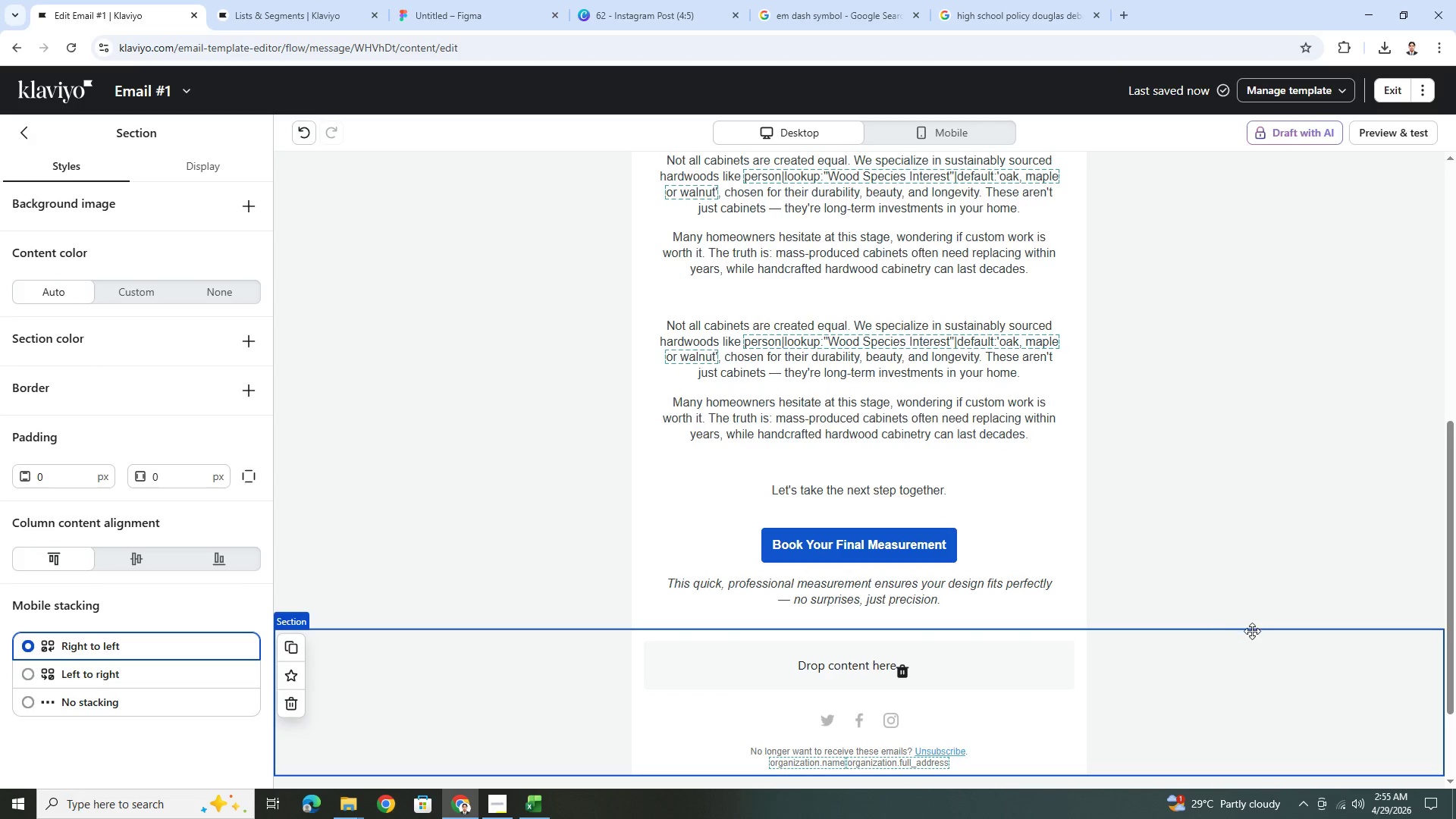 
scroll: coordinate [1252, 631], scroll_direction: up, amount: 1.0
 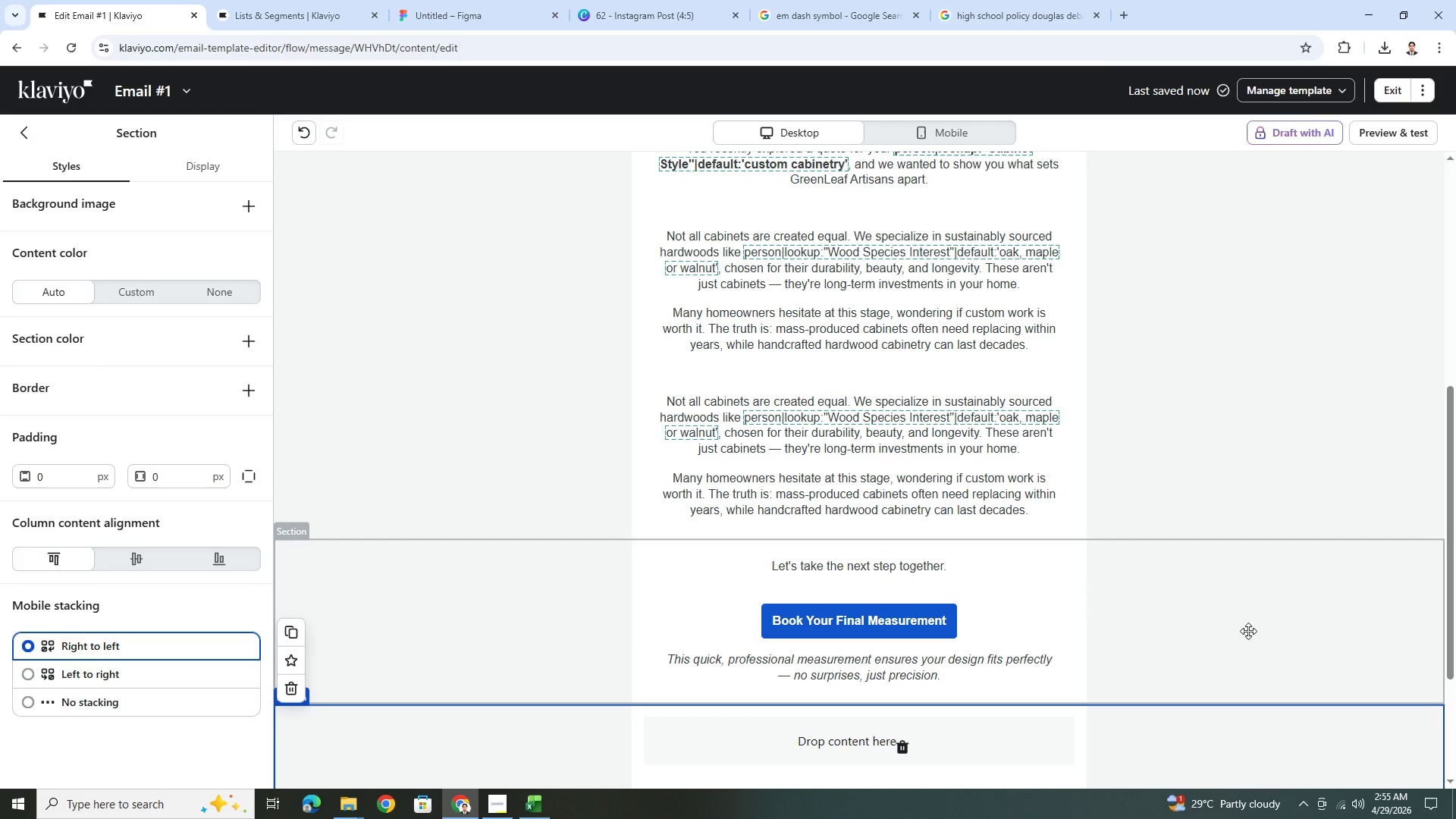 
scroll: coordinate [1250, 632], scroll_direction: down, amount: 1.0
 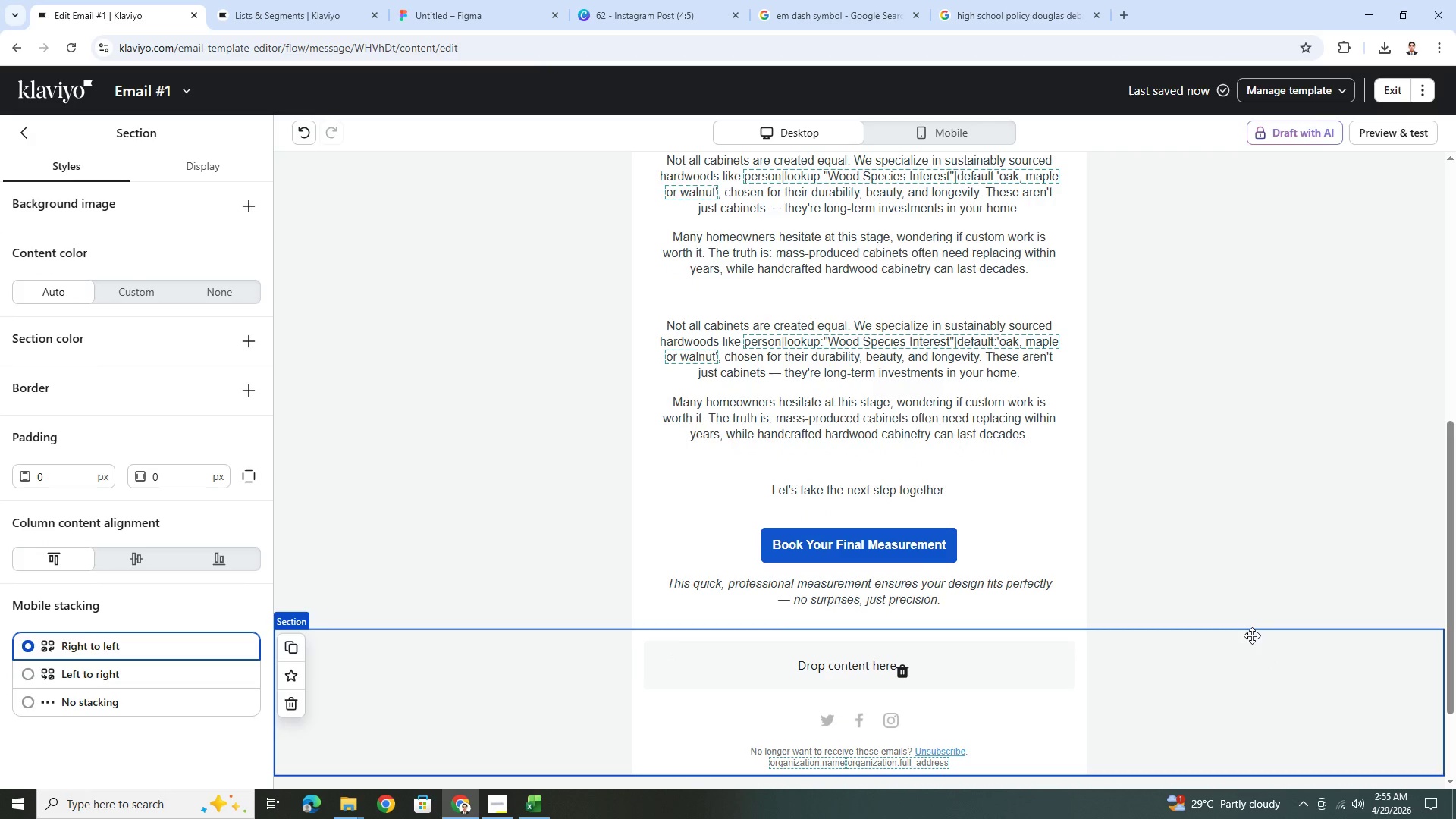 
scroll: coordinate [1254, 641], scroll_direction: up, amount: 5.0
 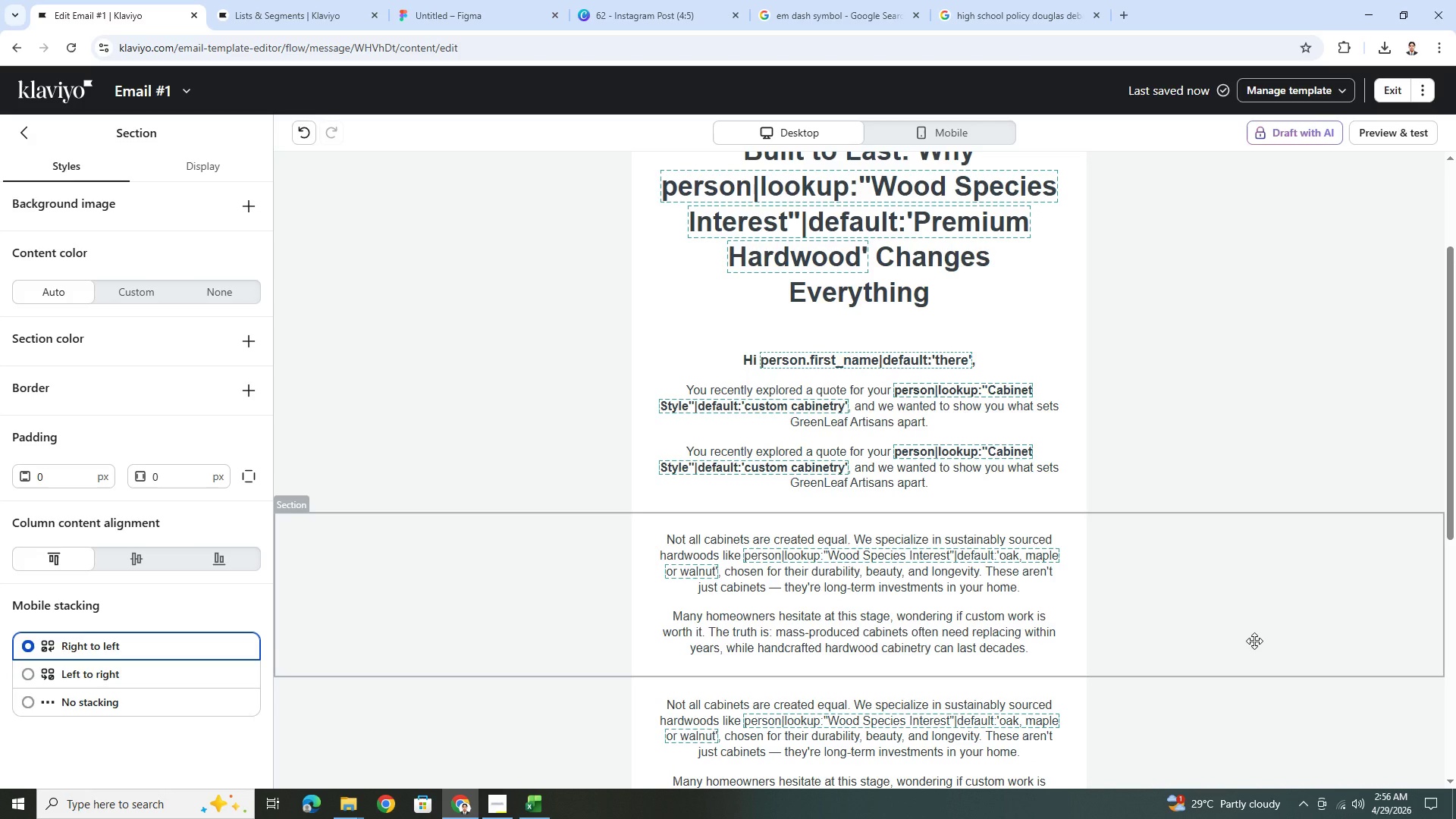 
wait(20.63)
 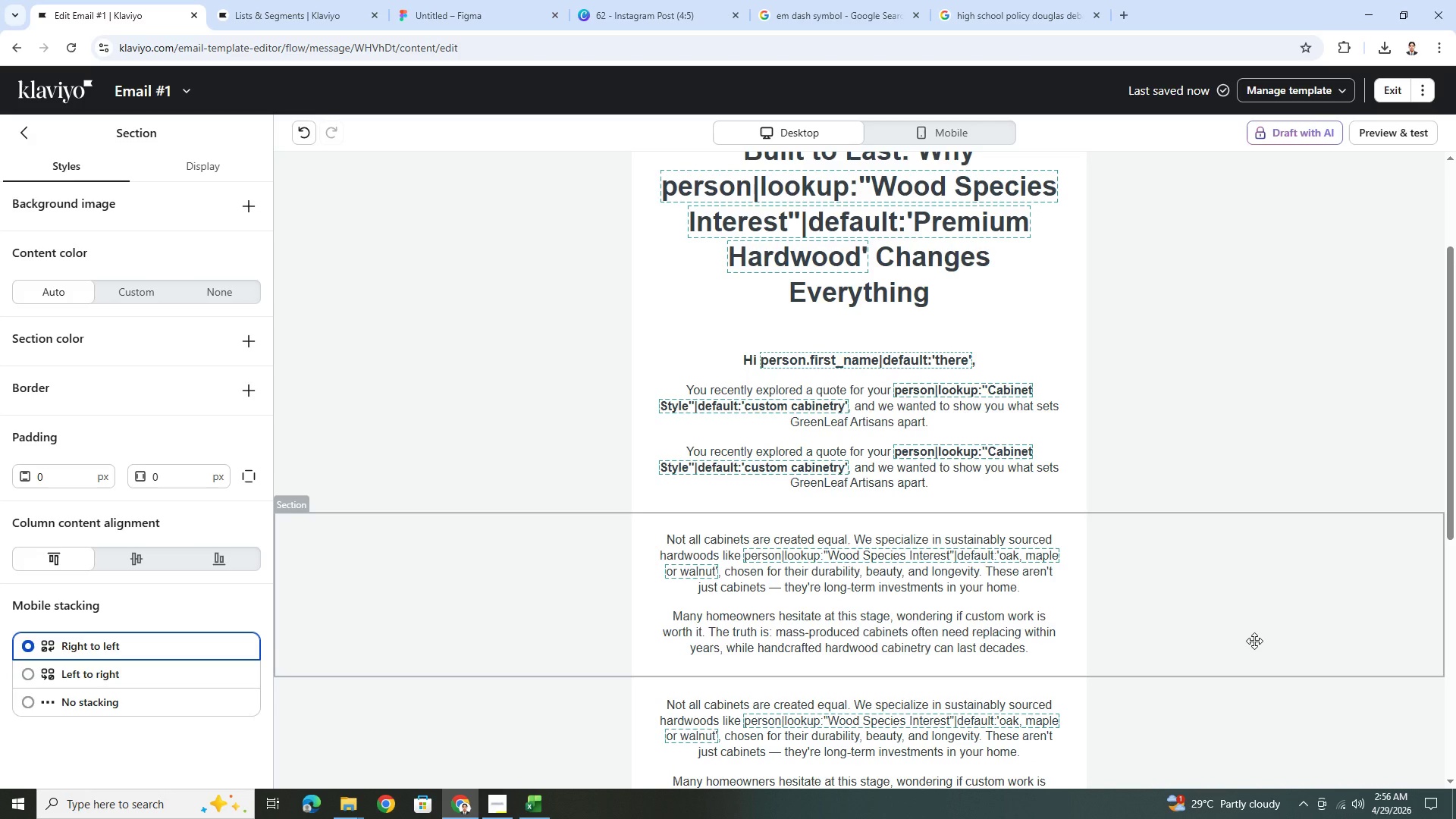 
scroll: coordinate [1275, 643], scroll_direction: down, amount: 2.0
 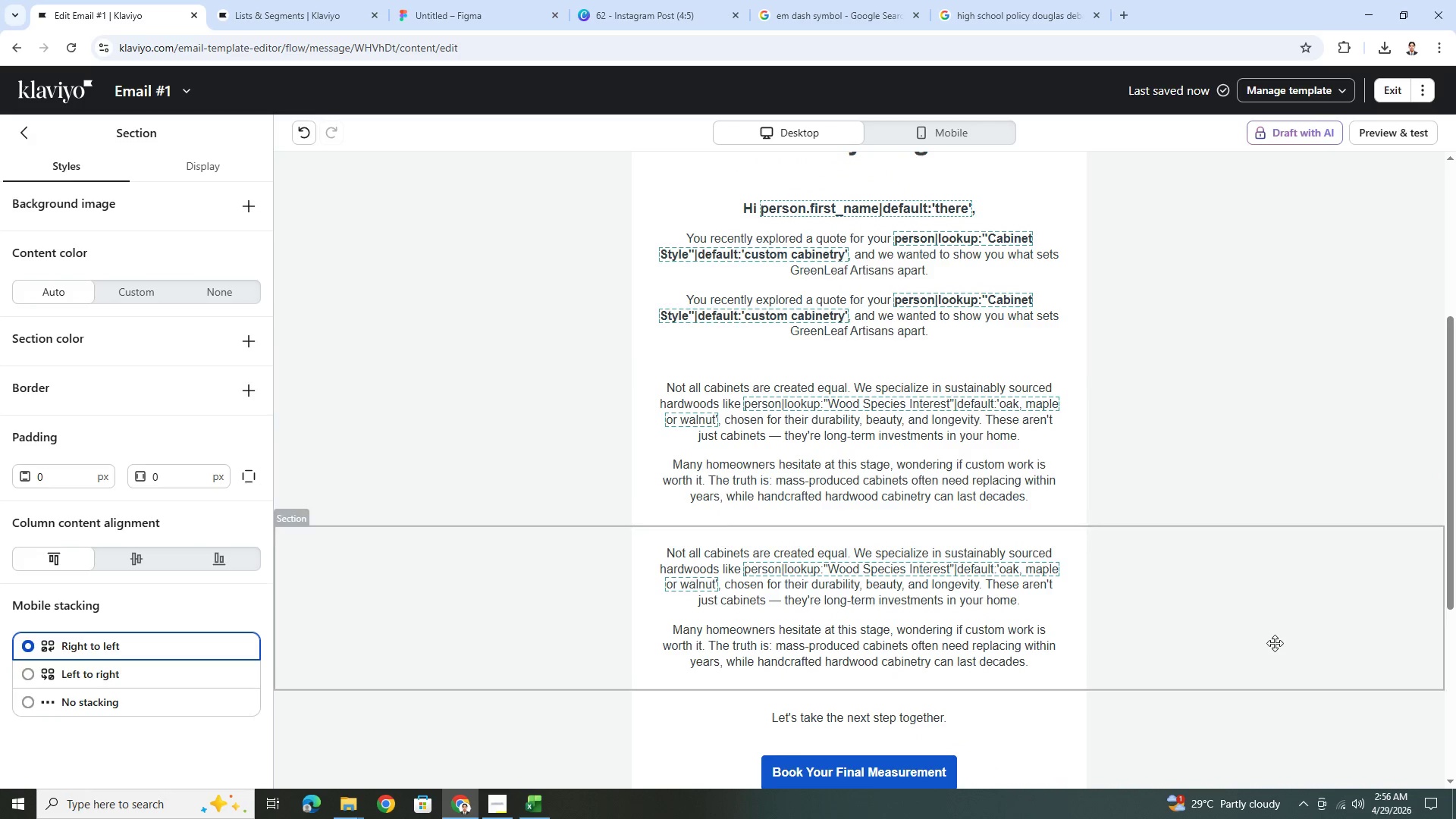 
scroll: coordinate [1275, 643], scroll_direction: up, amount: 2.0
 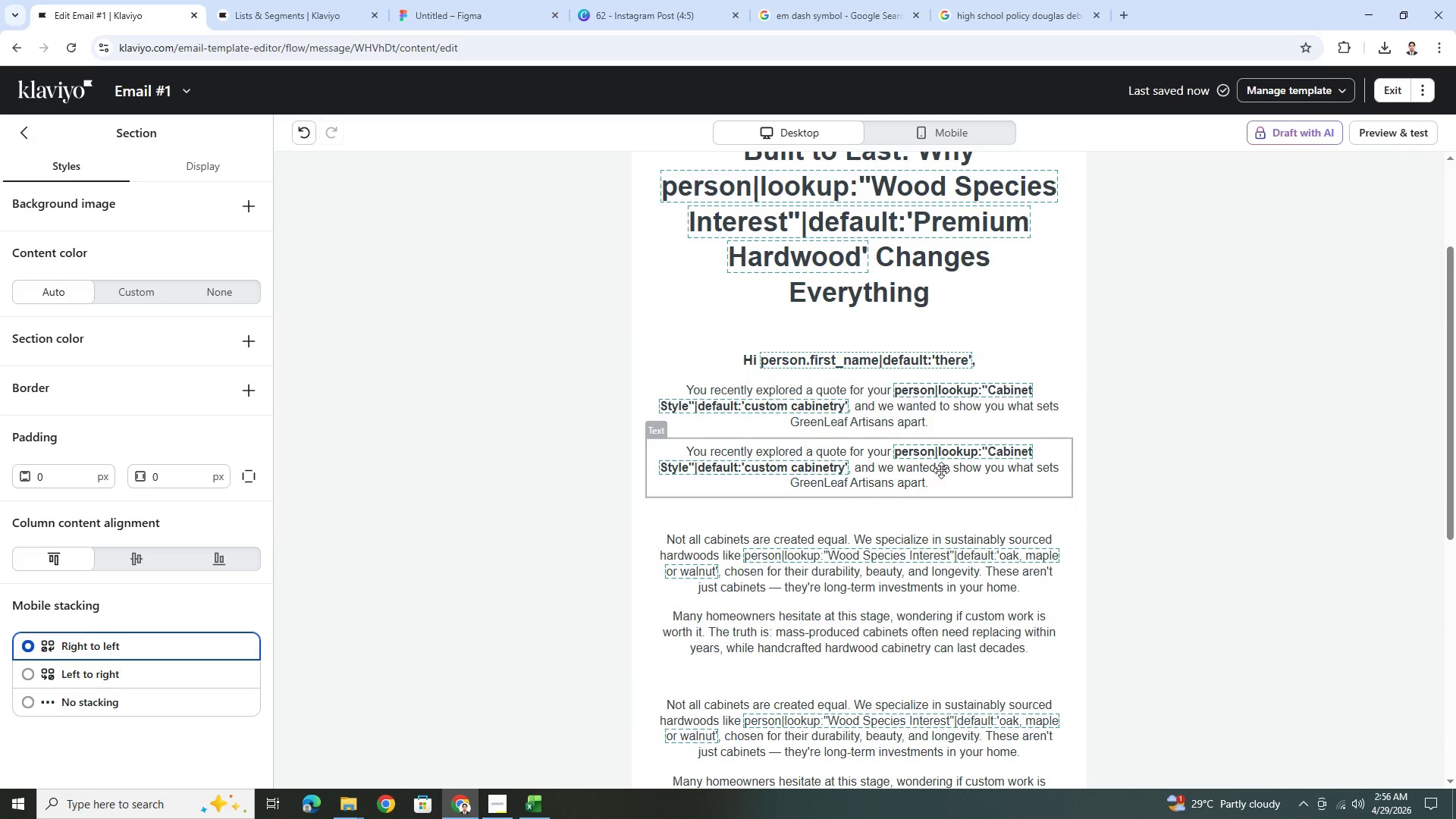 
double_click([920, 479])
 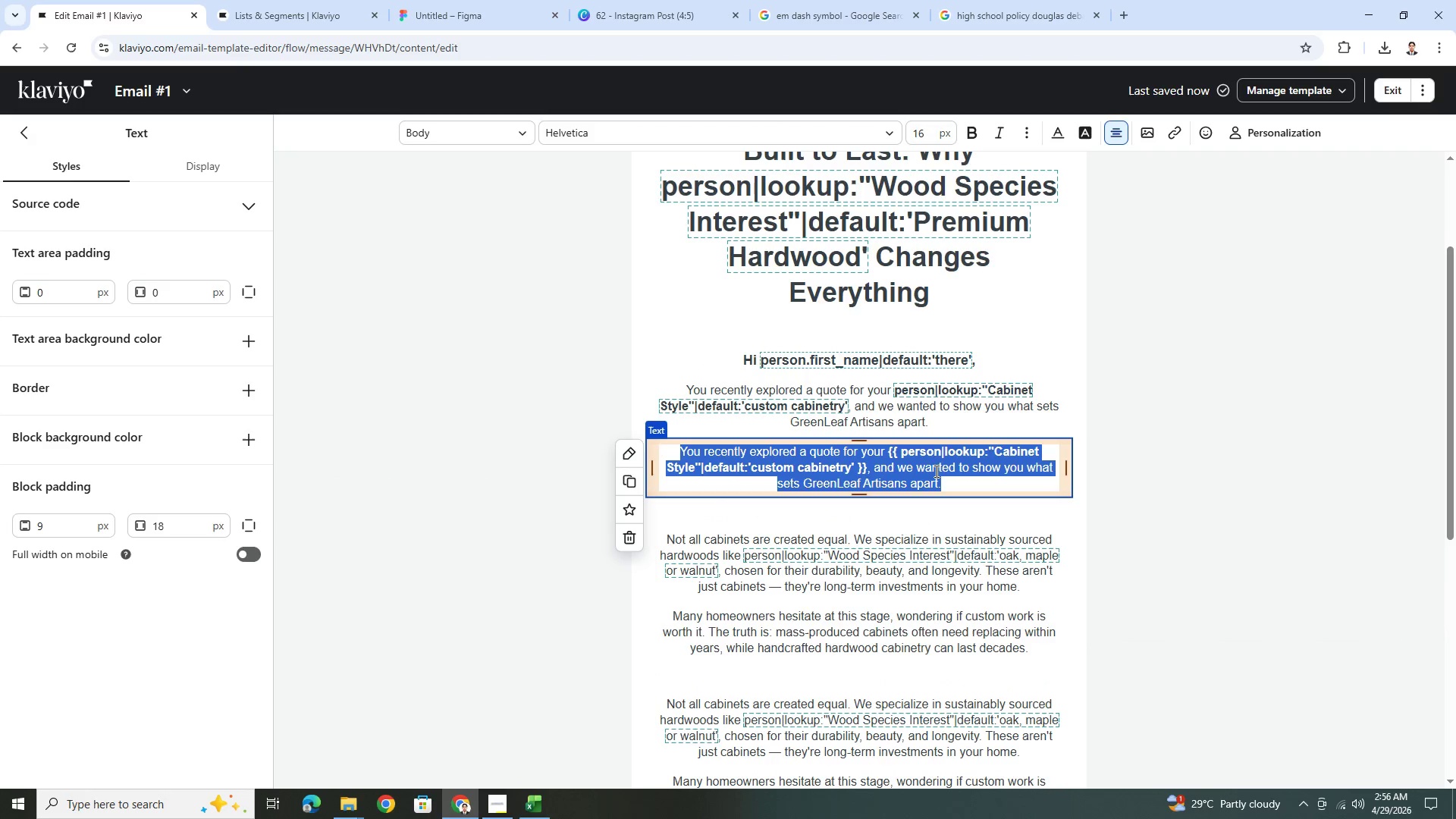 
left_click([943, 477])
 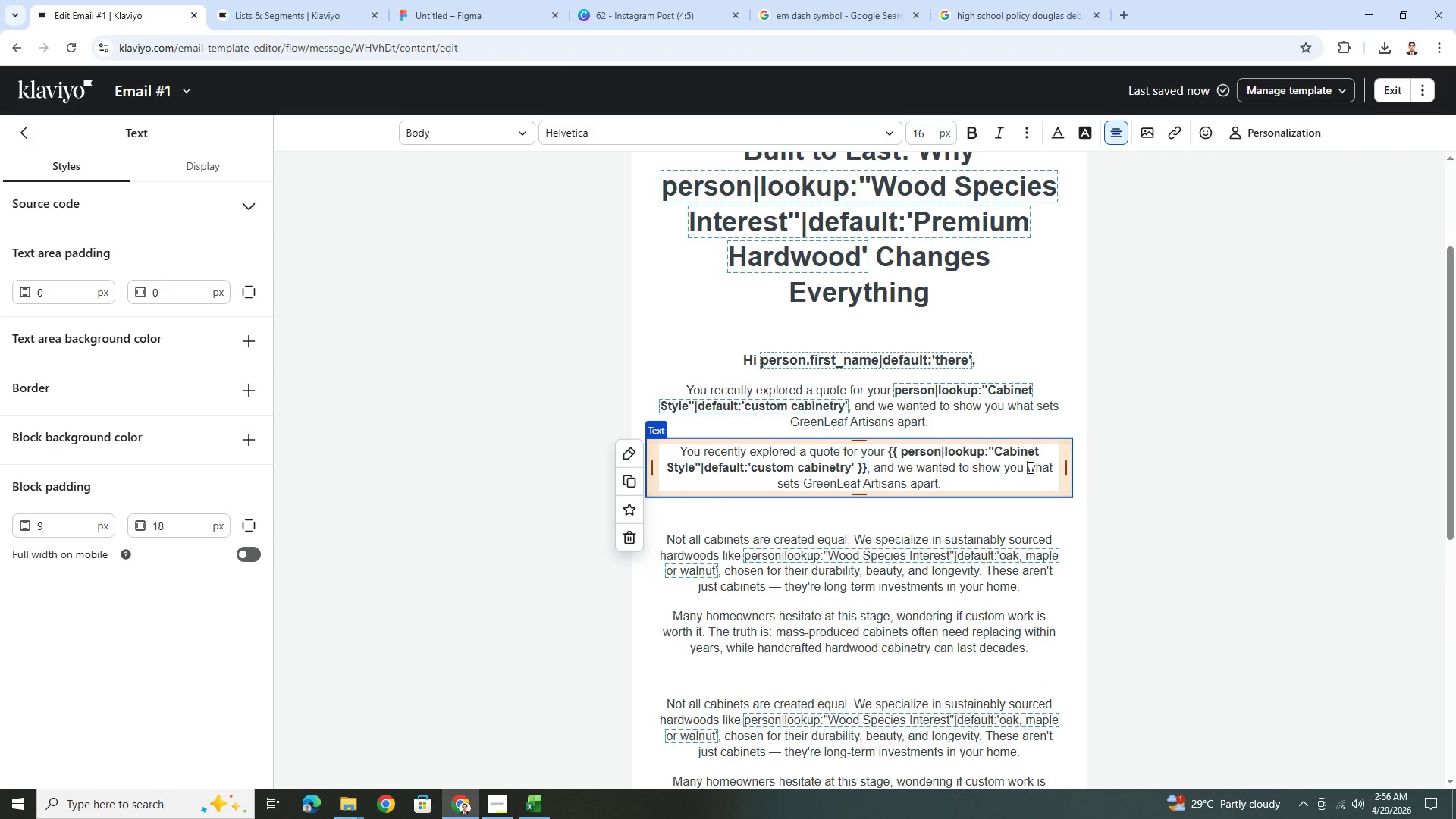 
left_click([1029, 467])
 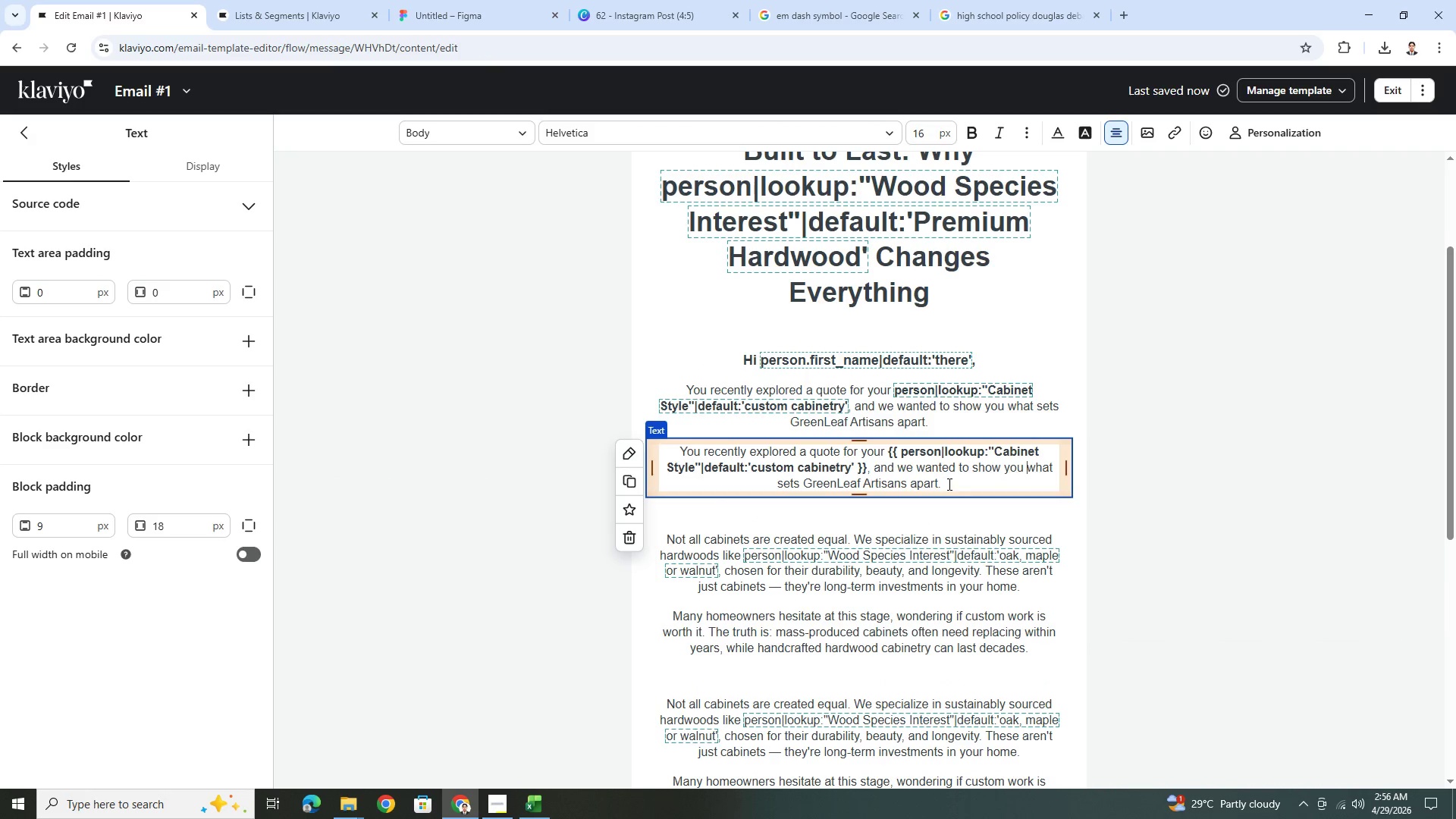 
left_click_drag(start_coordinate=[943, 485], to_coordinate=[805, 484])
 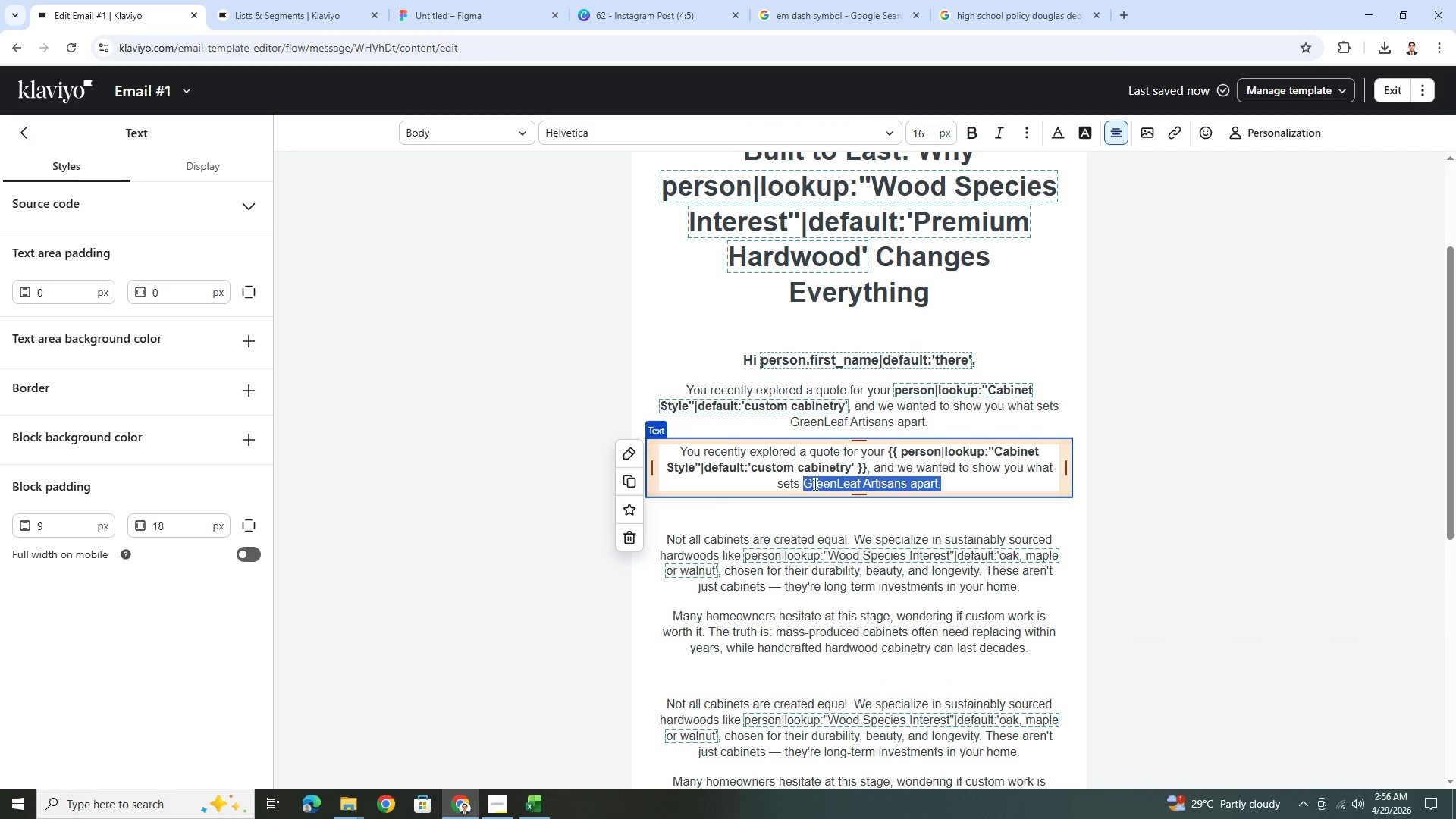 
hold_key(key=ControlLeft, duration=1.5)
 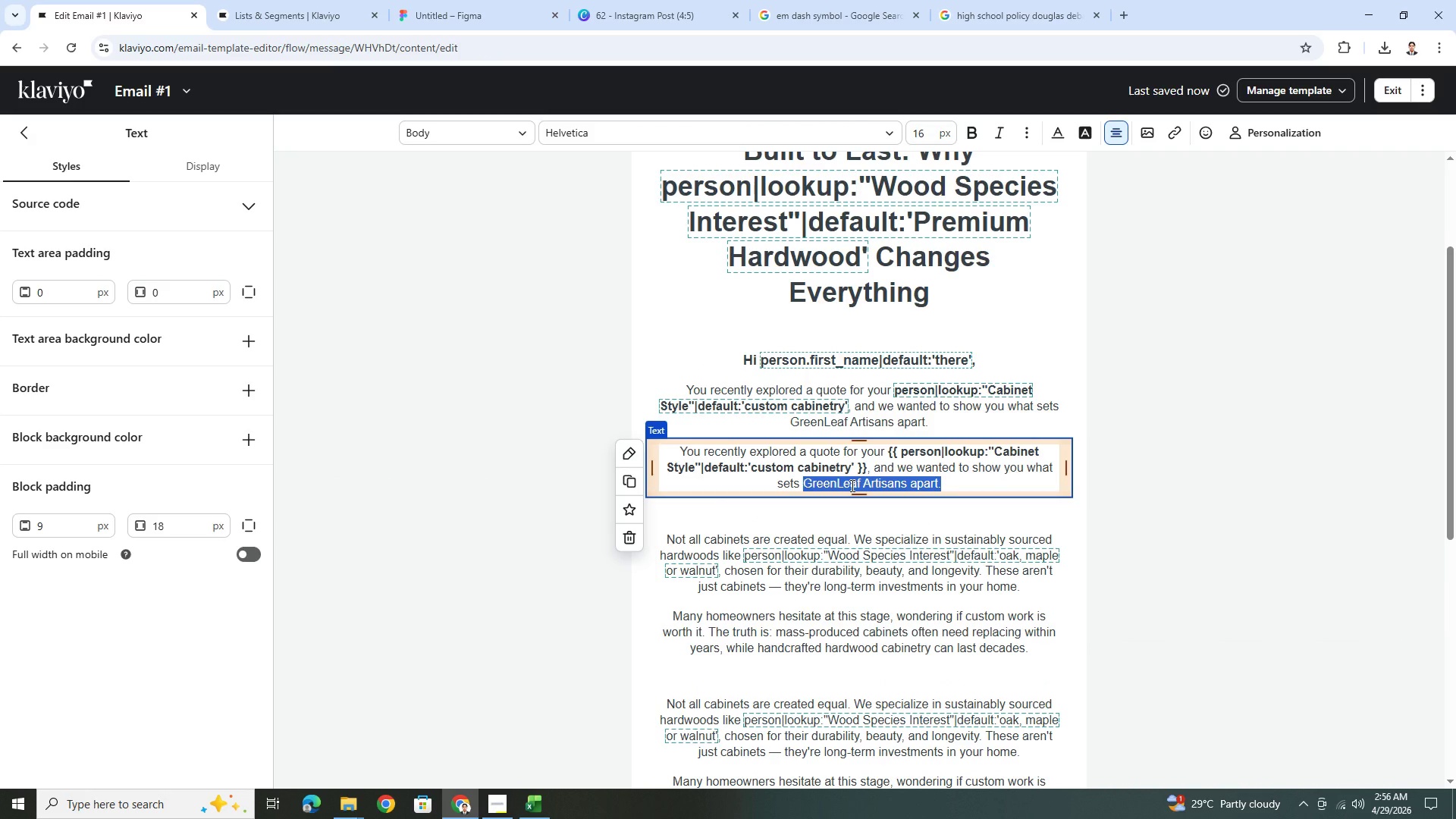 
key(Control+B)
 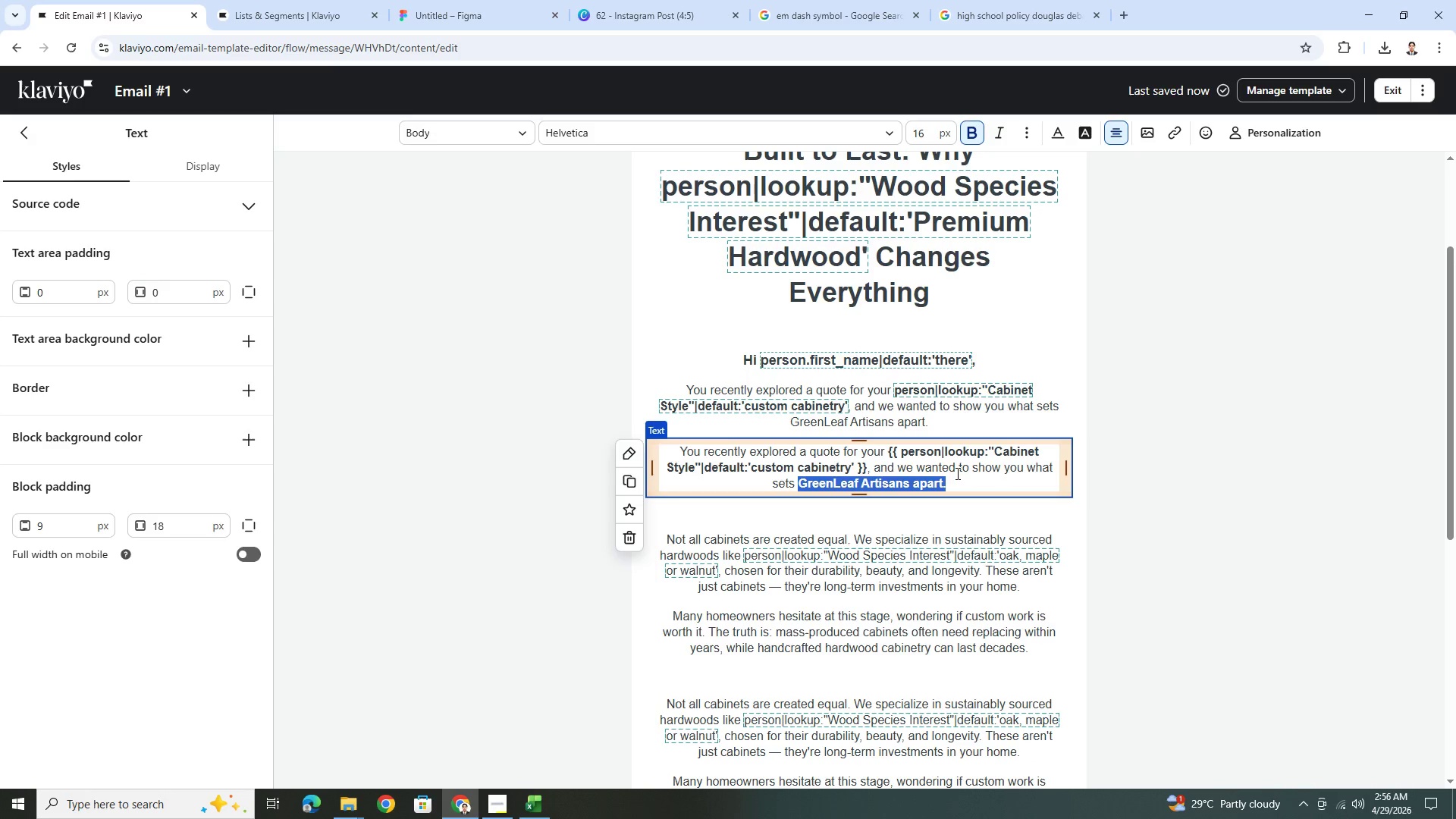 
left_click([973, 470])
 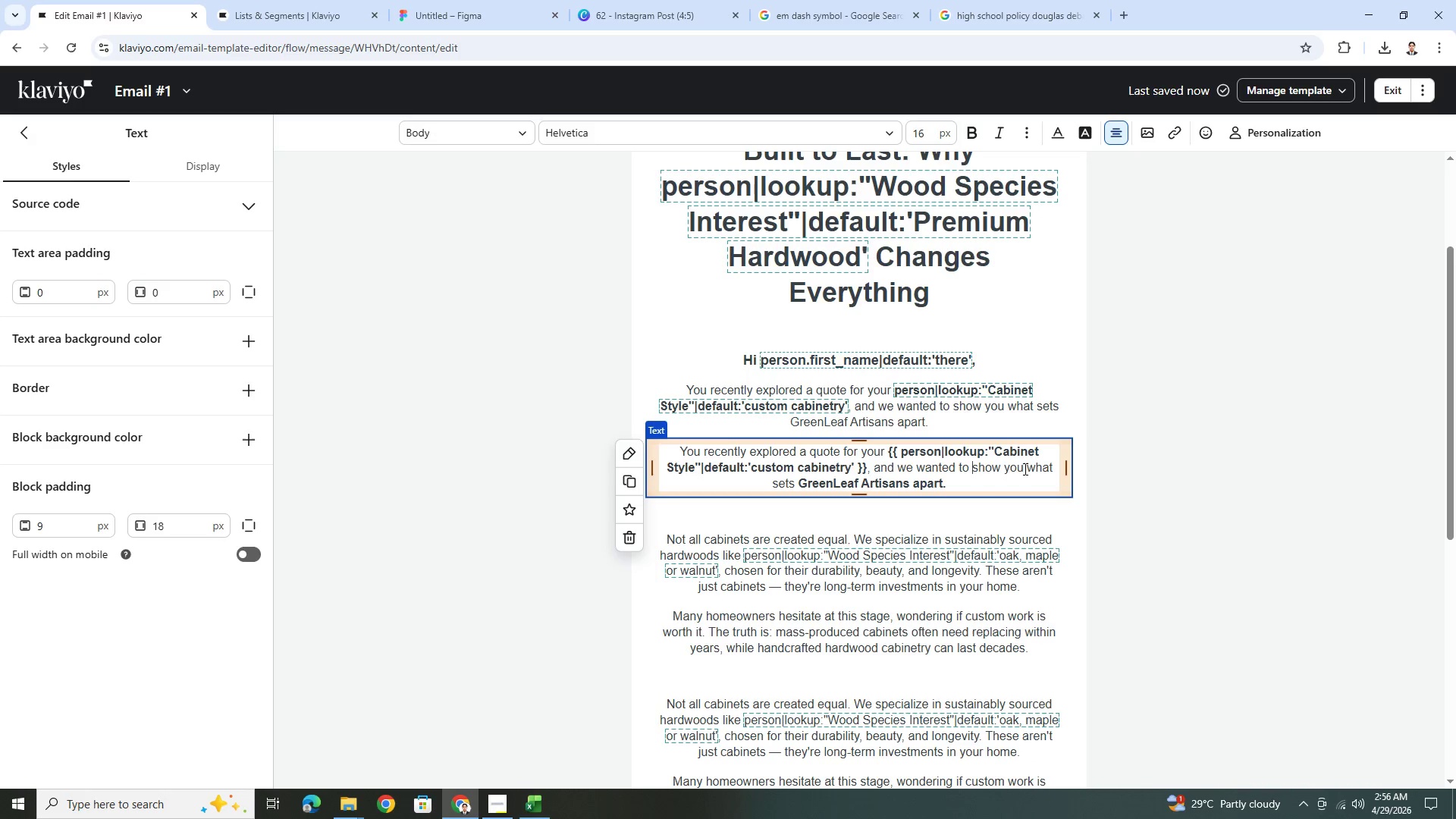 
left_click_drag(start_coordinate=[1027, 469], to_coordinate=[795, 479])
 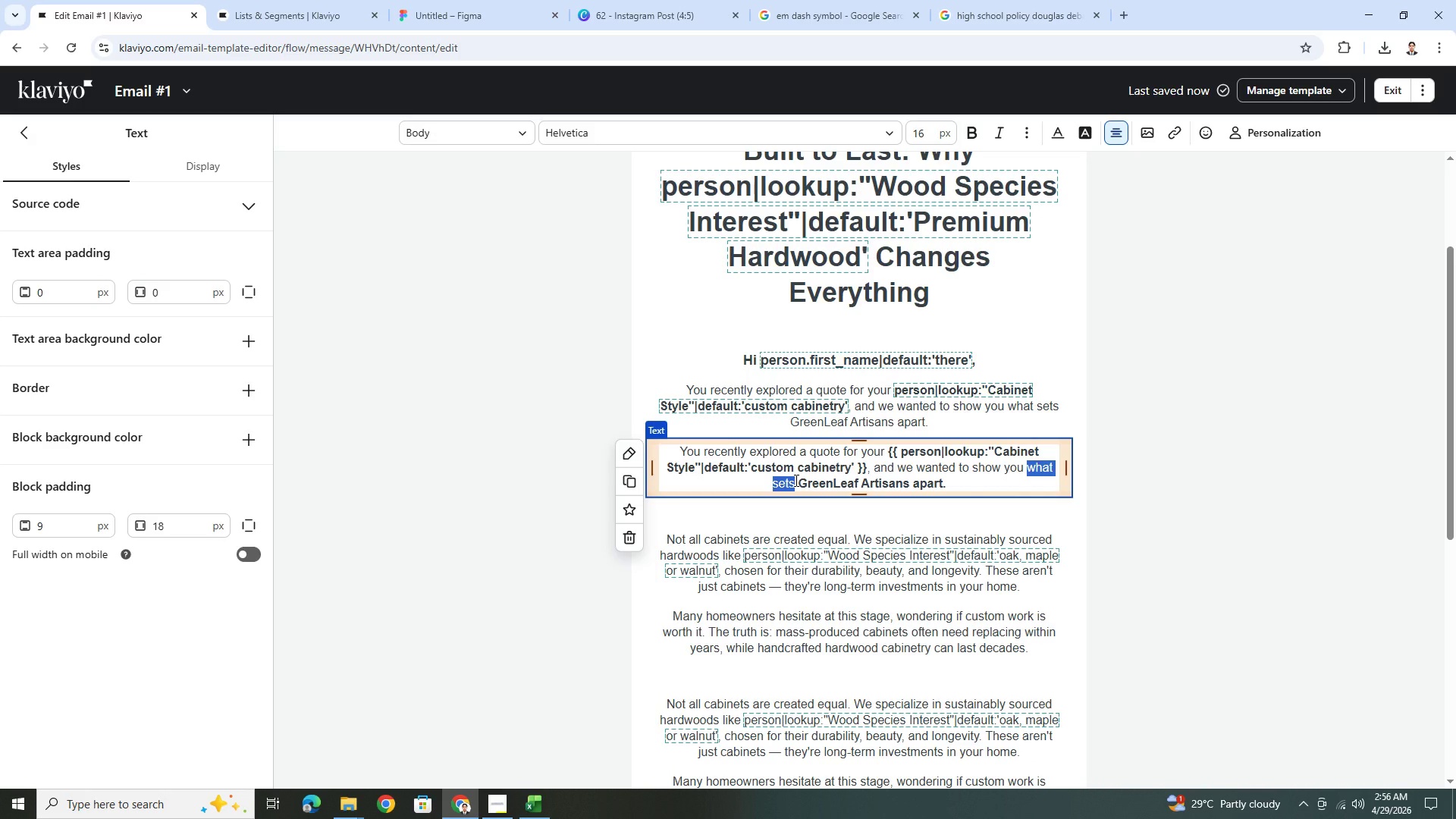 
key(Control+B)
 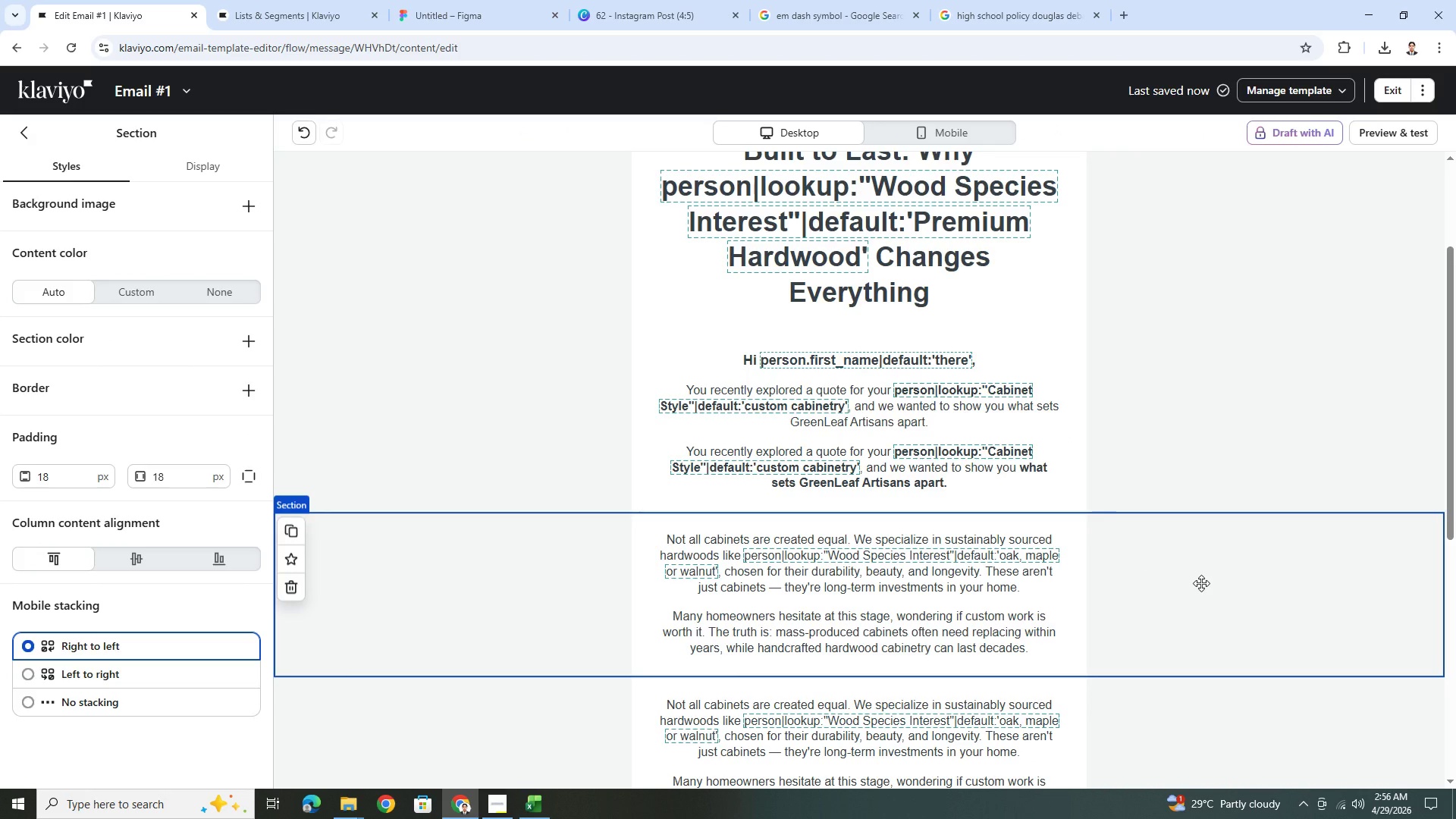 
wait(9.91)
 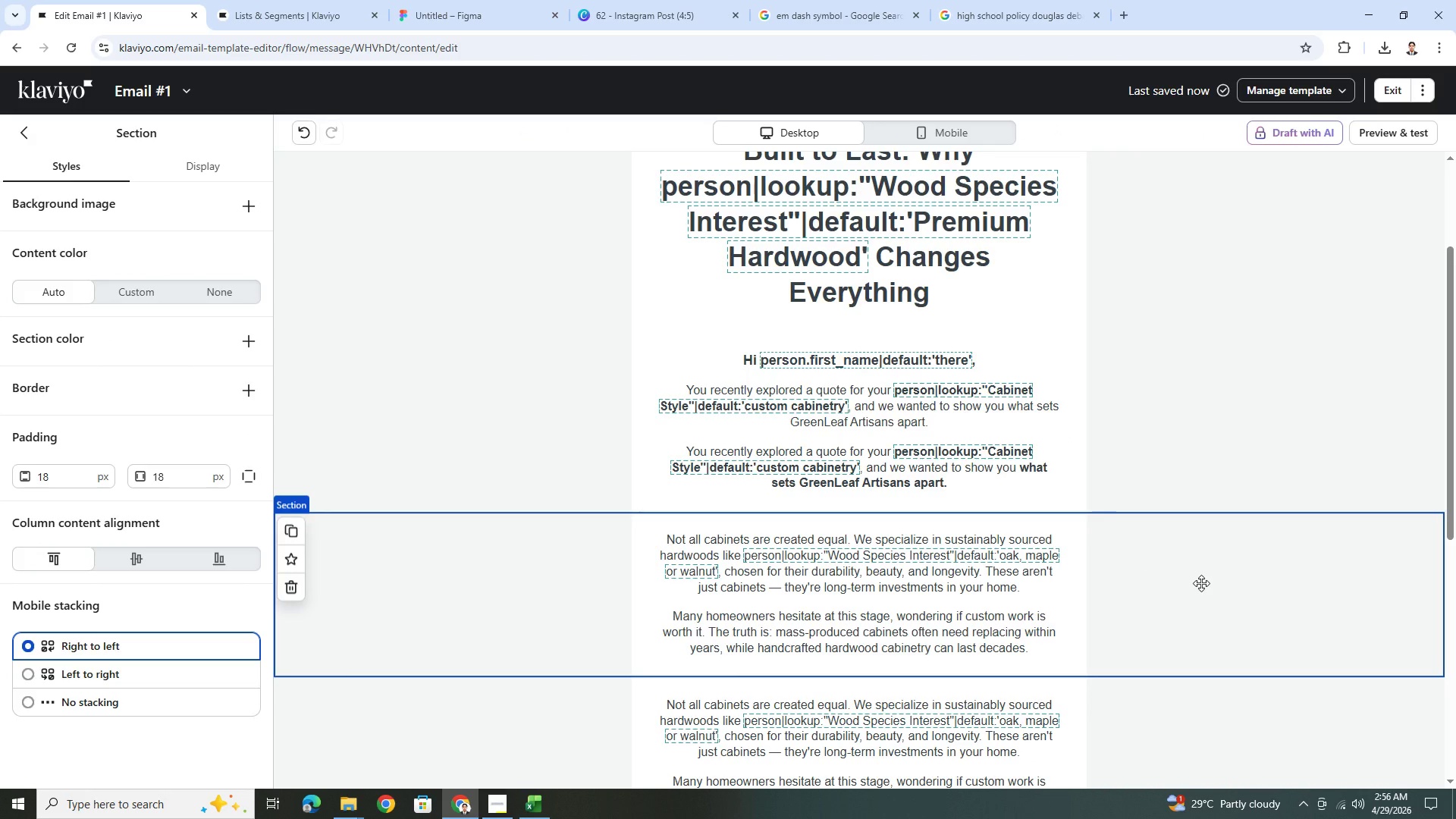 
scroll: coordinate [1201, 583], scroll_direction: up, amount: 1.0
 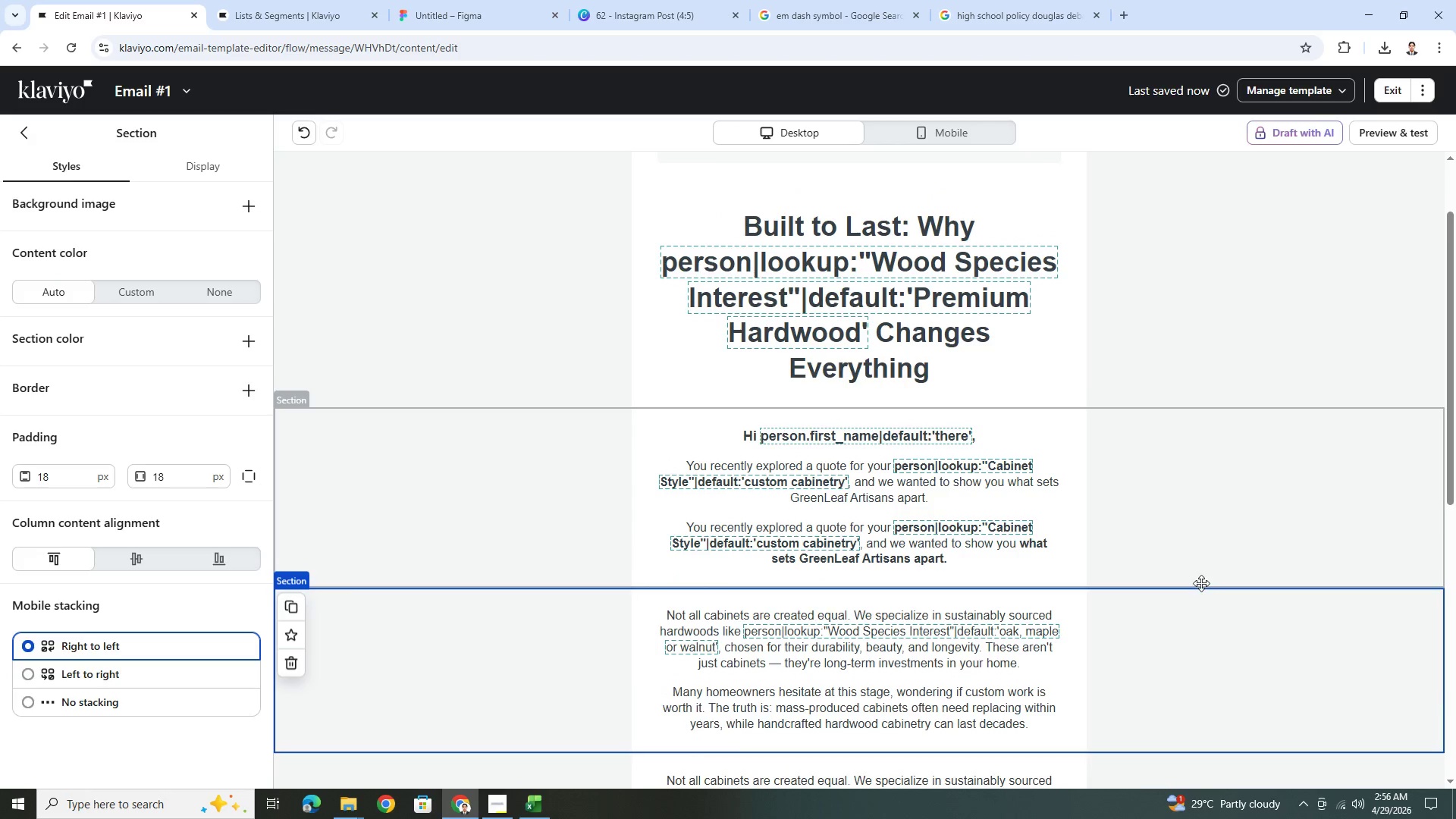 
scroll: coordinate [1201, 583], scroll_direction: down, amount: 3.0
 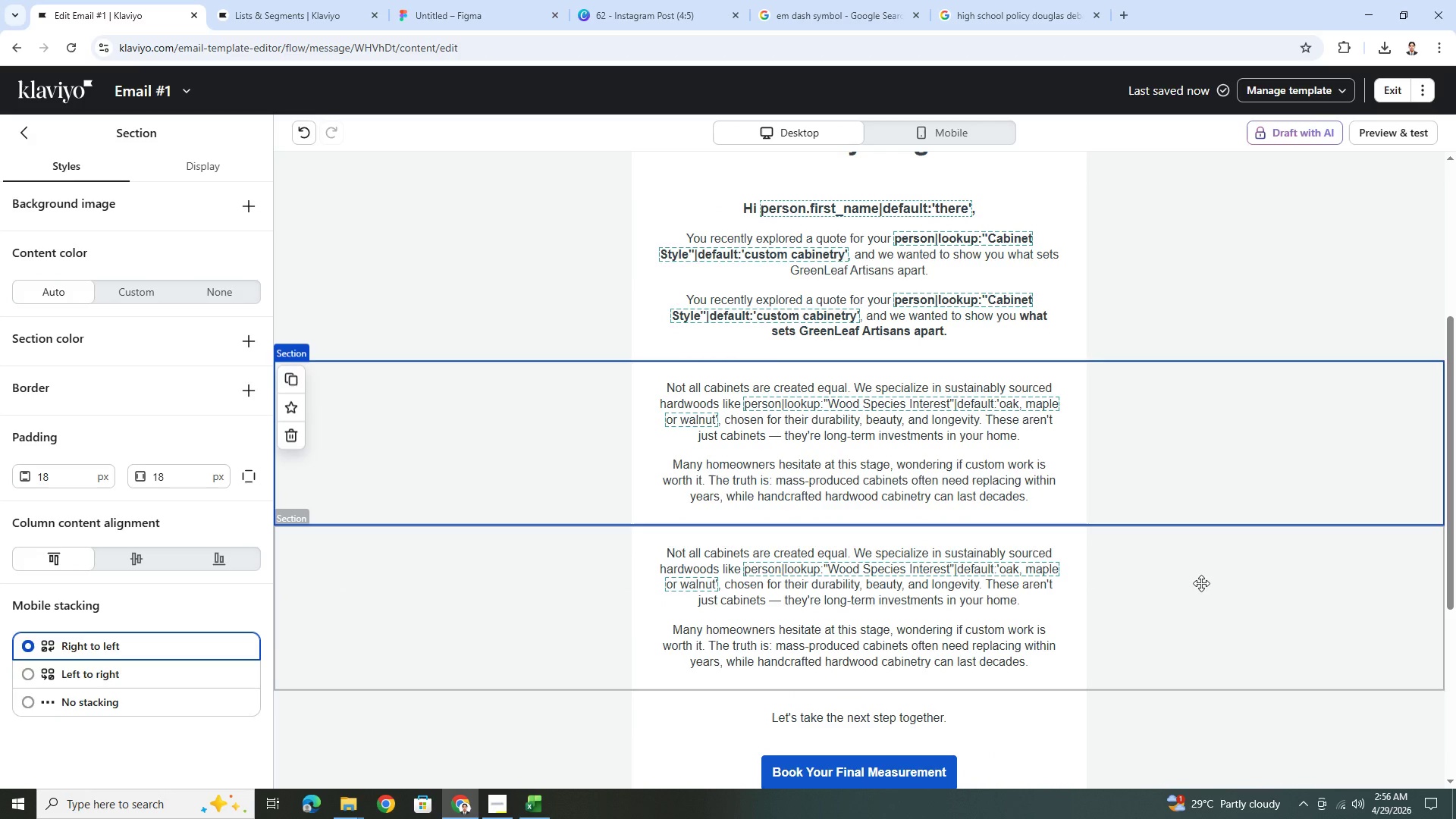 
wait(6.85)
 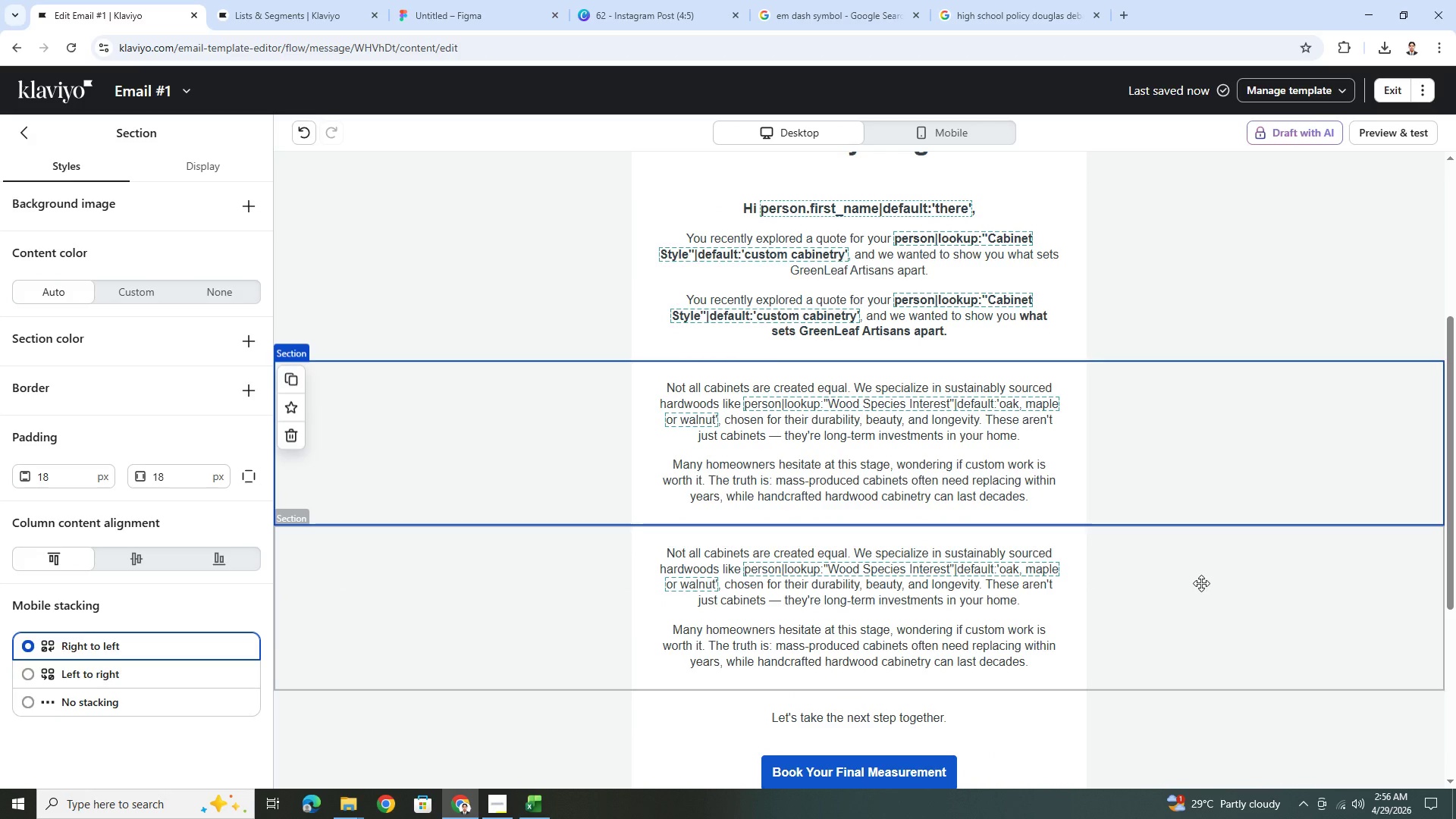 
scroll: coordinate [1200, 583], scroll_direction: down, amount: 4.0
 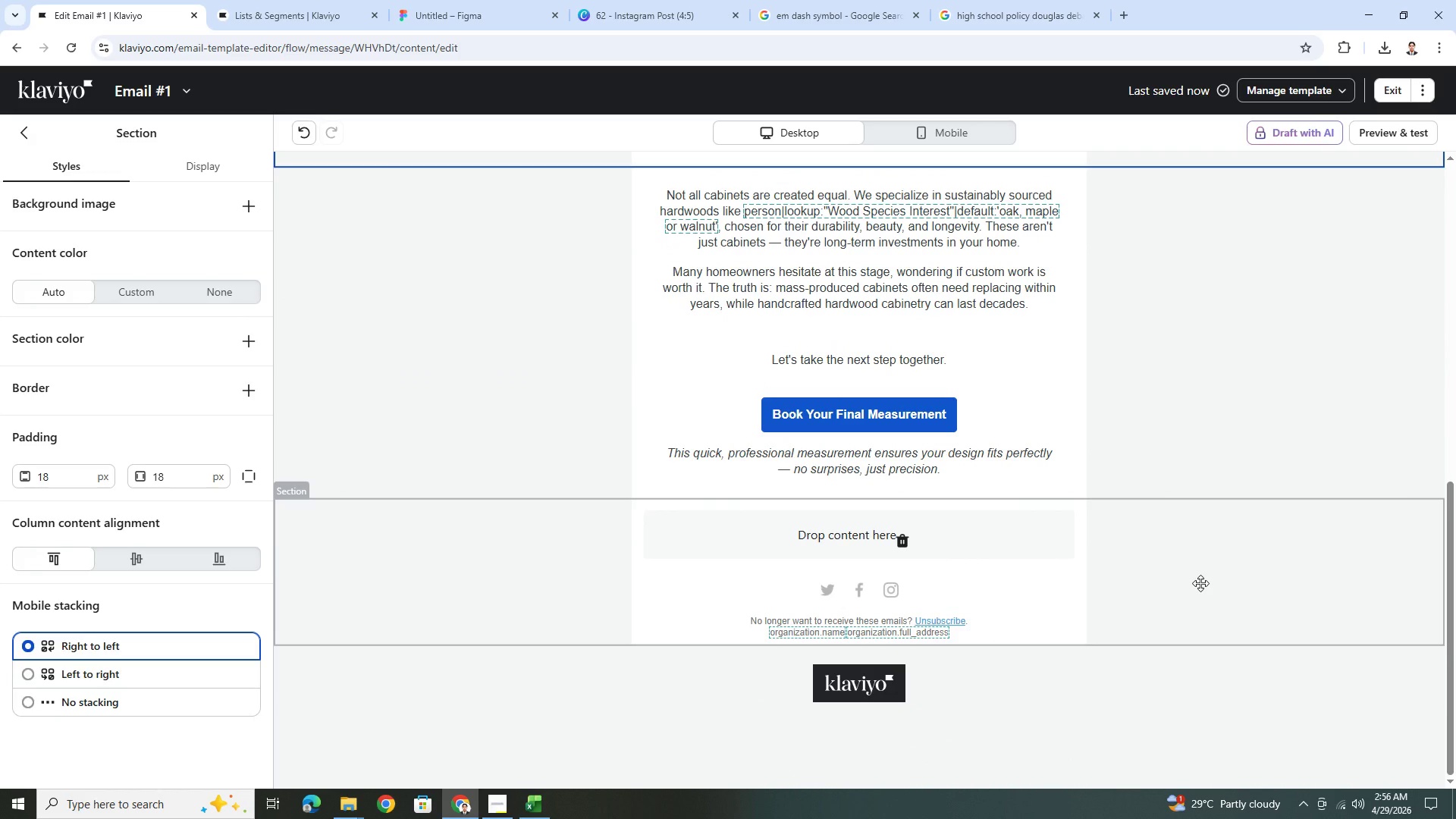 
scroll: coordinate [1200, 583], scroll_direction: up, amount: 2.0
 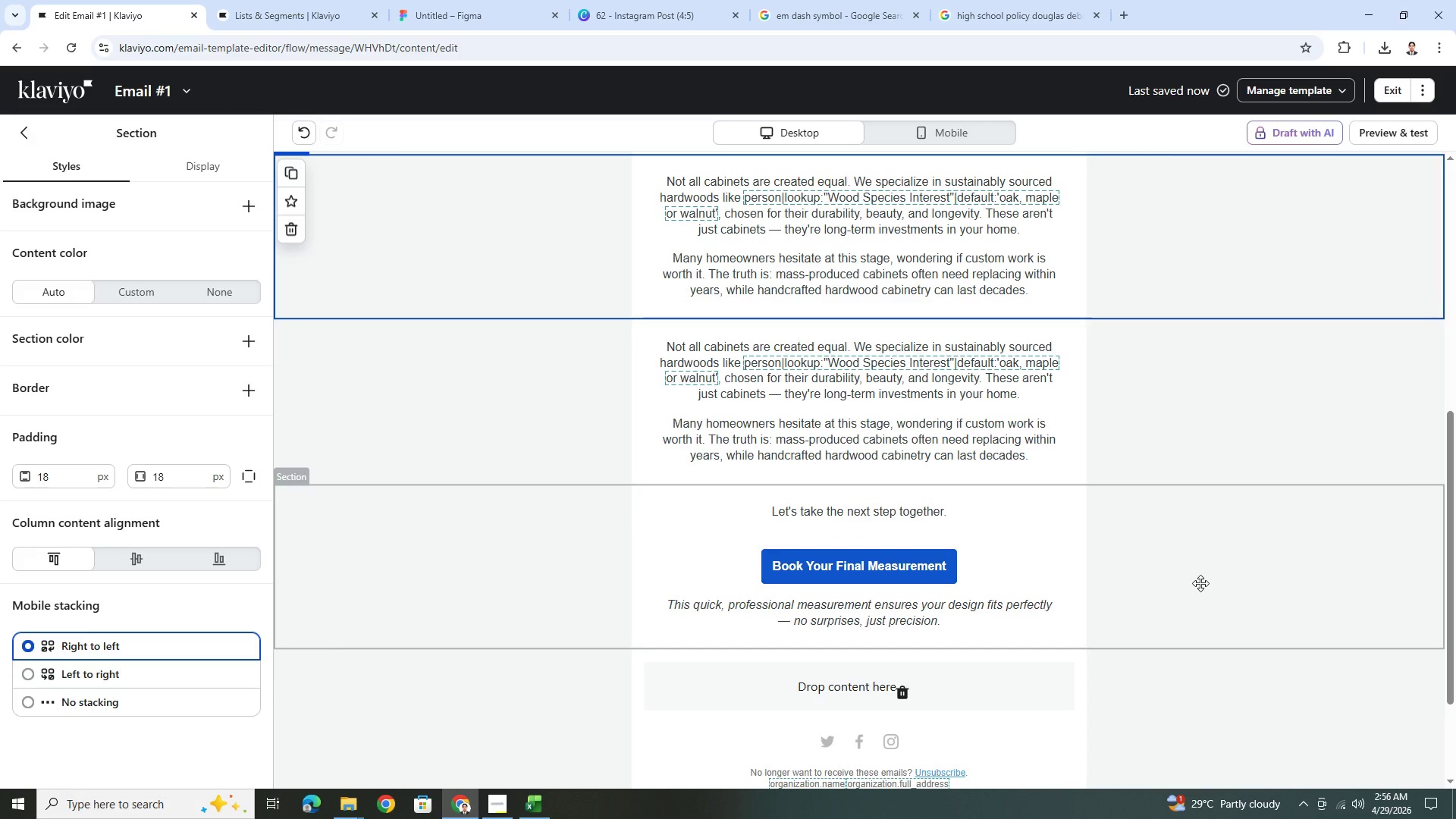 
wait(7.16)
 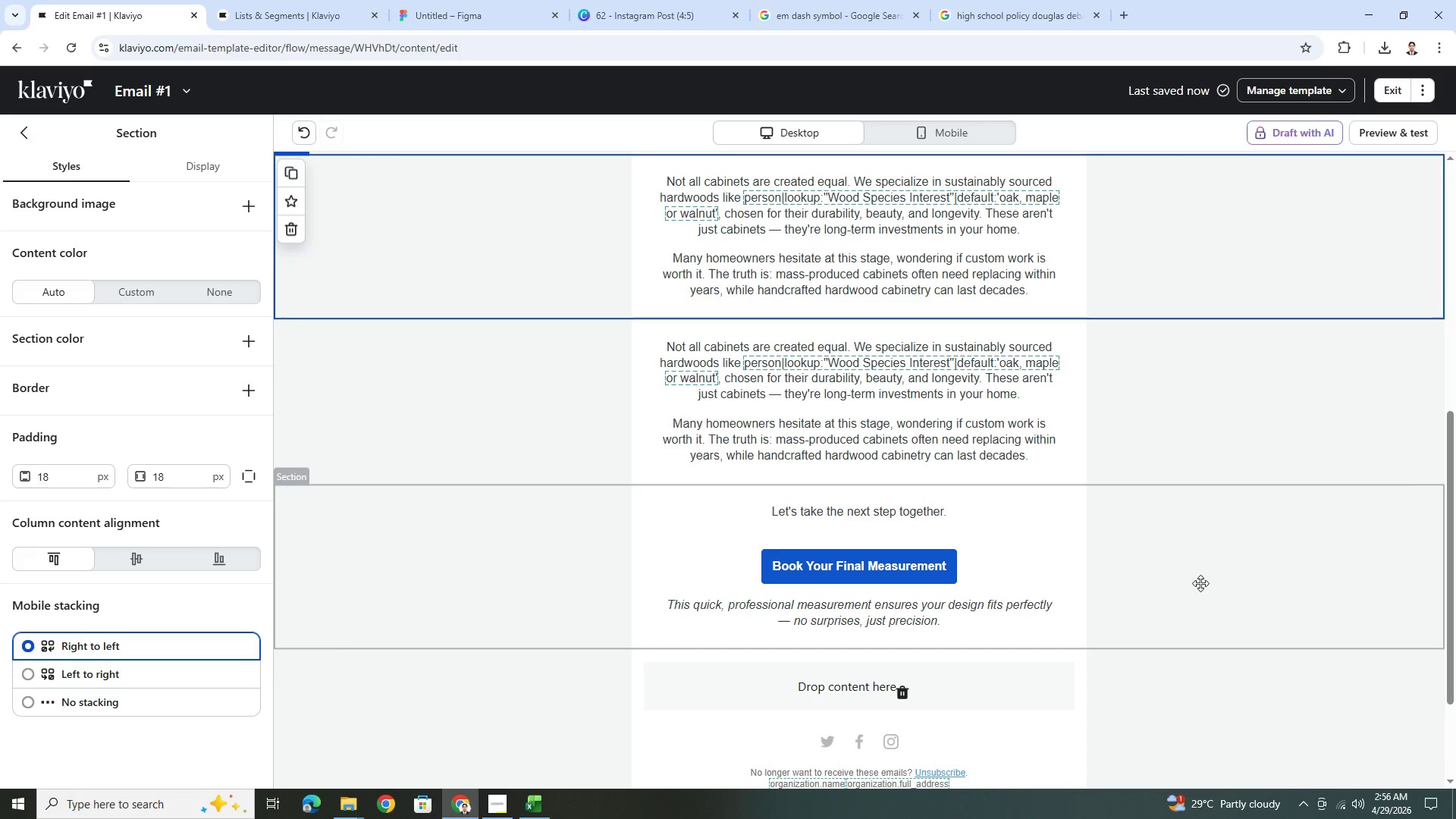 
scroll: coordinate [1200, 583], scroll_direction: down, amount: 1.0
 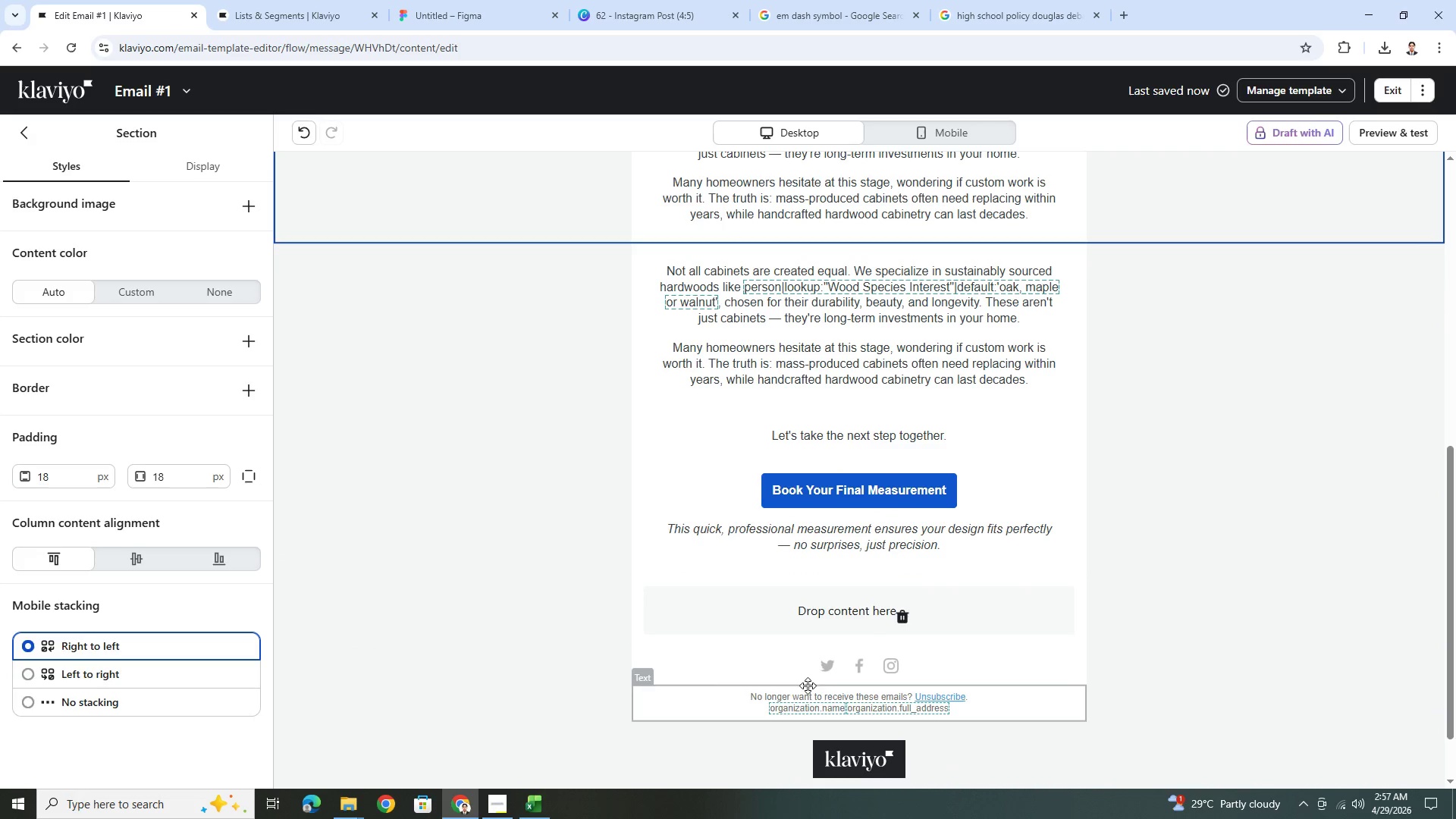 
mouse_move([873, 623])
 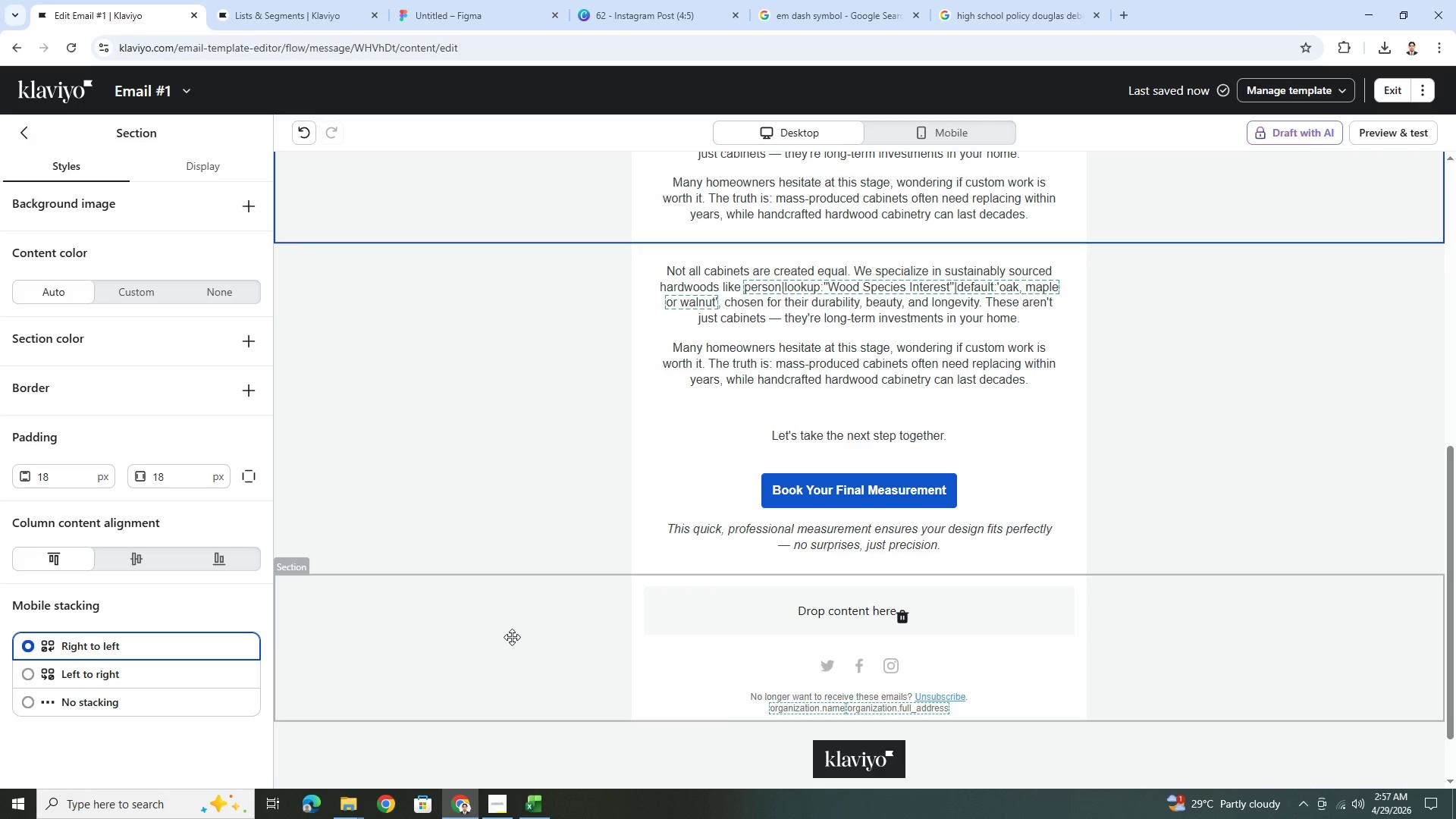 
left_click([512, 637])
 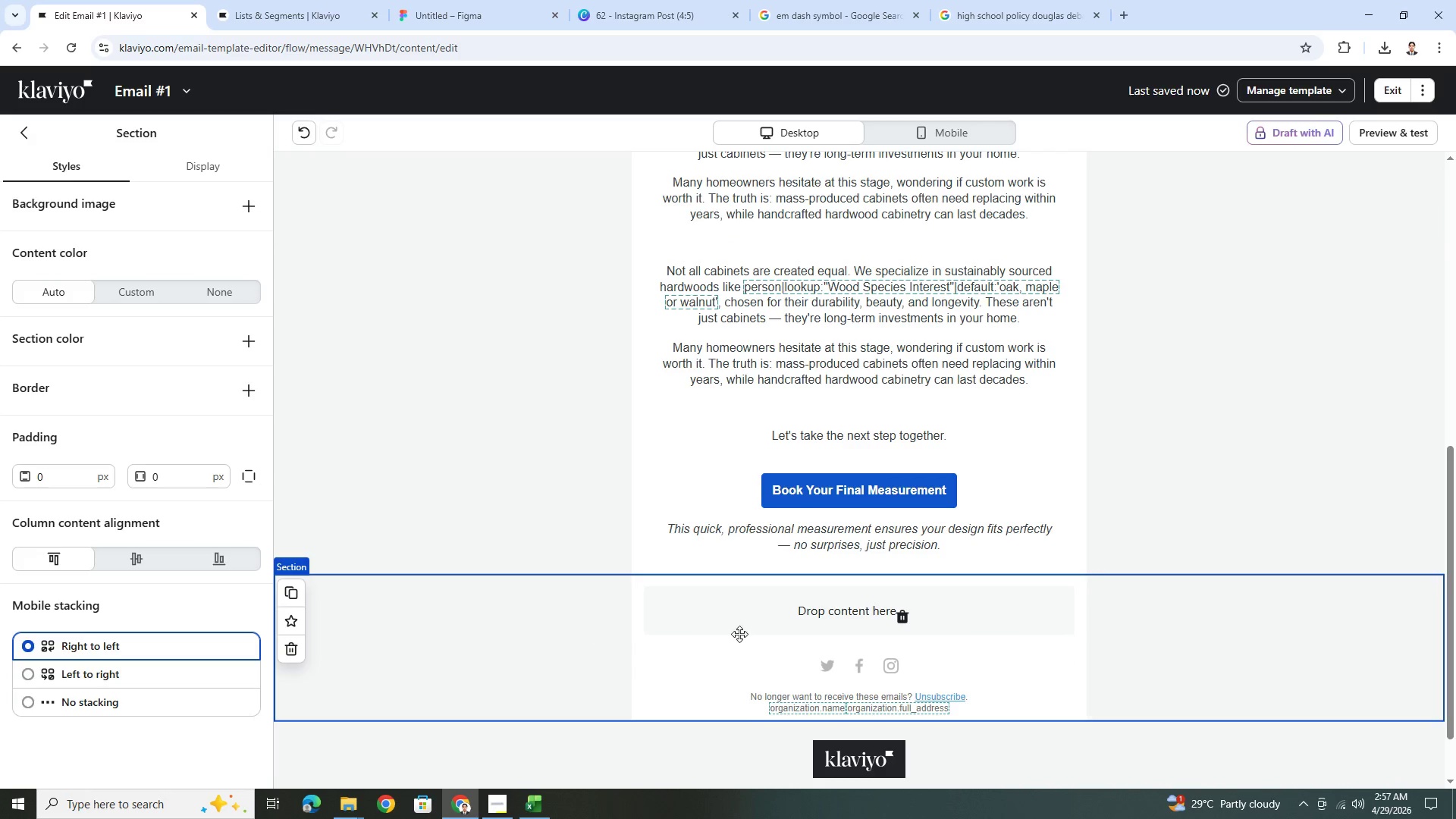 
scroll: coordinate [1132, 655], scroll_direction: up, amount: 3.0
 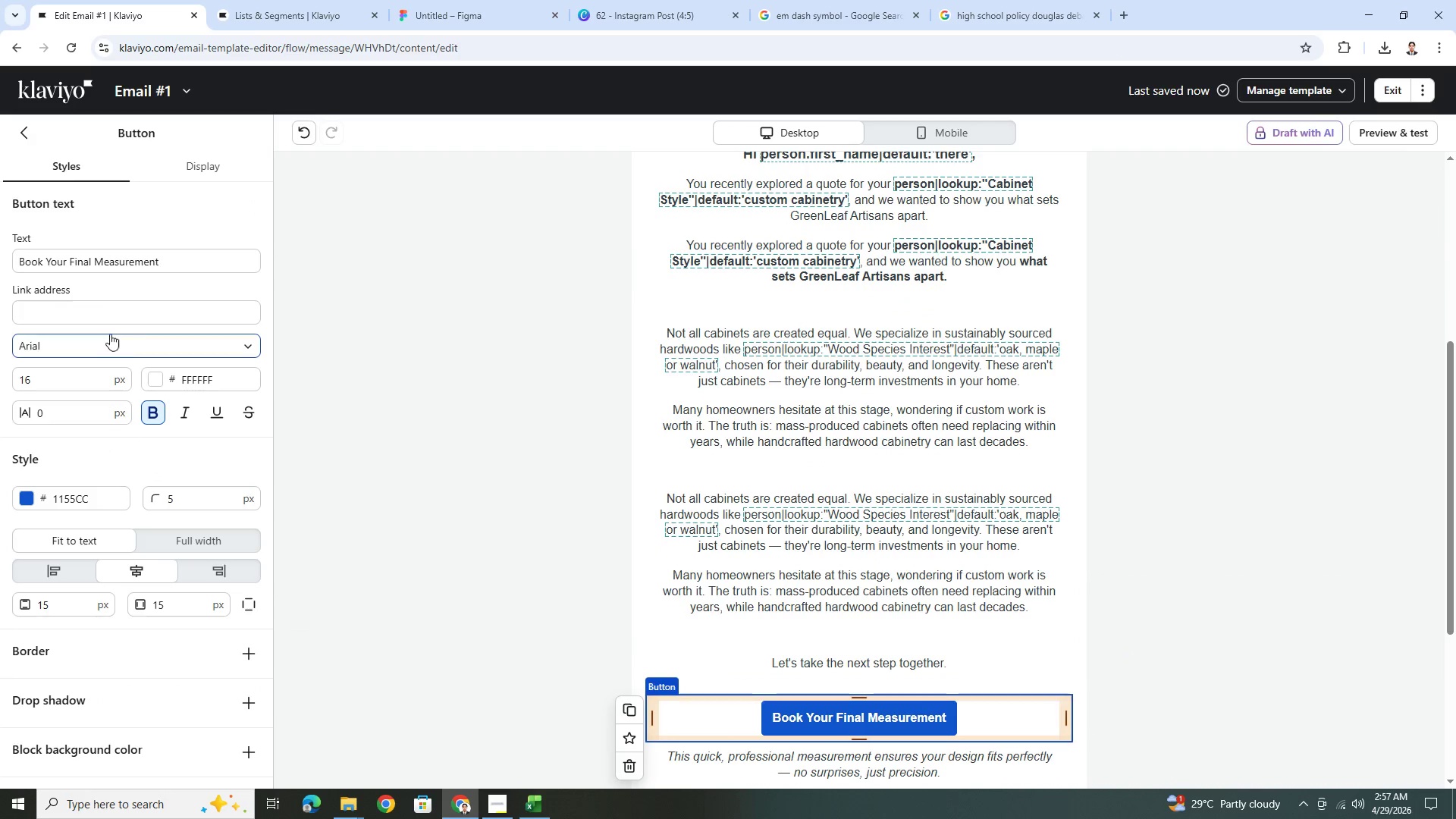 
left_click([26, 500])
 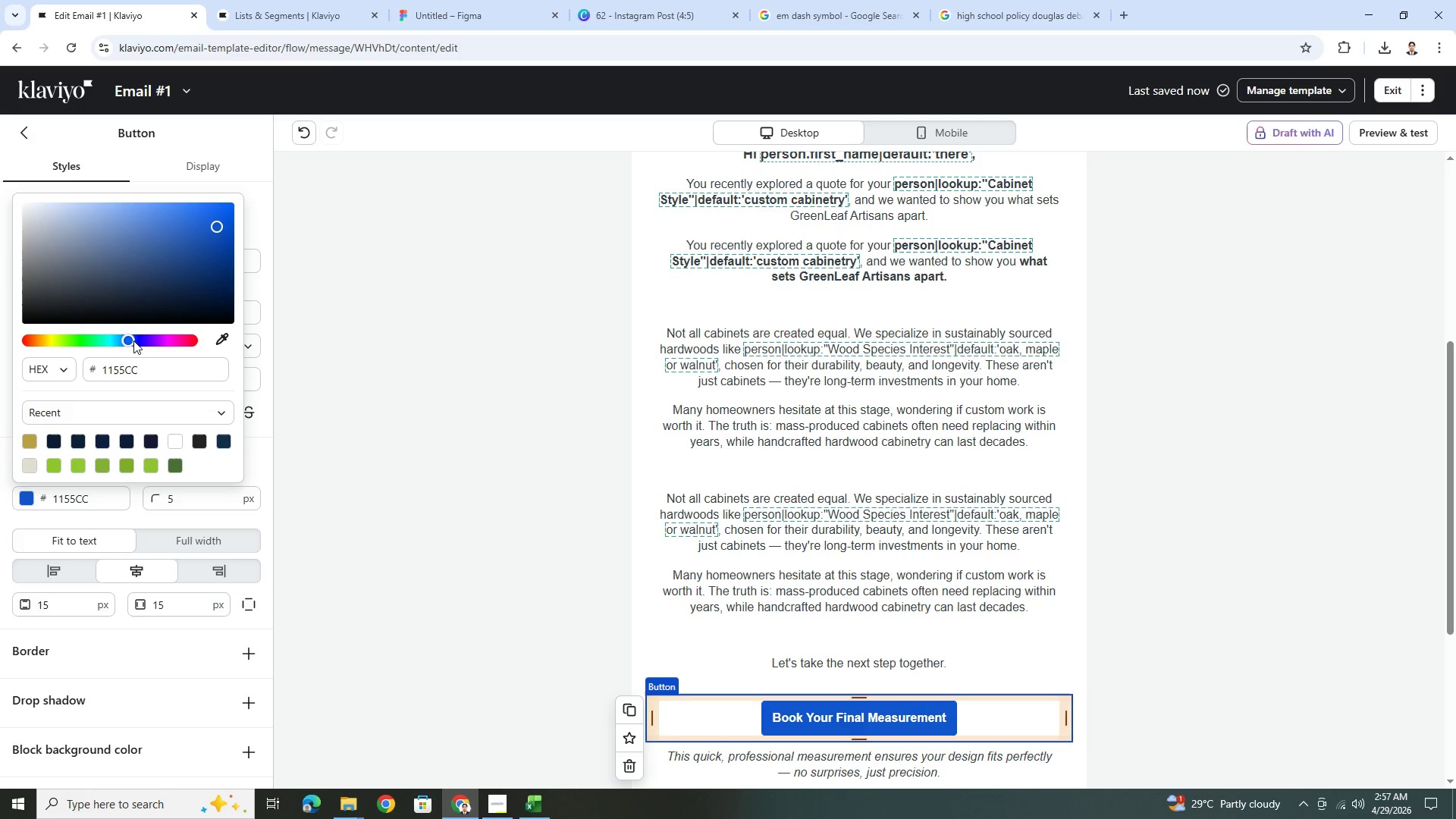 
left_click([36, 340])
 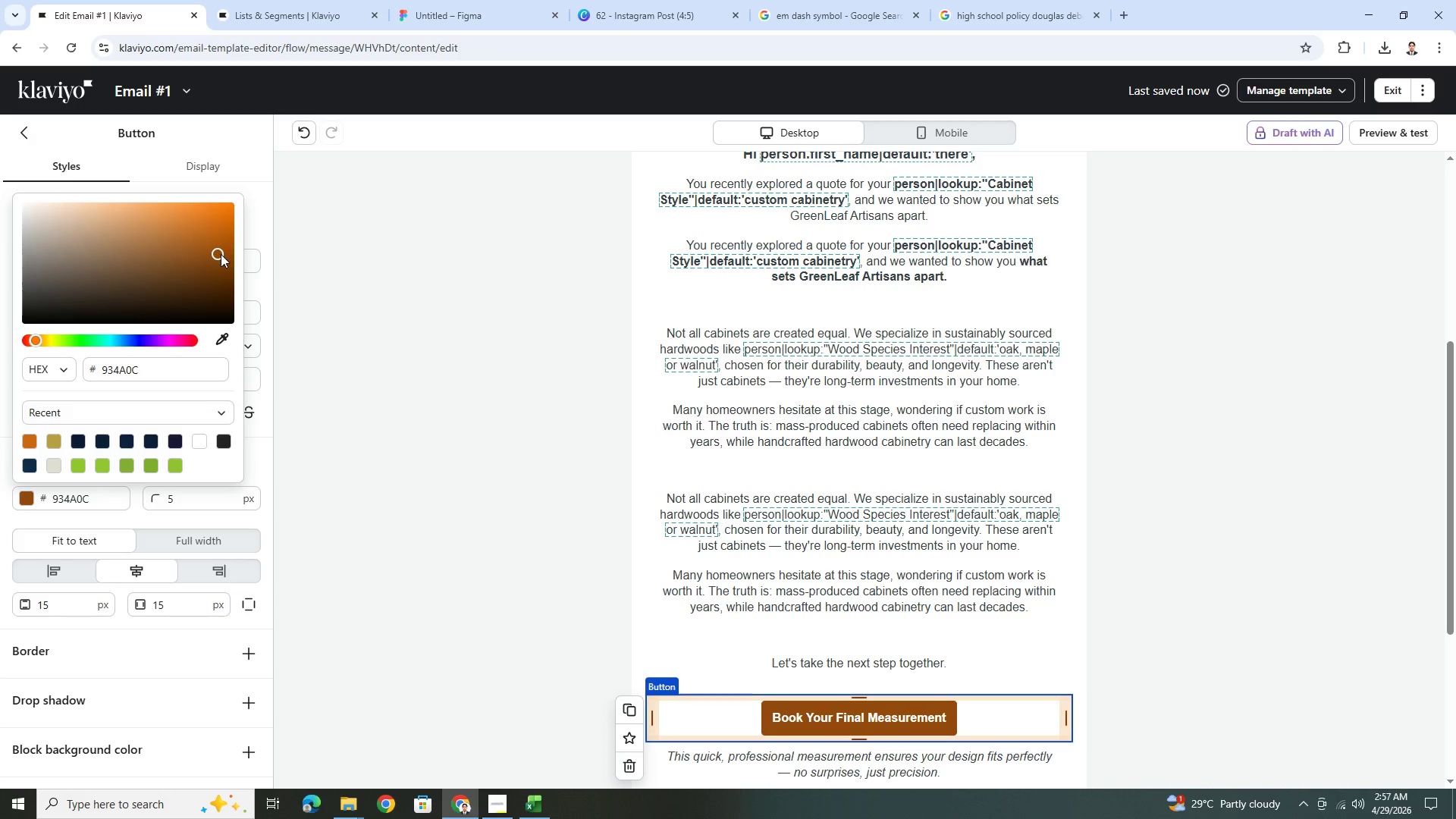 
wait(8.8)
 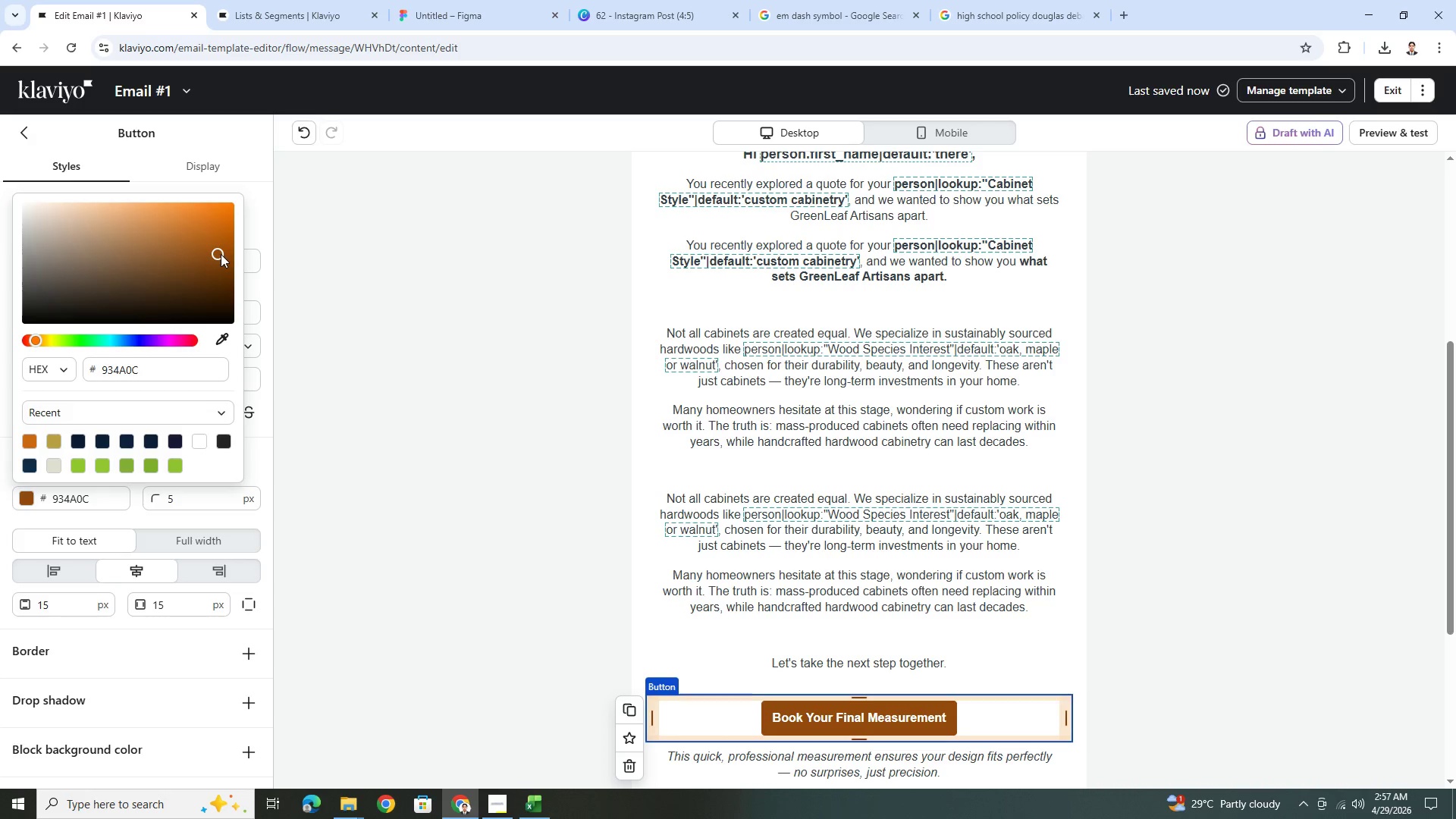 
left_click([1003, 622])
 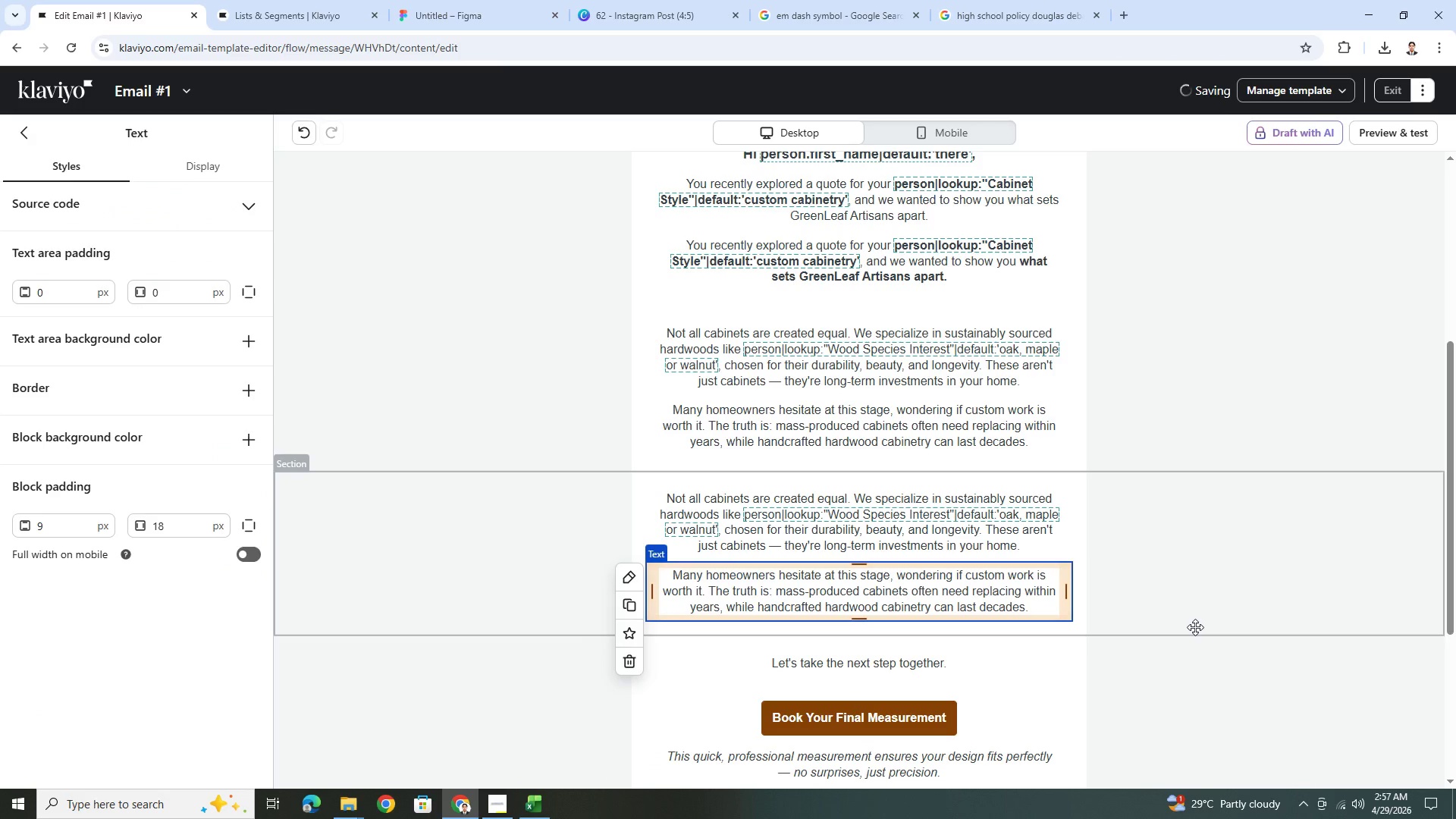 
scroll: coordinate [1195, 627], scroll_direction: down, amount: 3.0
 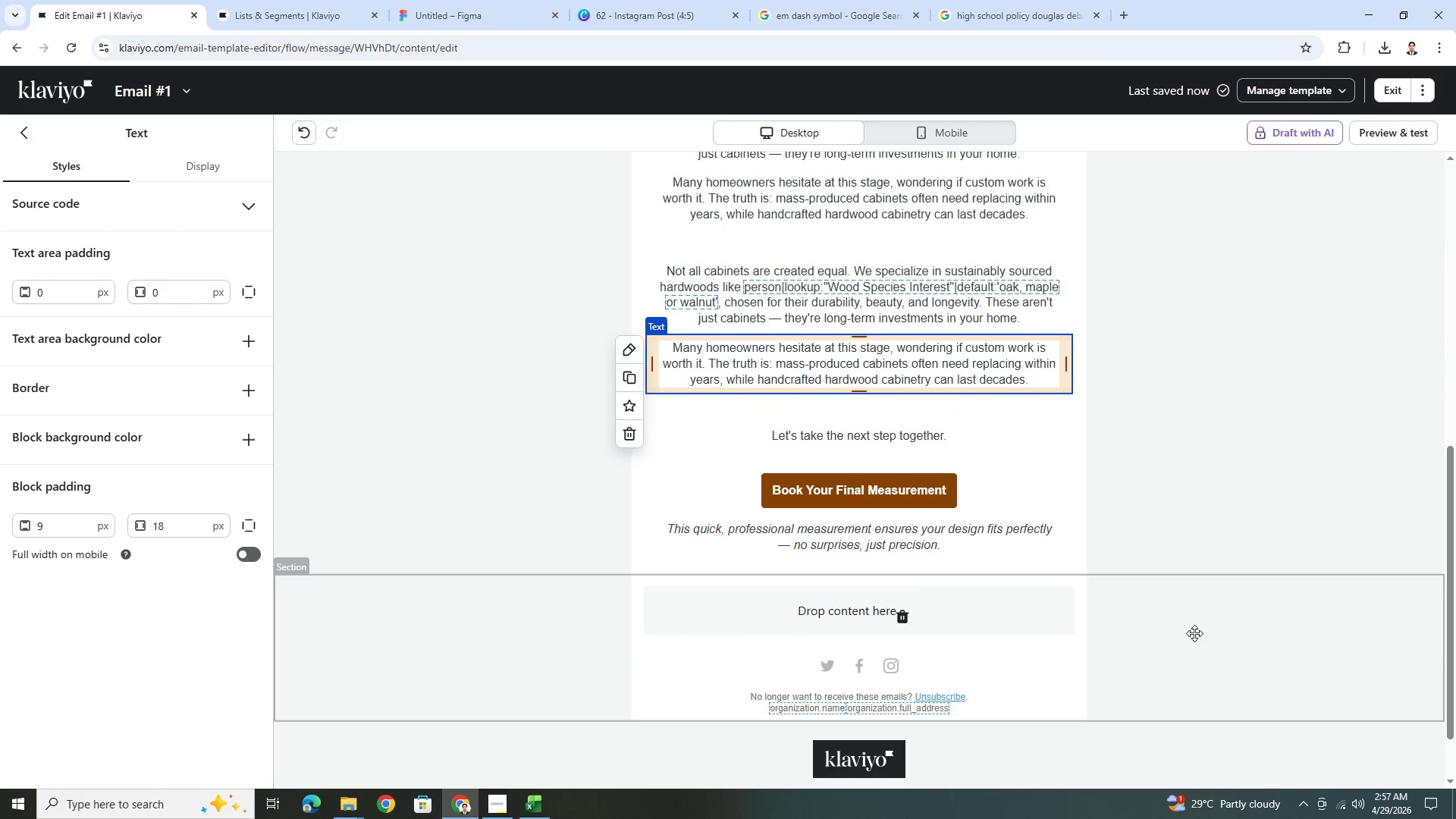 
left_click([1193, 635])
 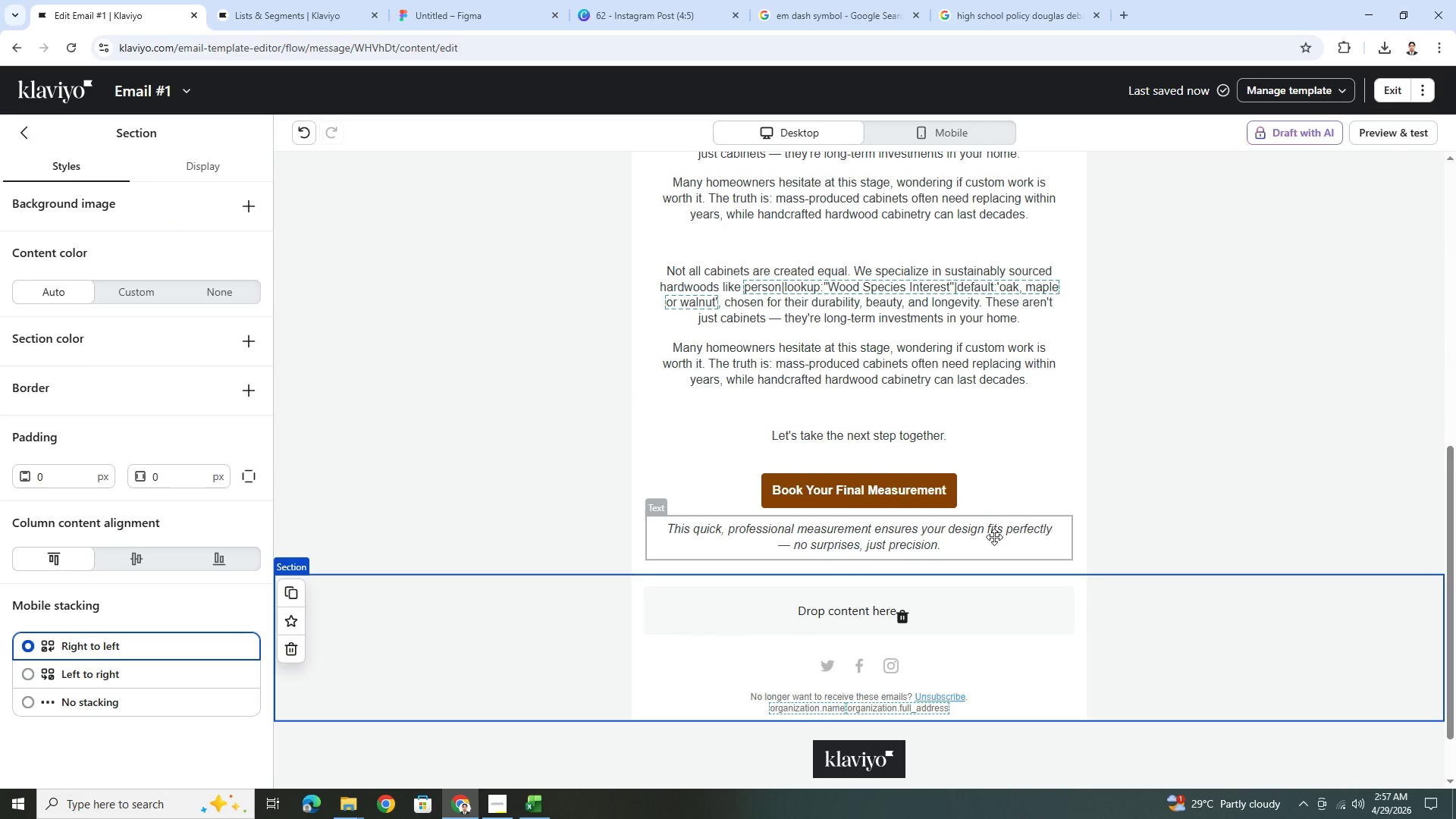 
left_click([924, 488])
 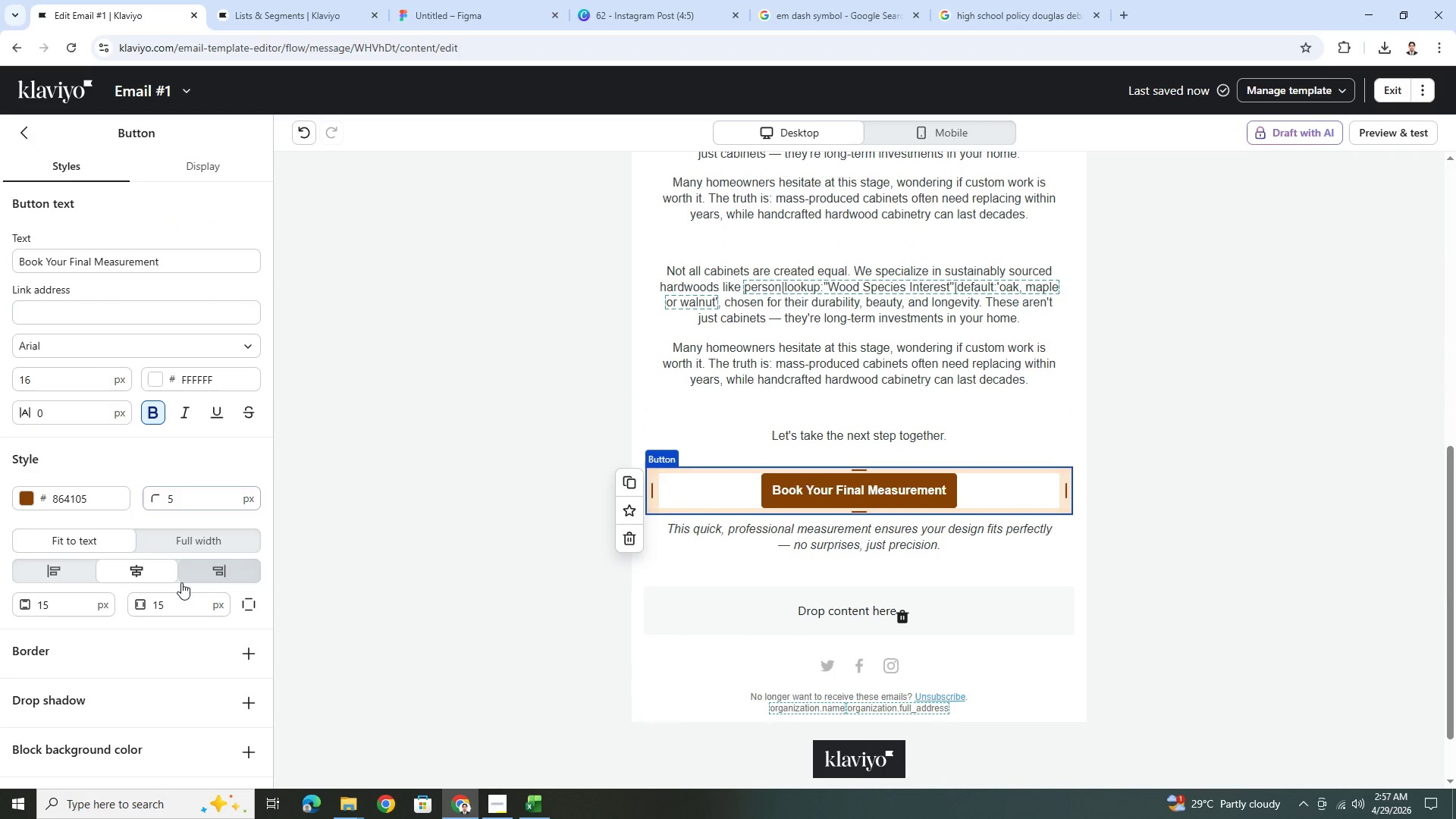 
double_click([181, 598])
 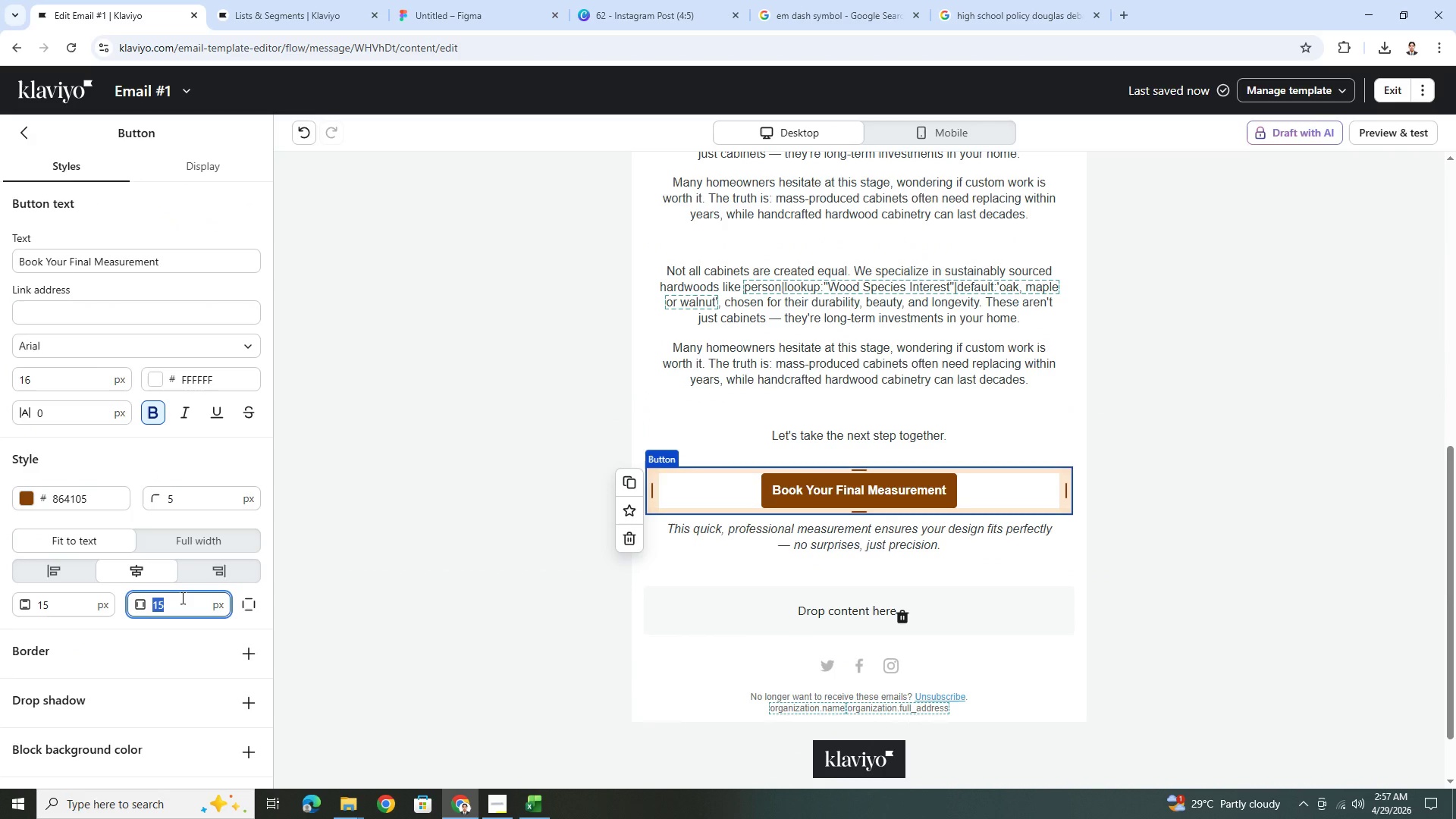 
key(Numpad3)
 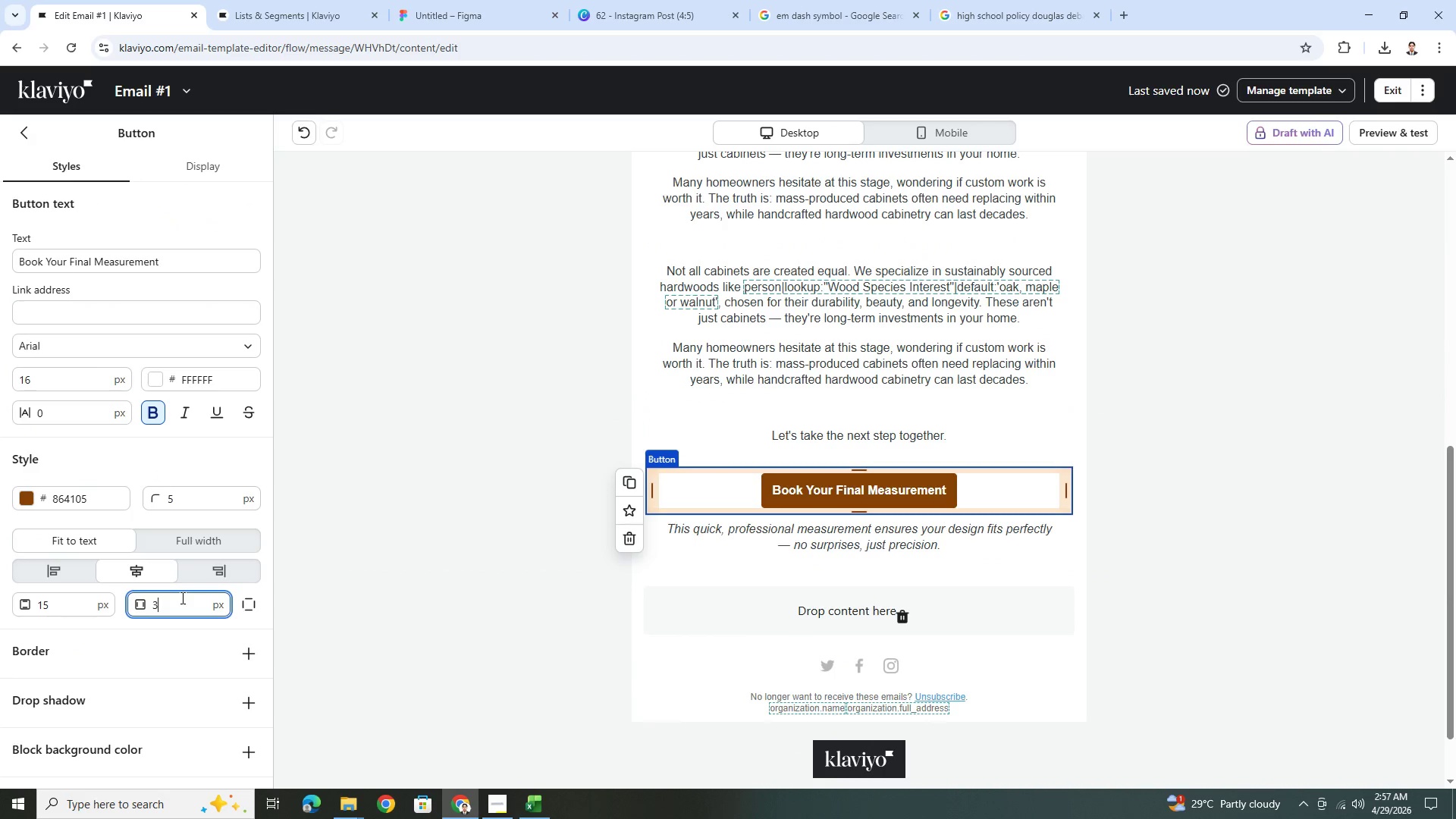 
key(Numpad0)
 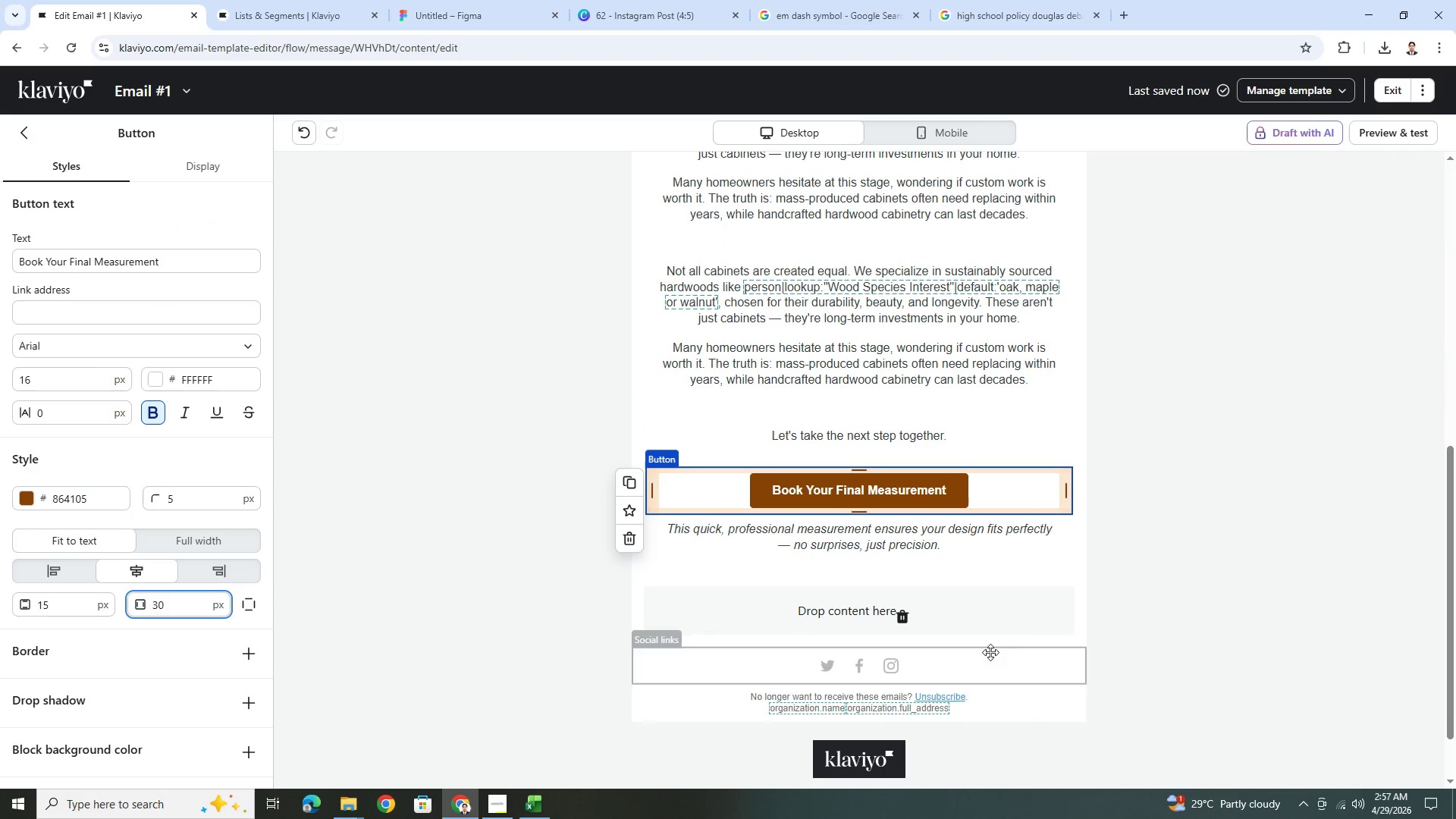 
left_click([1254, 576])
 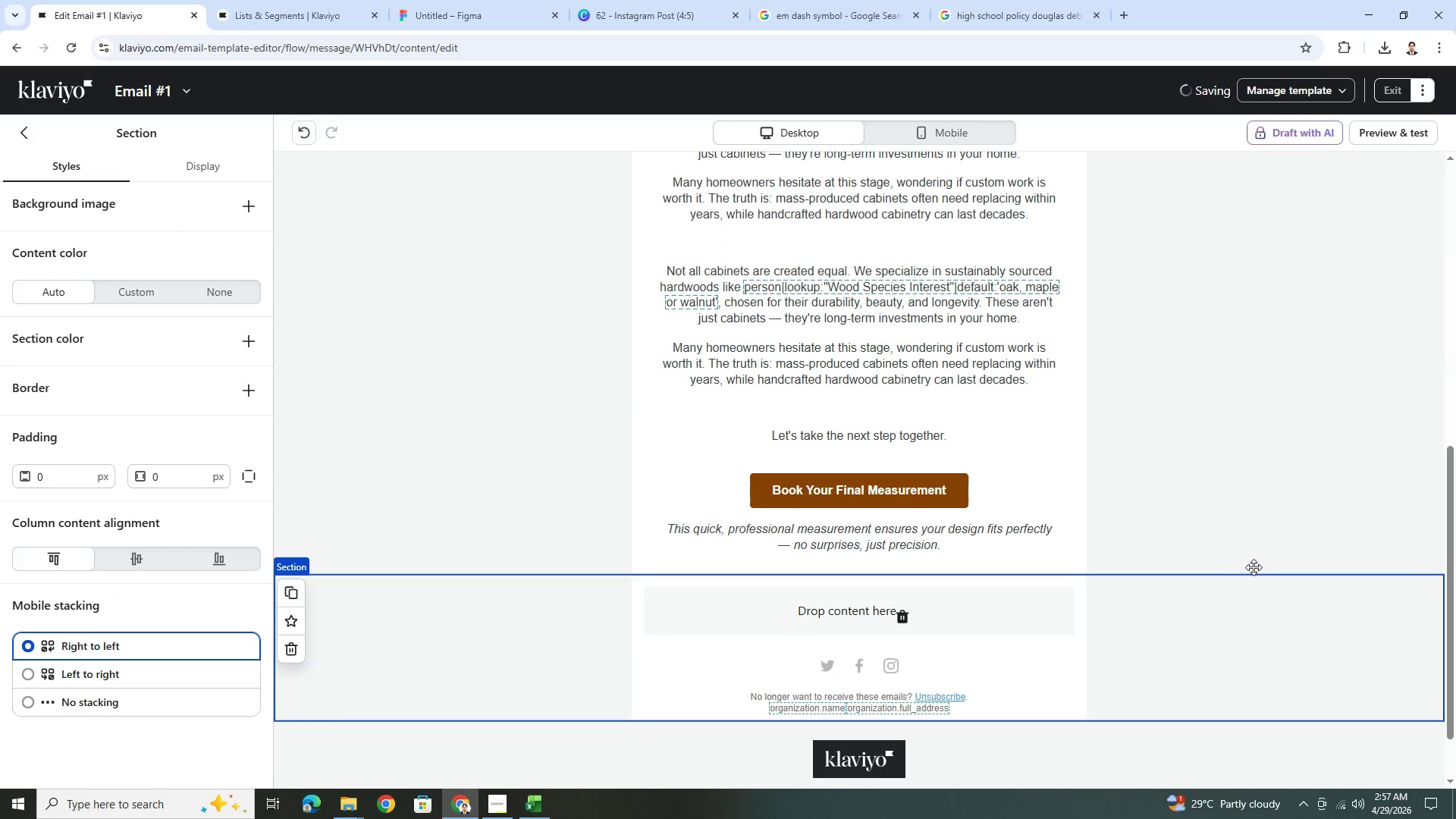 
scroll: coordinate [1239, 575], scroll_direction: up, amount: 10.0
 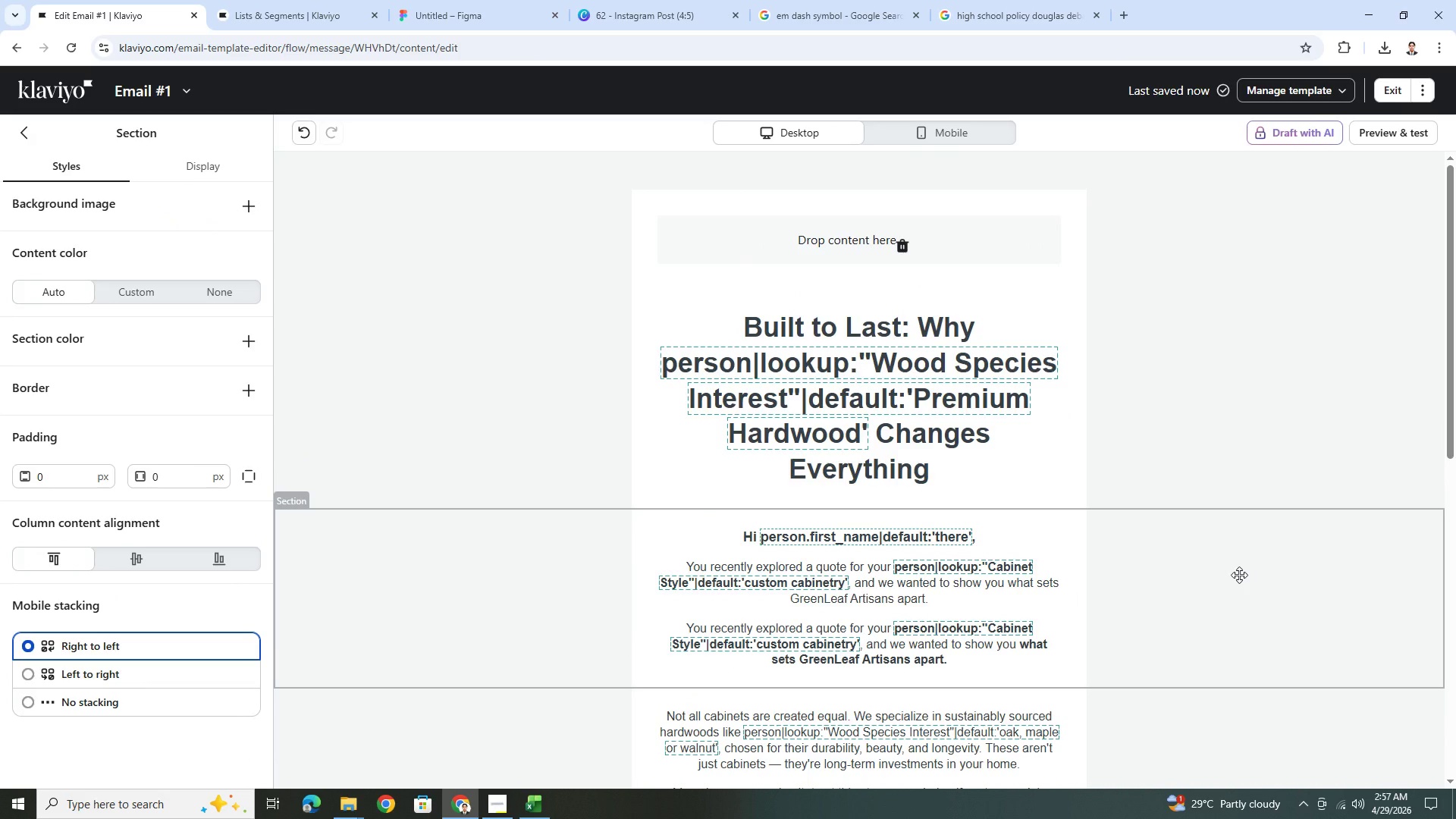 
scroll: coordinate [1239, 576], scroll_direction: down, amount: 5.0
 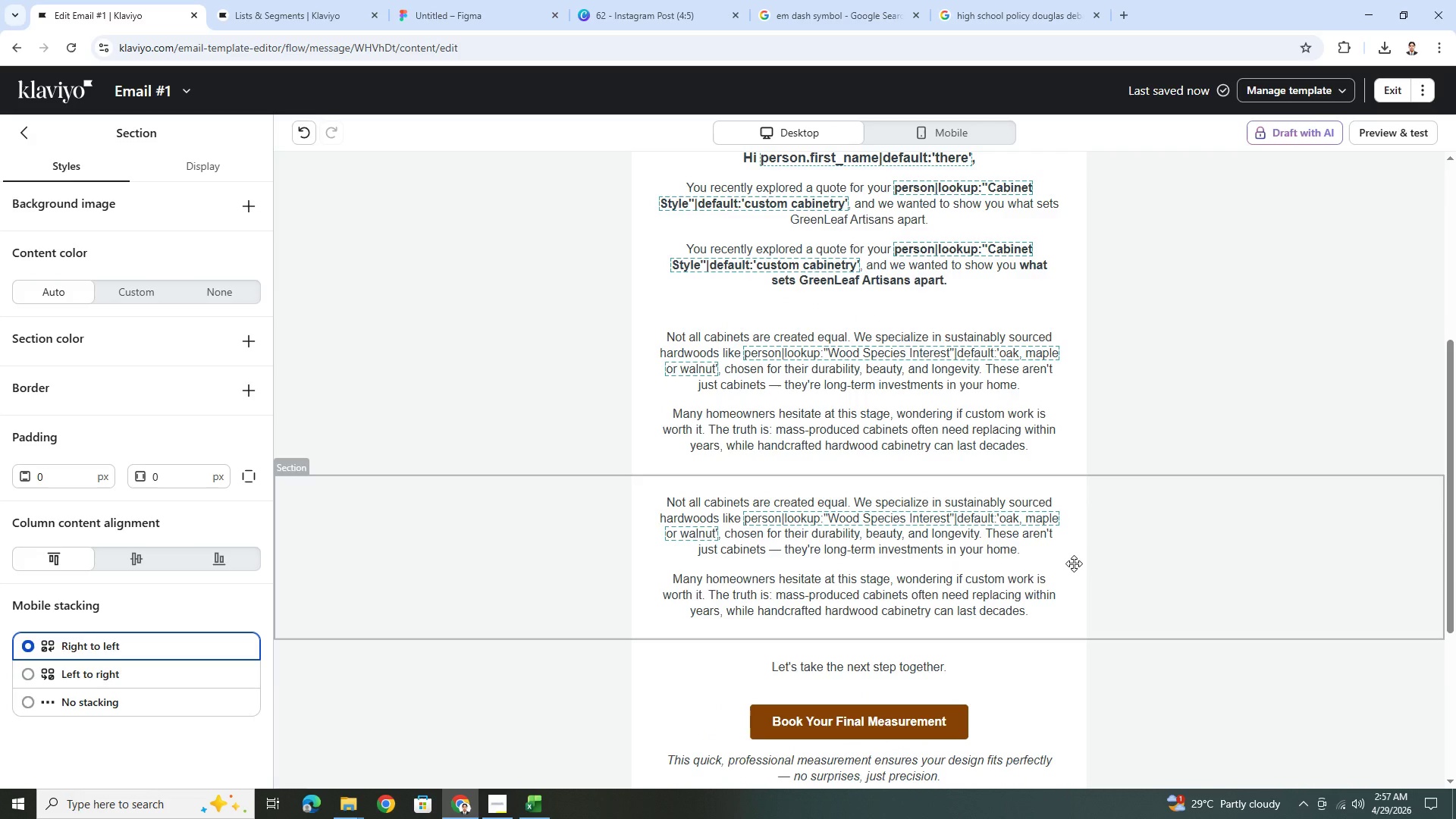 
wait(5.8)
 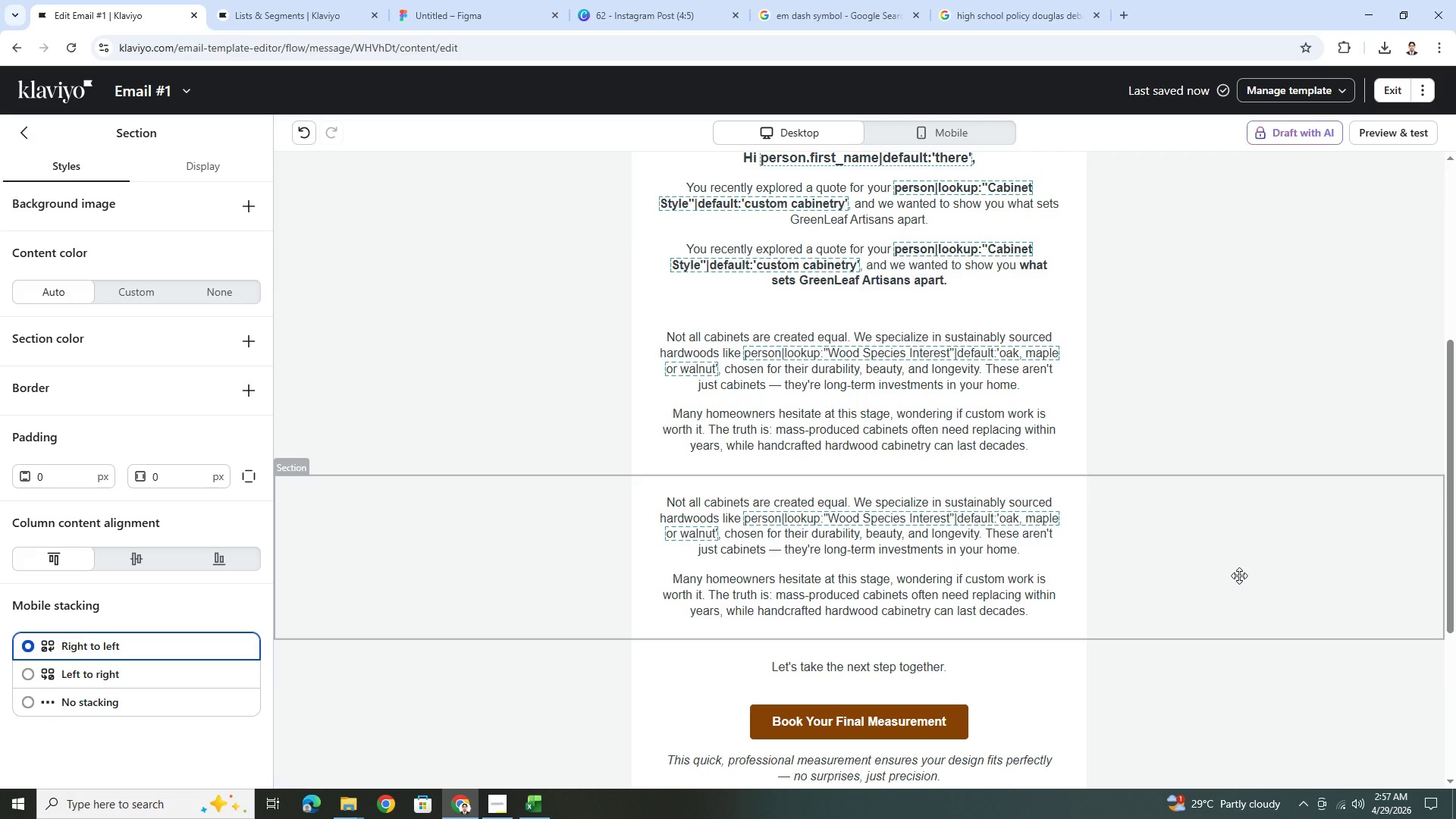 
scroll: coordinate [1131, 534], scroll_direction: down, amount: 2.0
 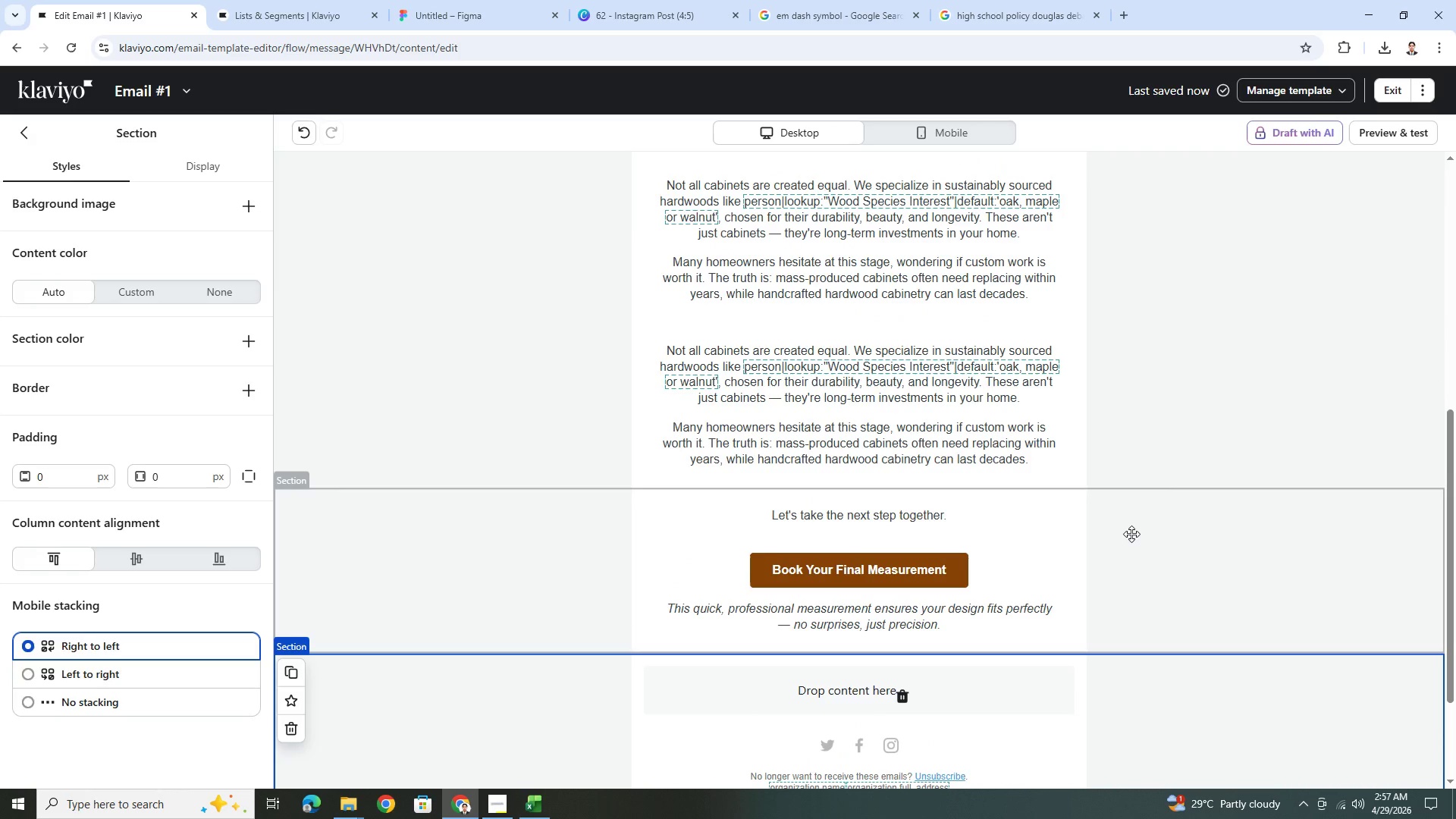 
scroll: coordinate [1131, 534], scroll_direction: up, amount: 3.0
 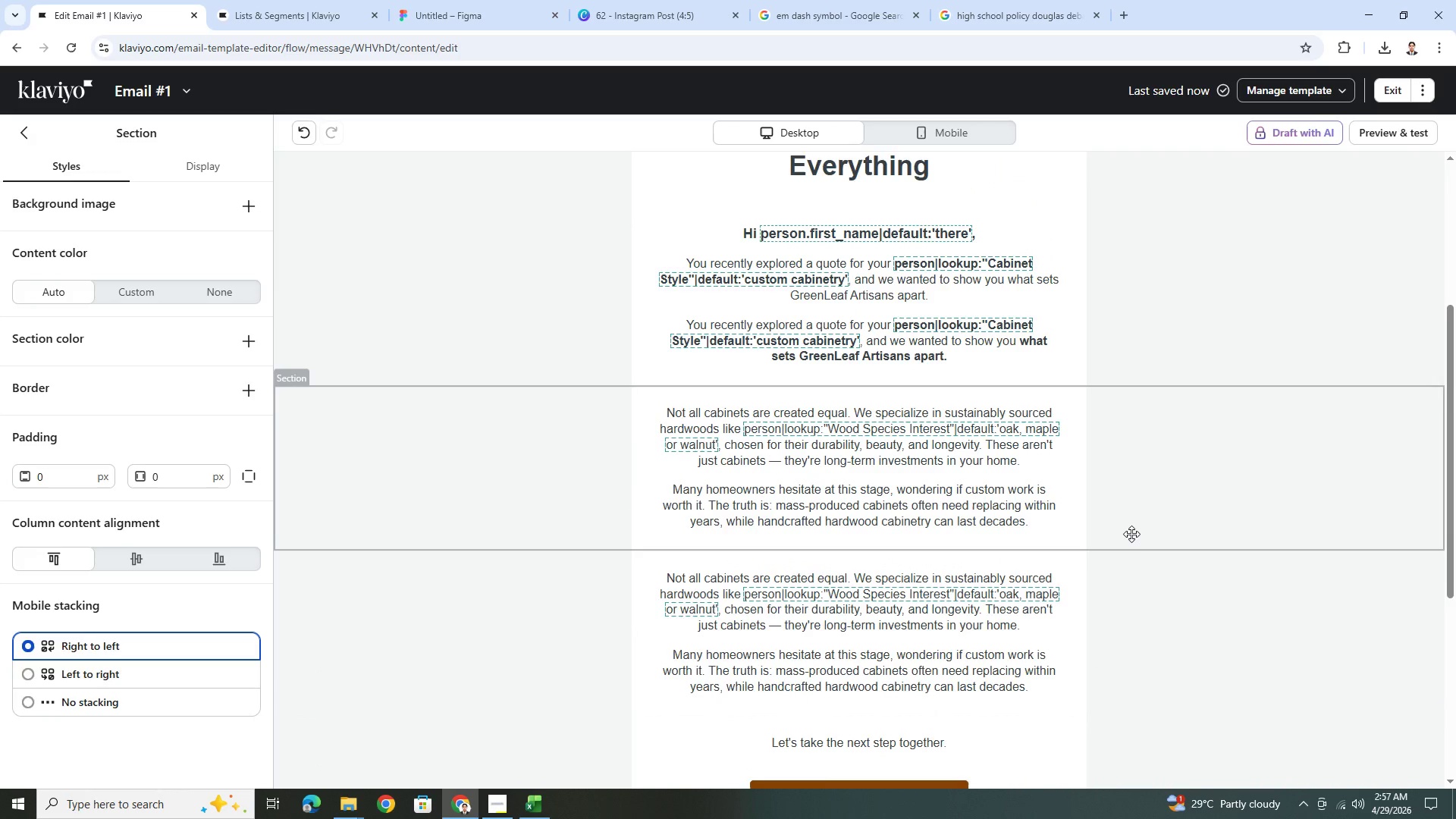 
scroll: coordinate [1131, 534], scroll_direction: down, amount: 2.0
 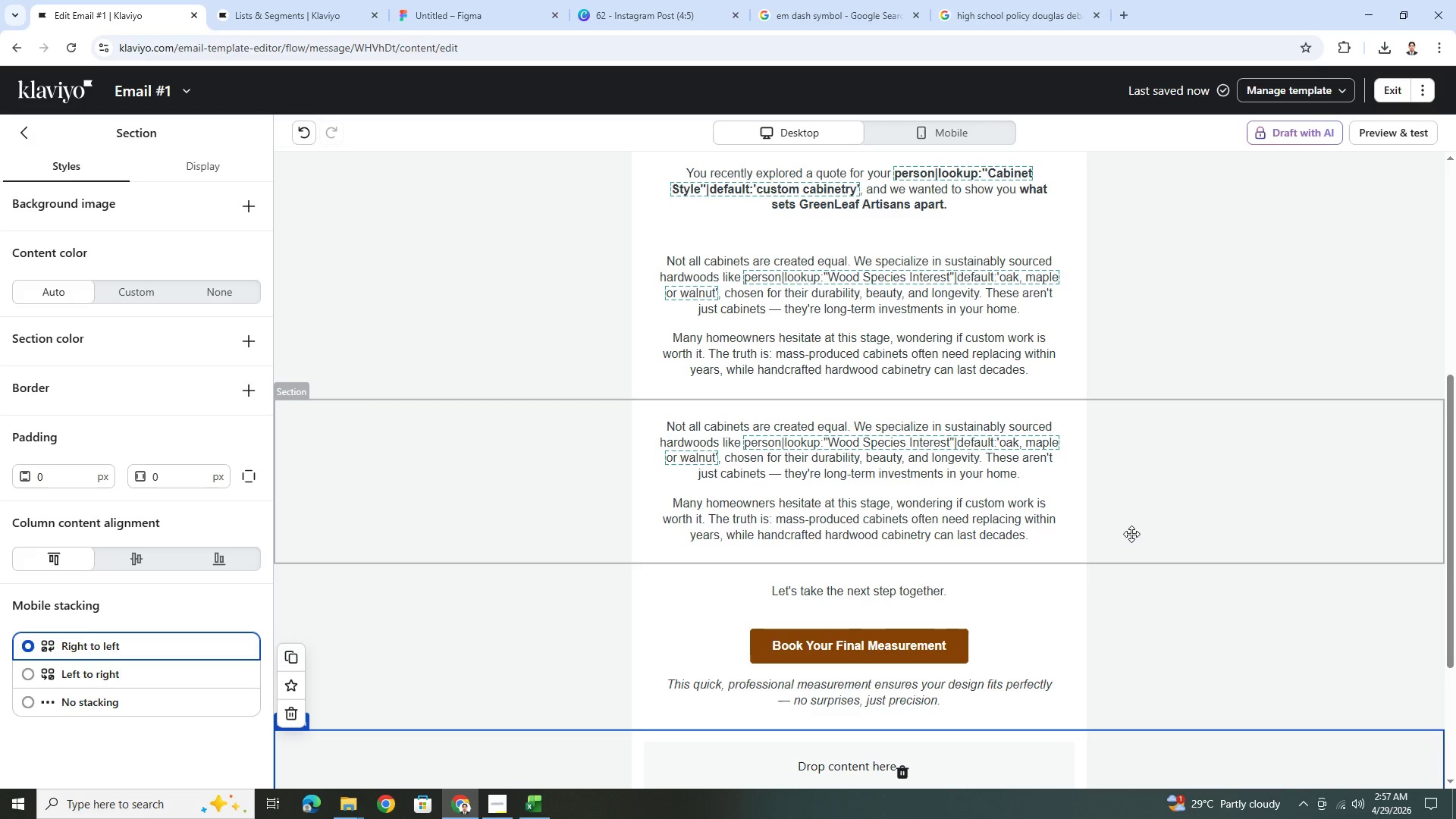 
scroll: coordinate [1131, 534], scroll_direction: up, amount: 2.0
 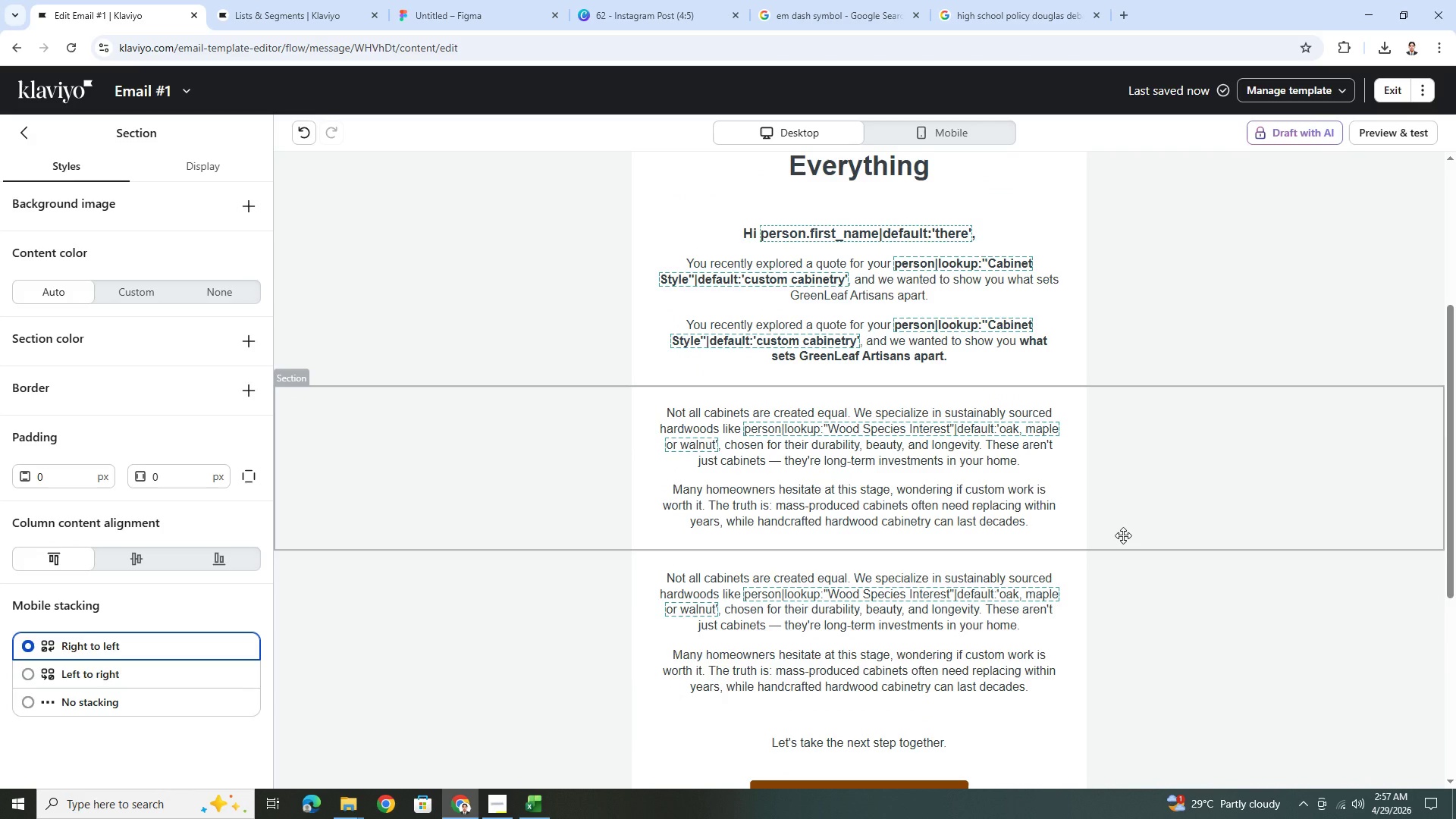 
wait(10.44)
 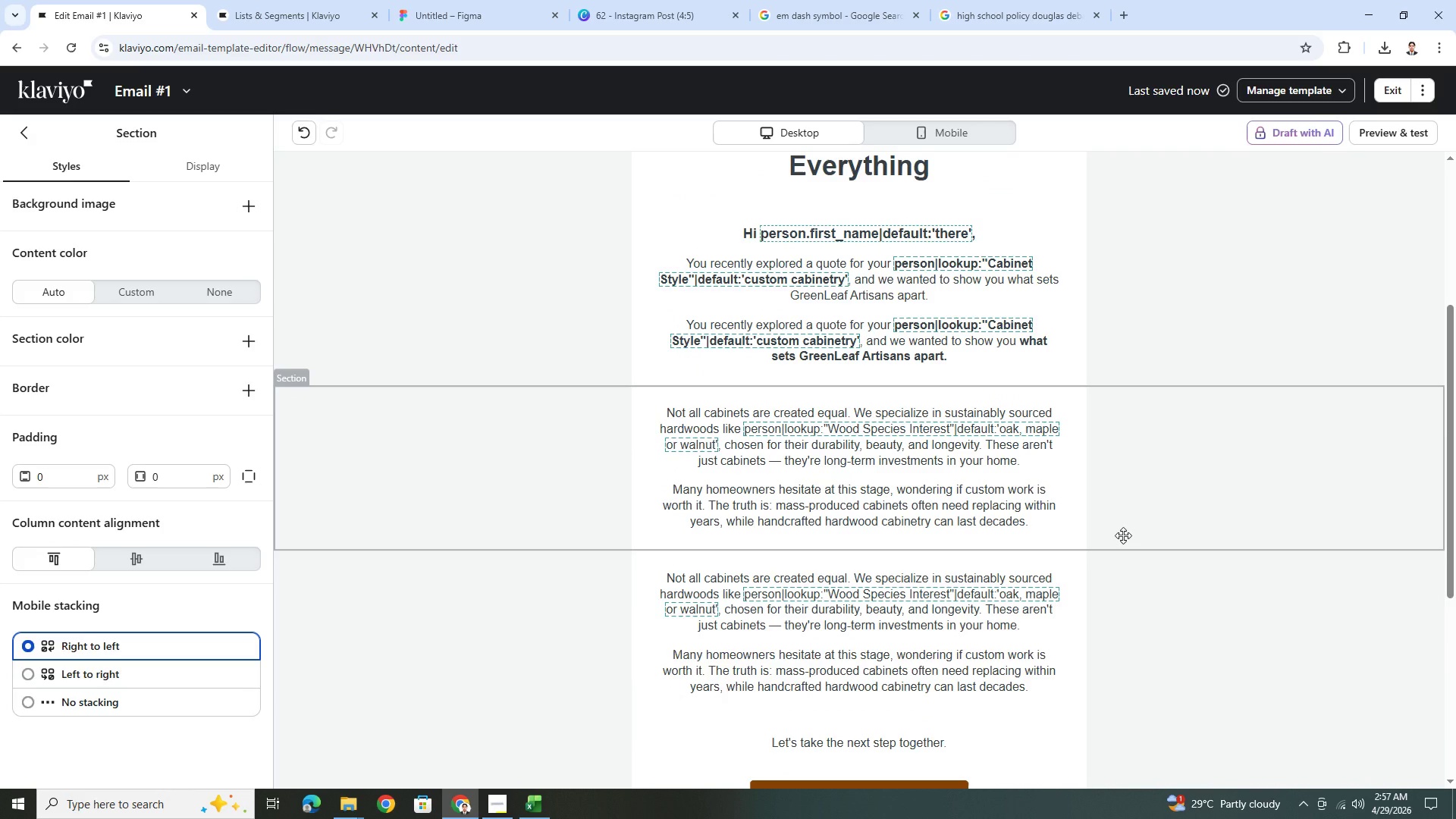 
scroll: coordinate [1128, 544], scroll_direction: down, amount: 5.0
 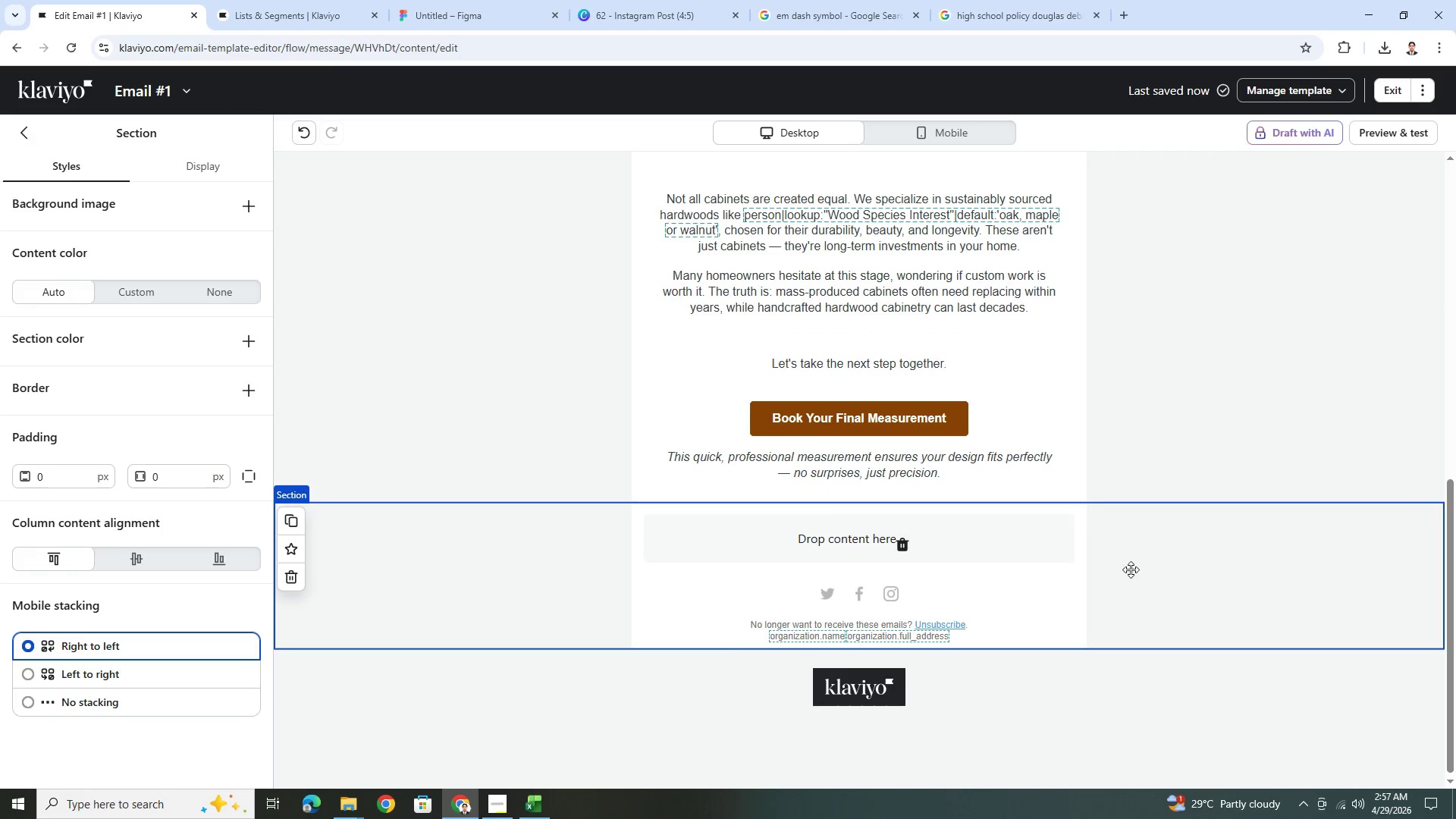 
scroll: coordinate [1131, 580], scroll_direction: up, amount: 8.0
 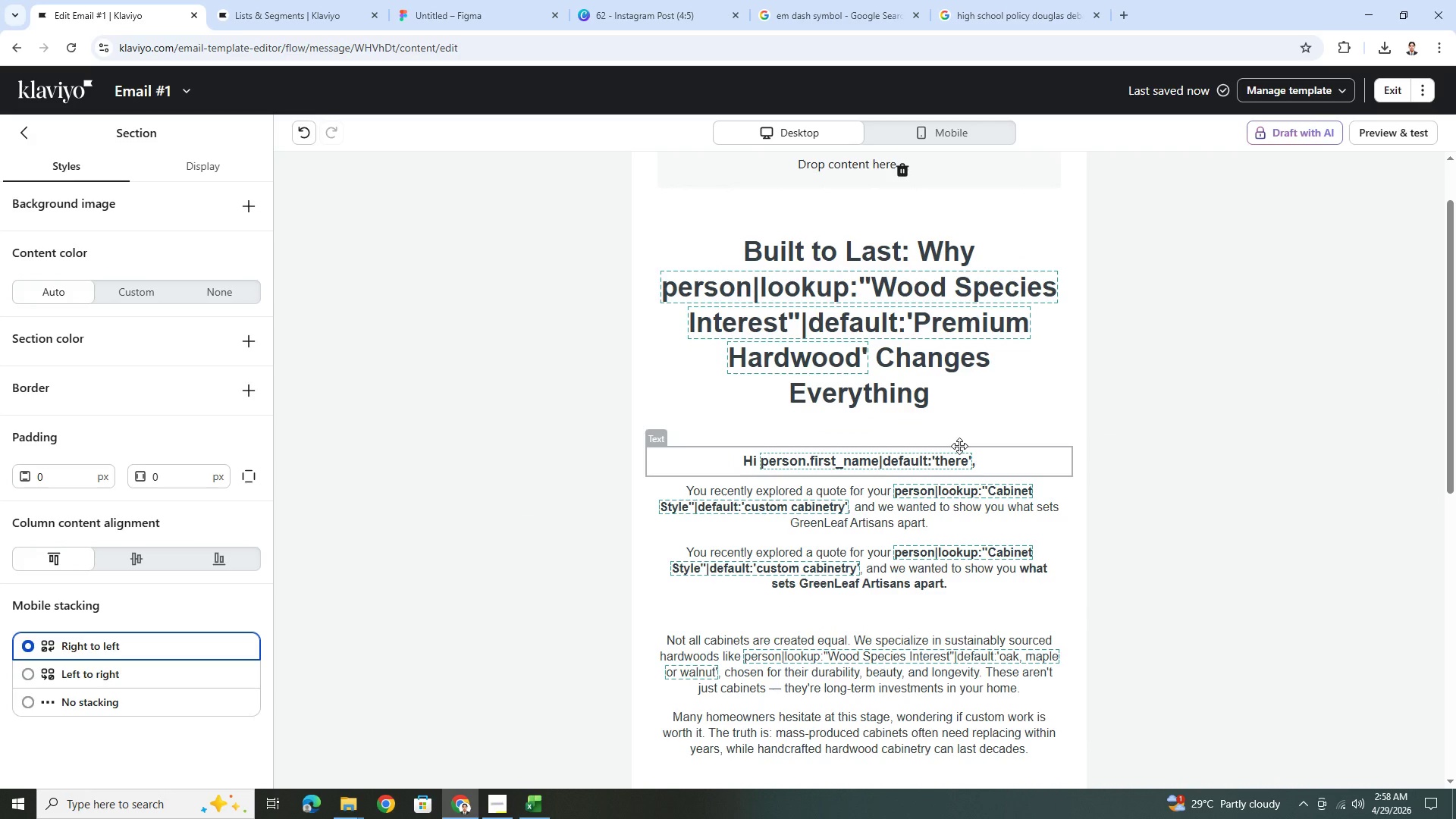 
wait(6.97)
 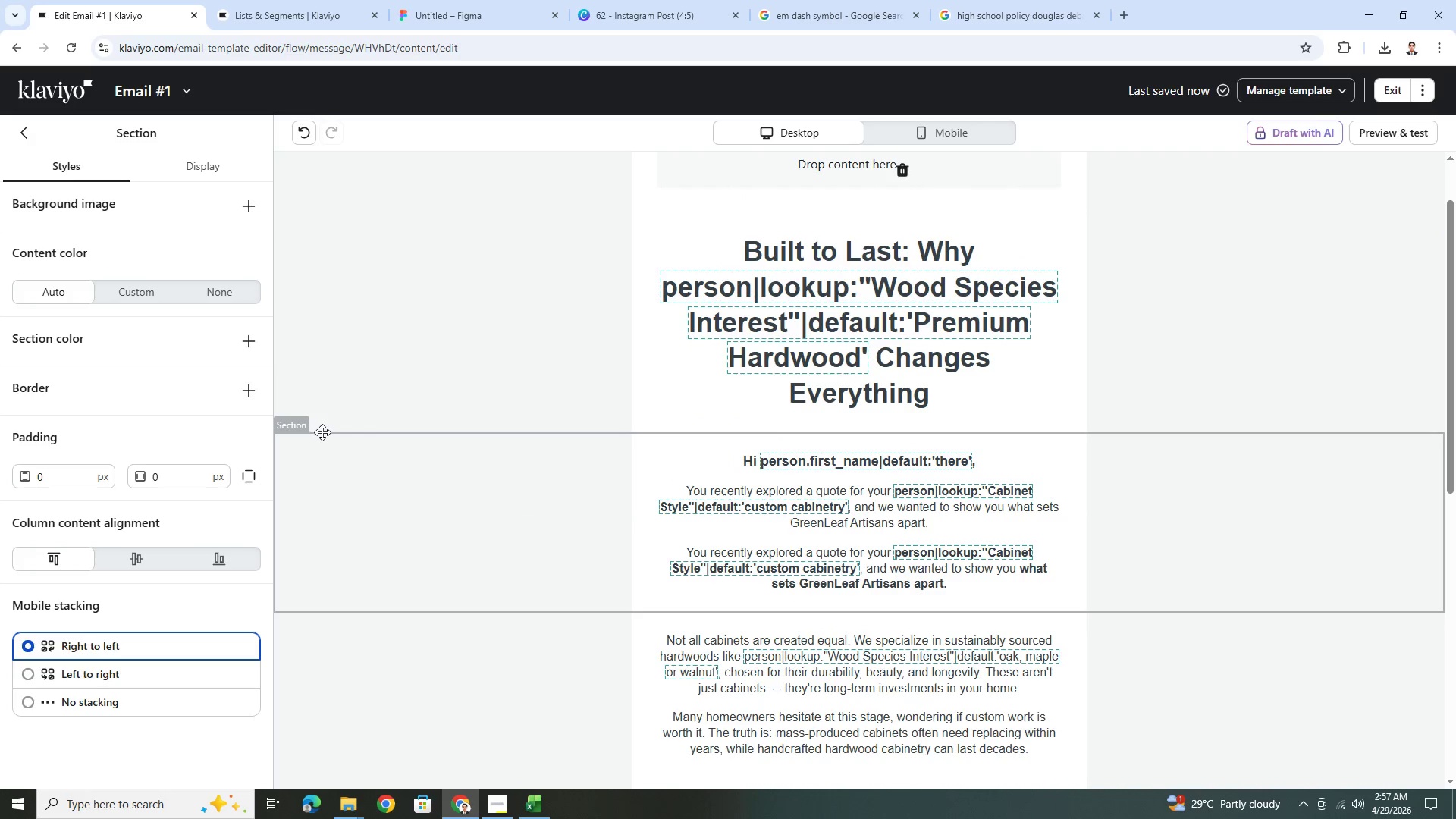 
scroll: coordinate [959, 446], scroll_direction: up, amount: 3.0
 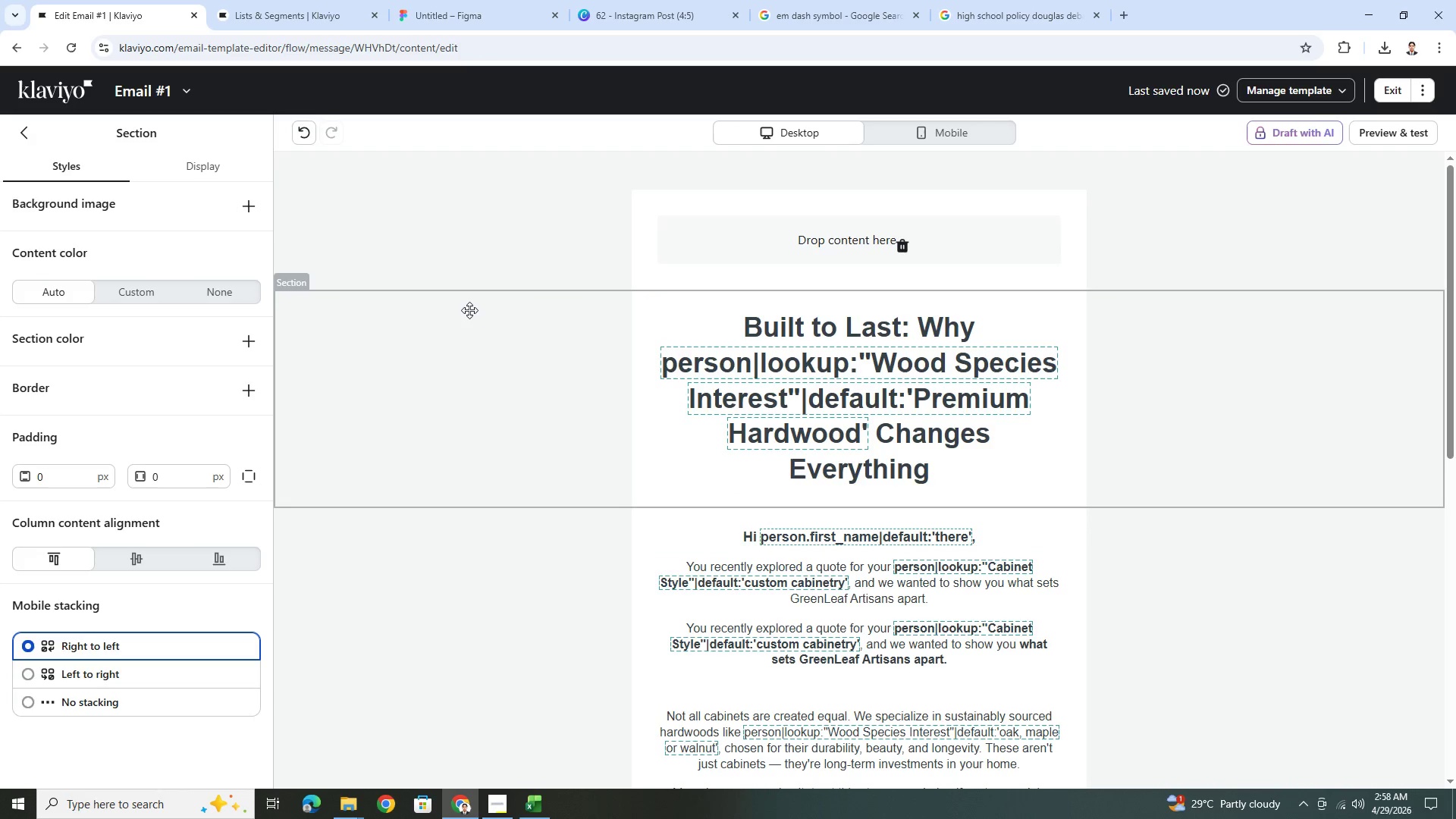 
left_click([453, 246])
 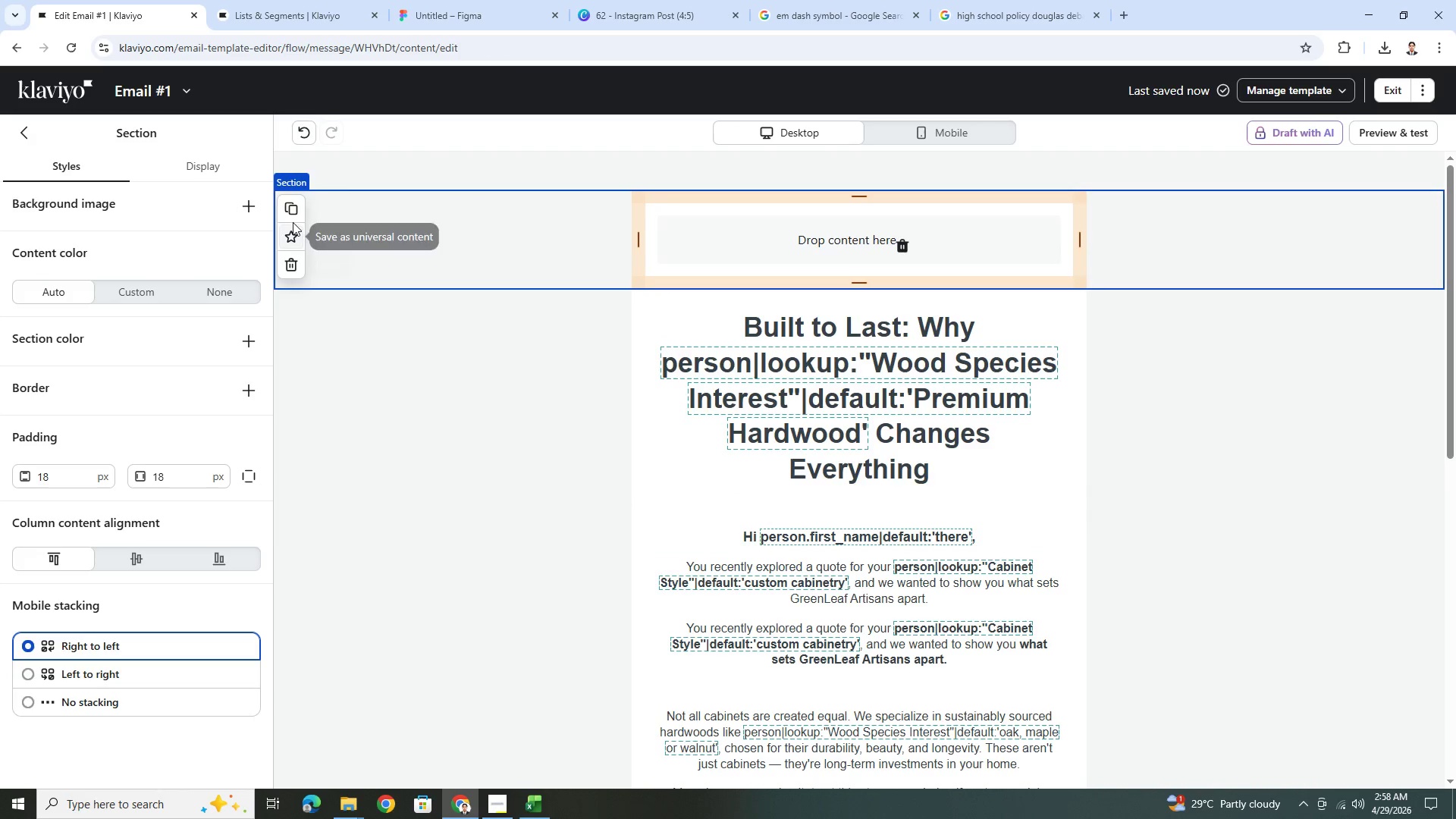 
left_click([293, 209])
 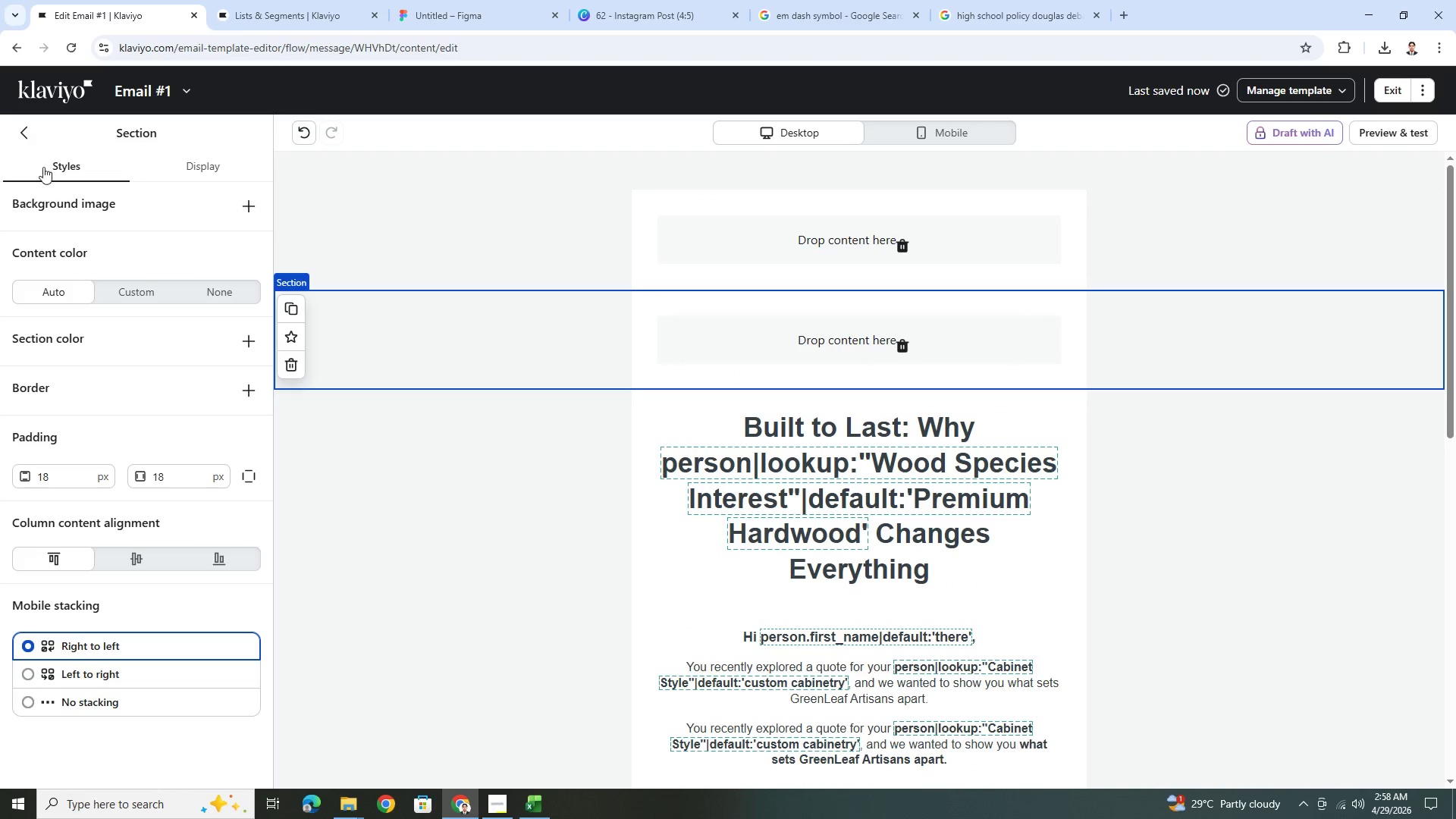 
left_click([25, 141])
 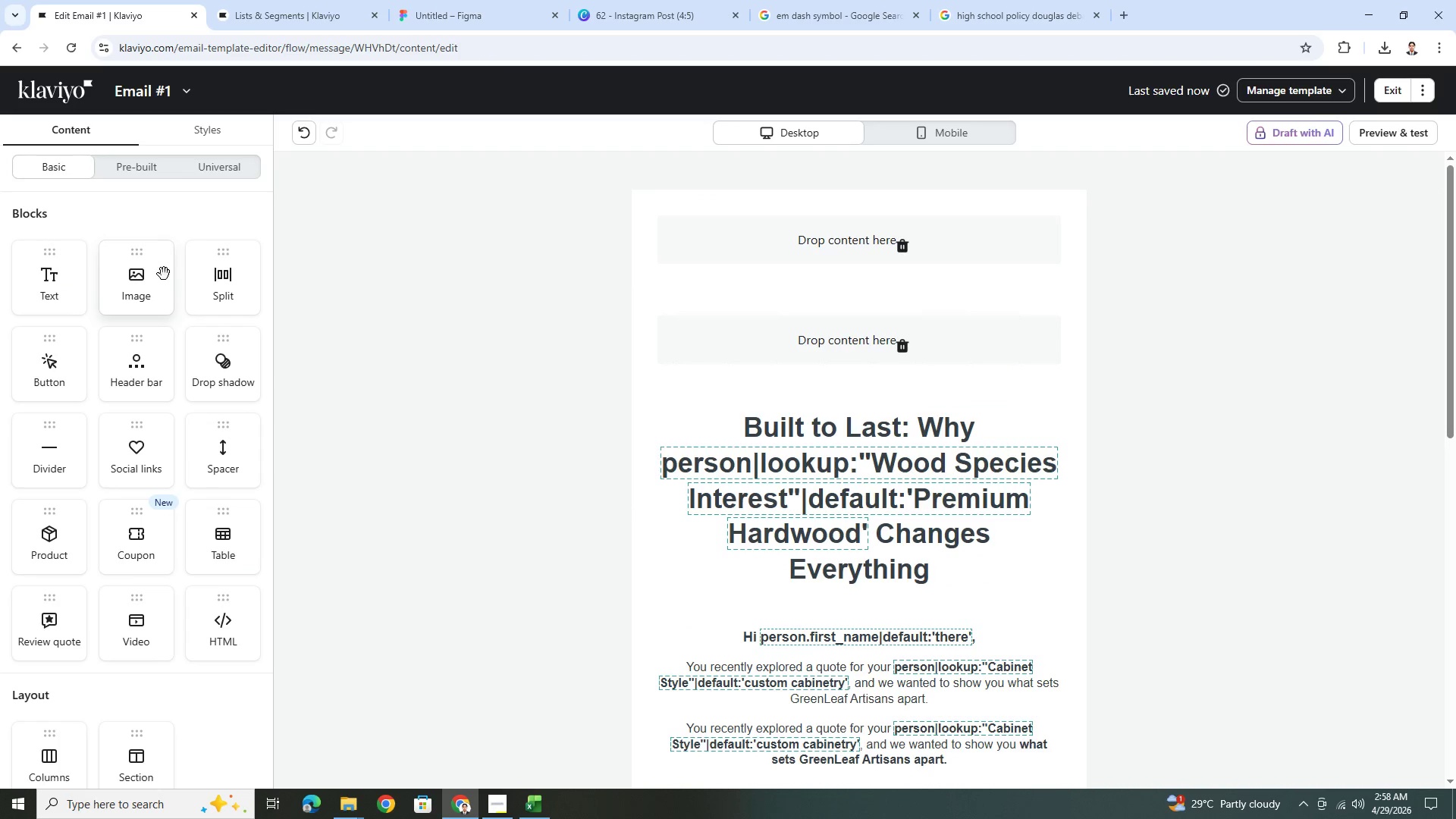 
left_click_drag(start_coordinate=[162, 275], to_coordinate=[827, 331])
 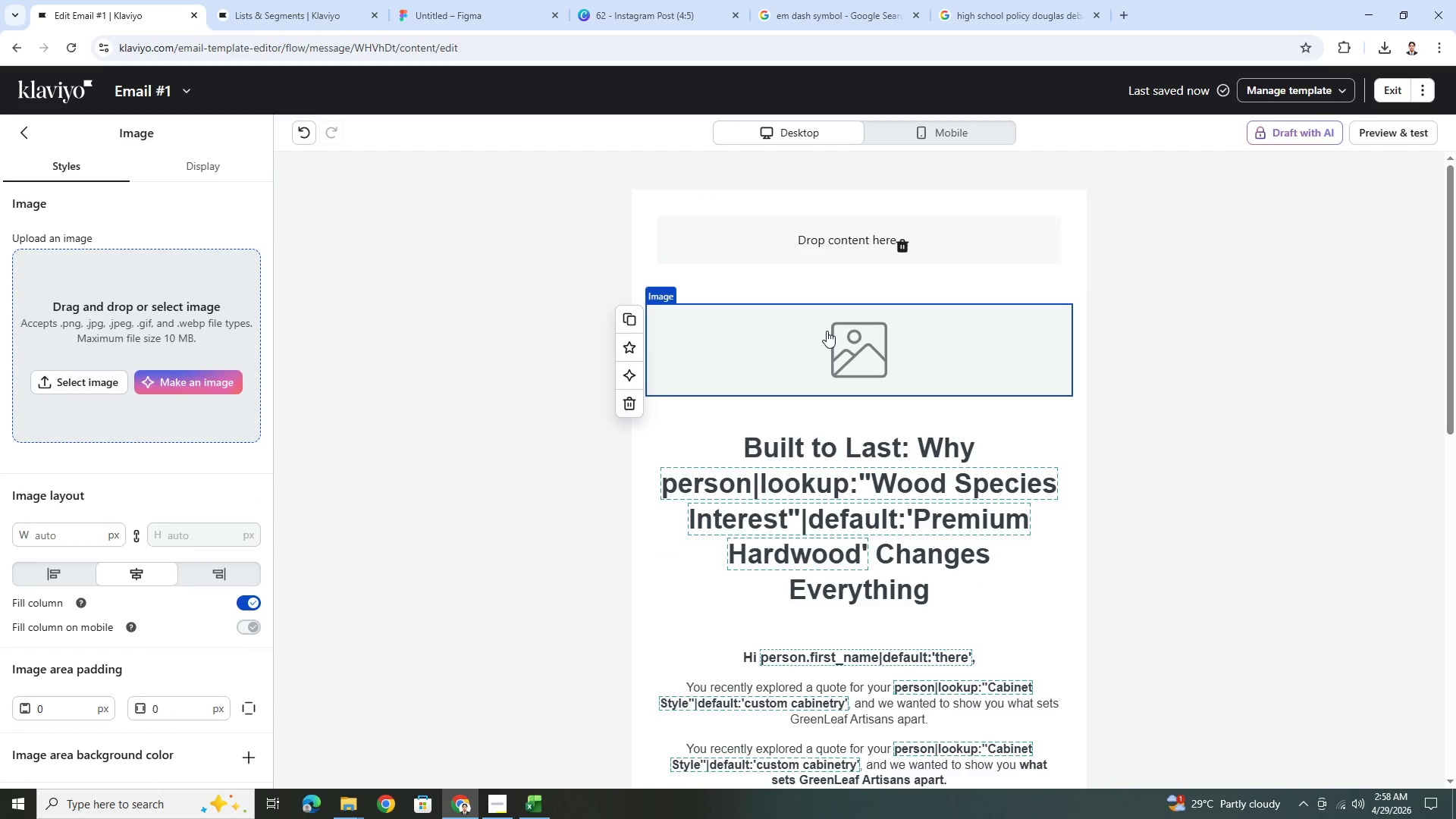 
wait(6.56)
 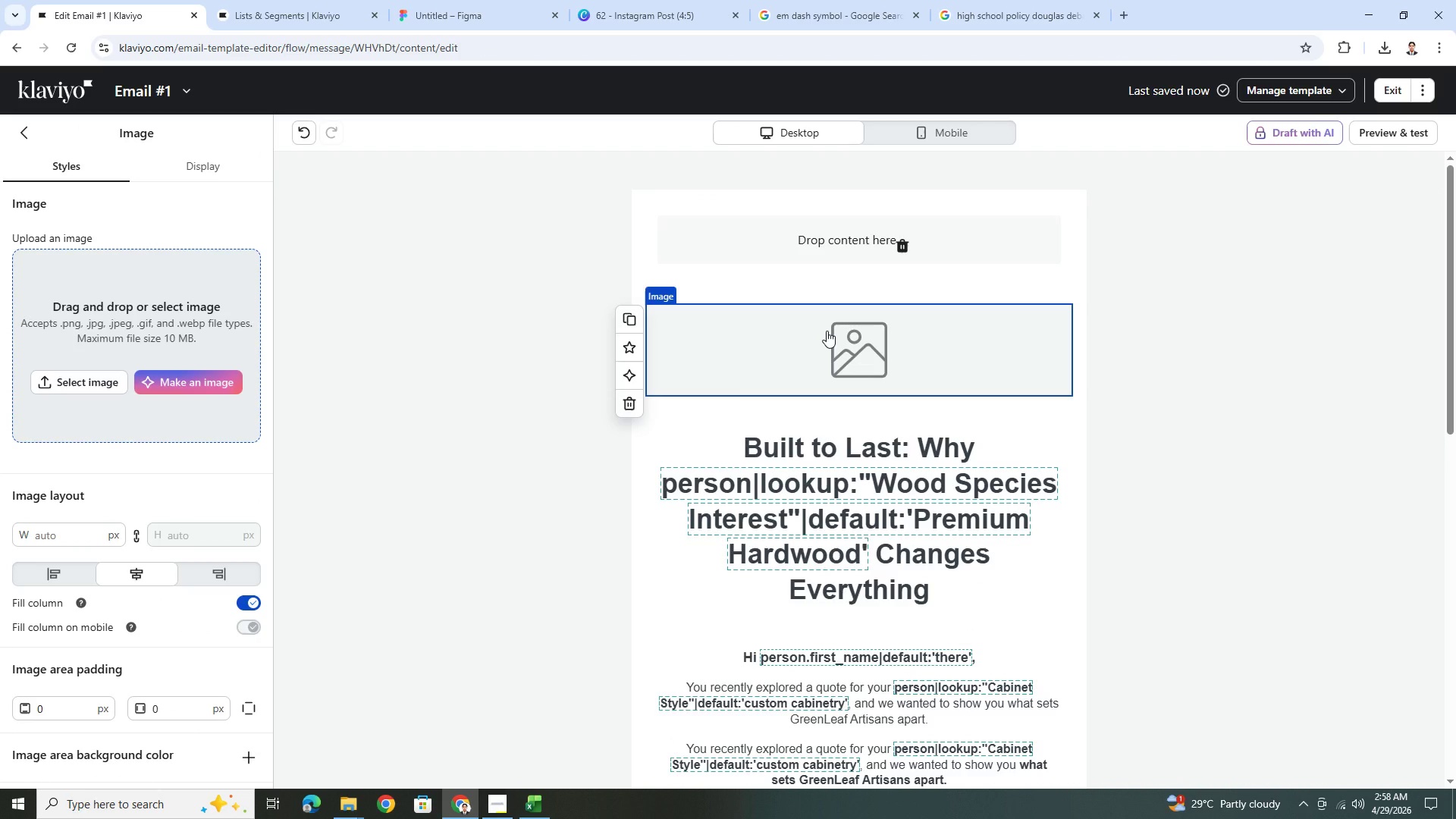 
left_click([201, 389])
 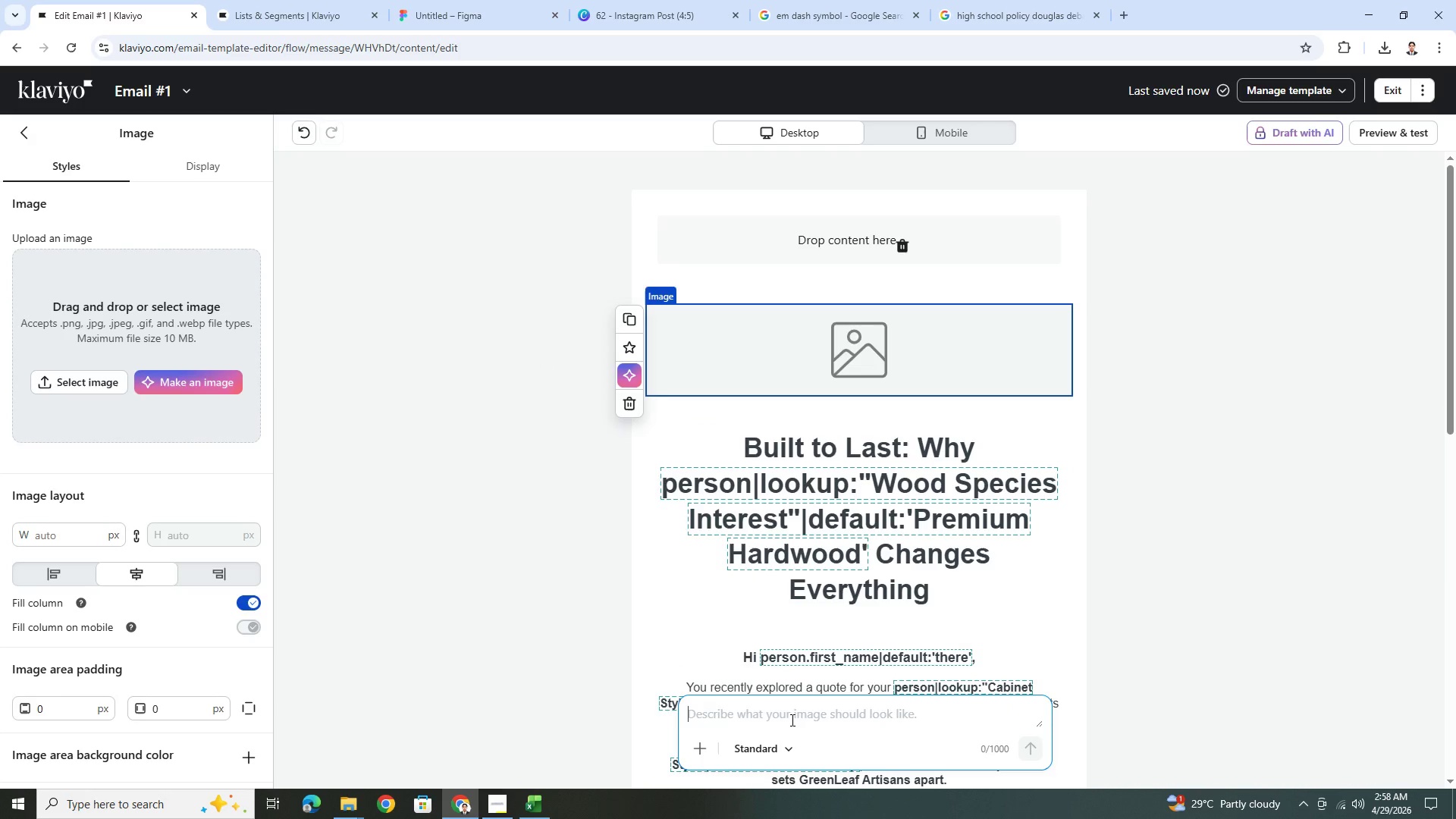 
type(A modern kitchen cabinetry)
 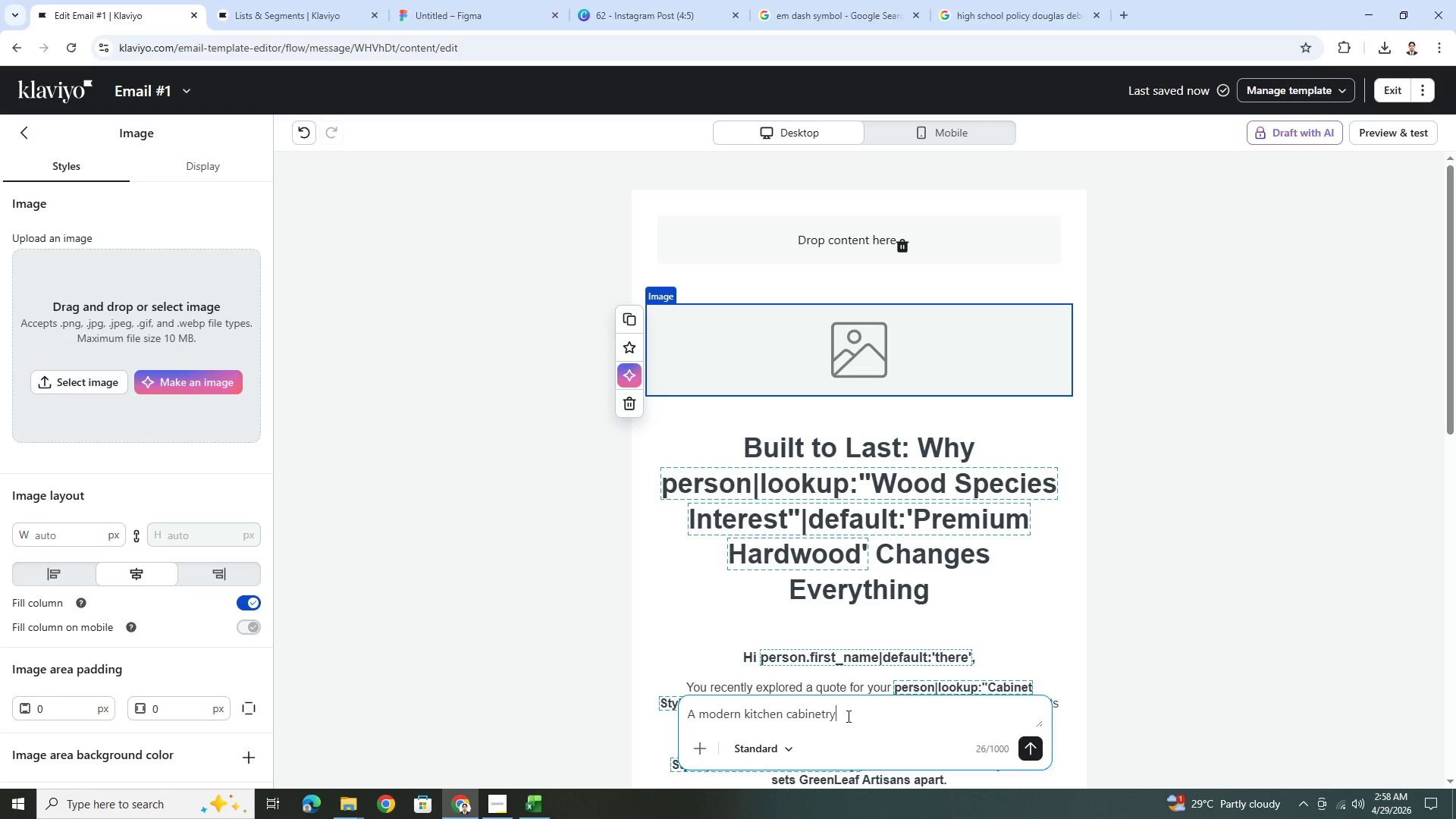 
wait(10.25)
 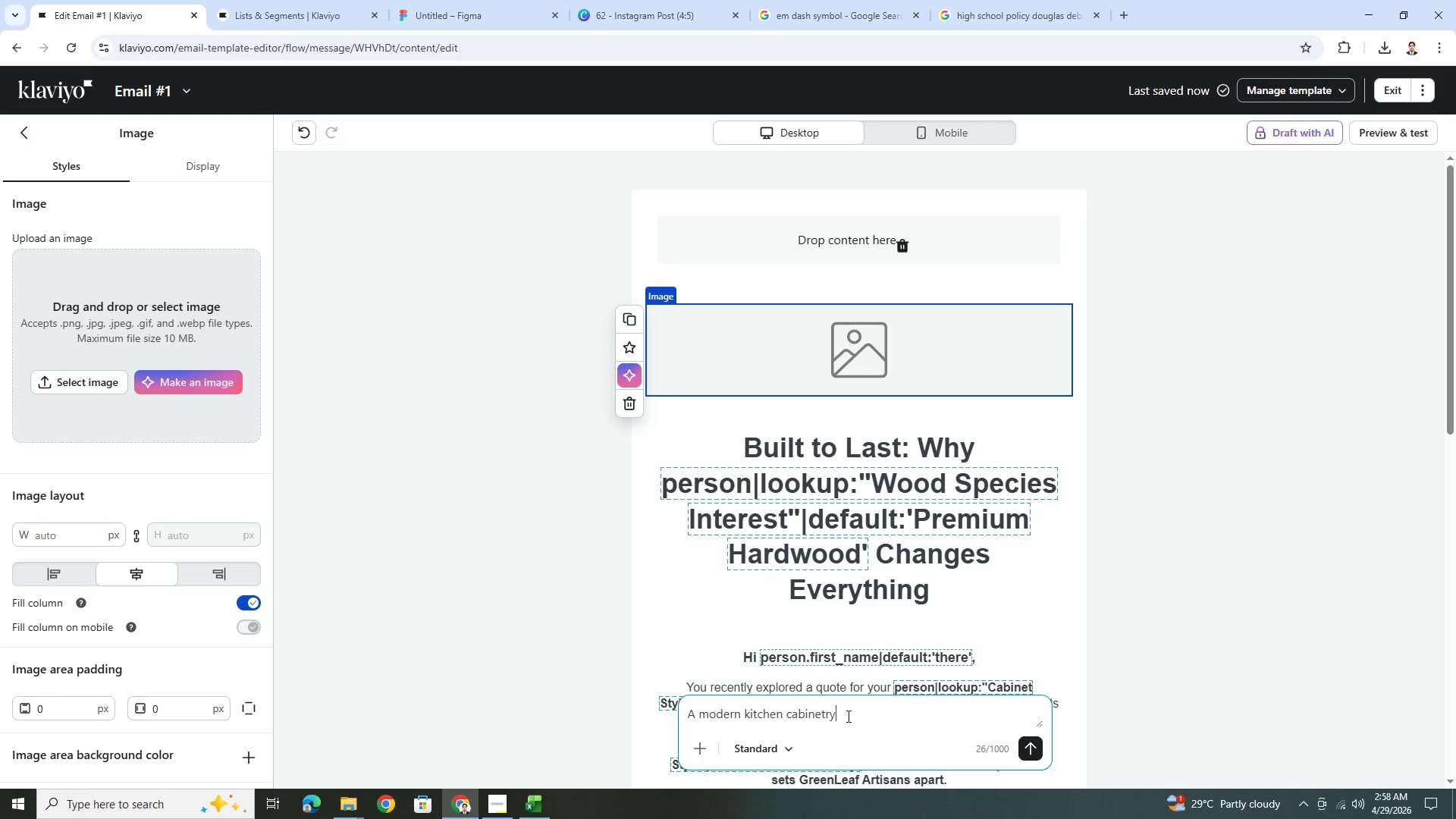 
type( in warm tone)
 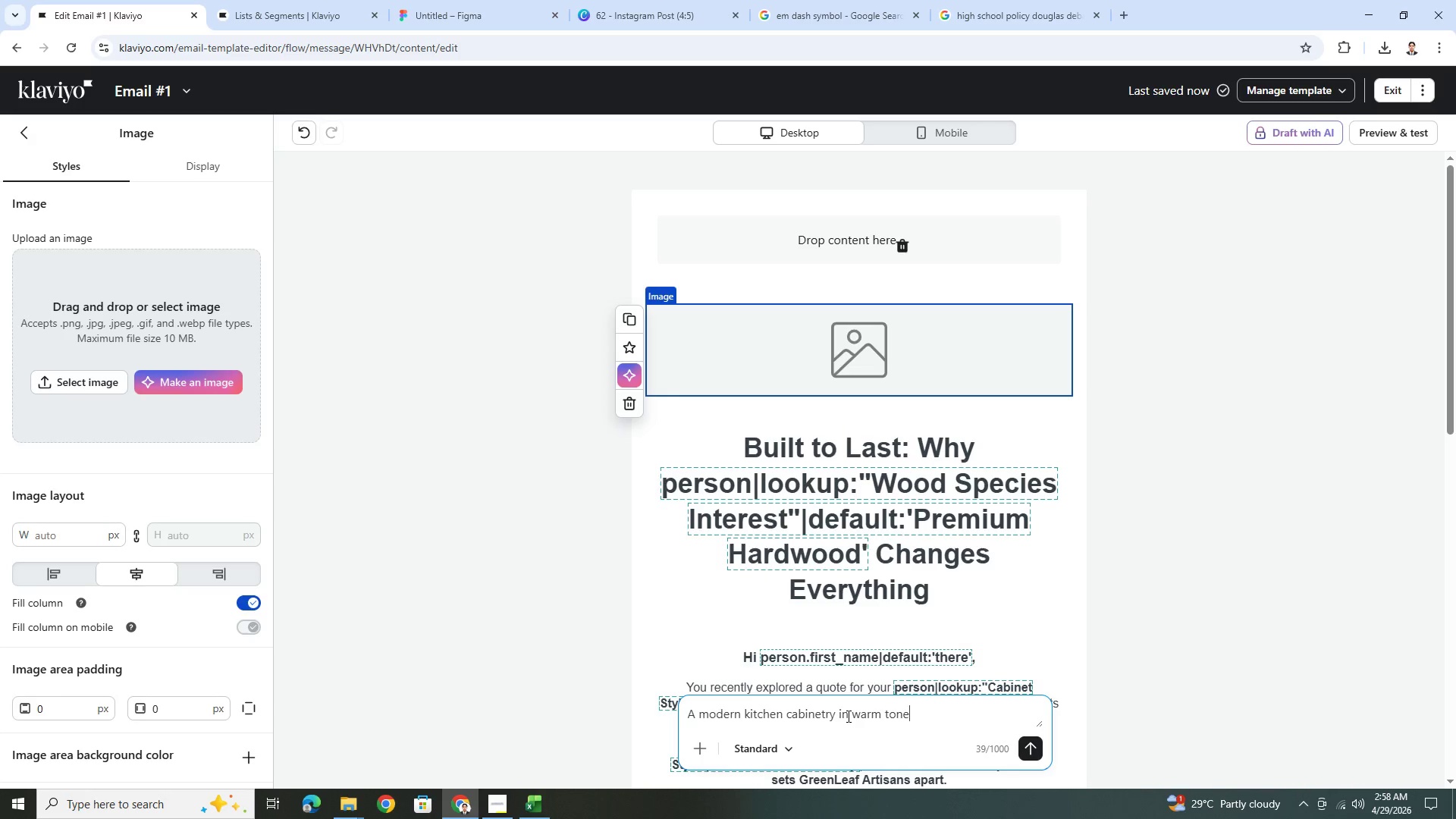 
wait(7.0)
 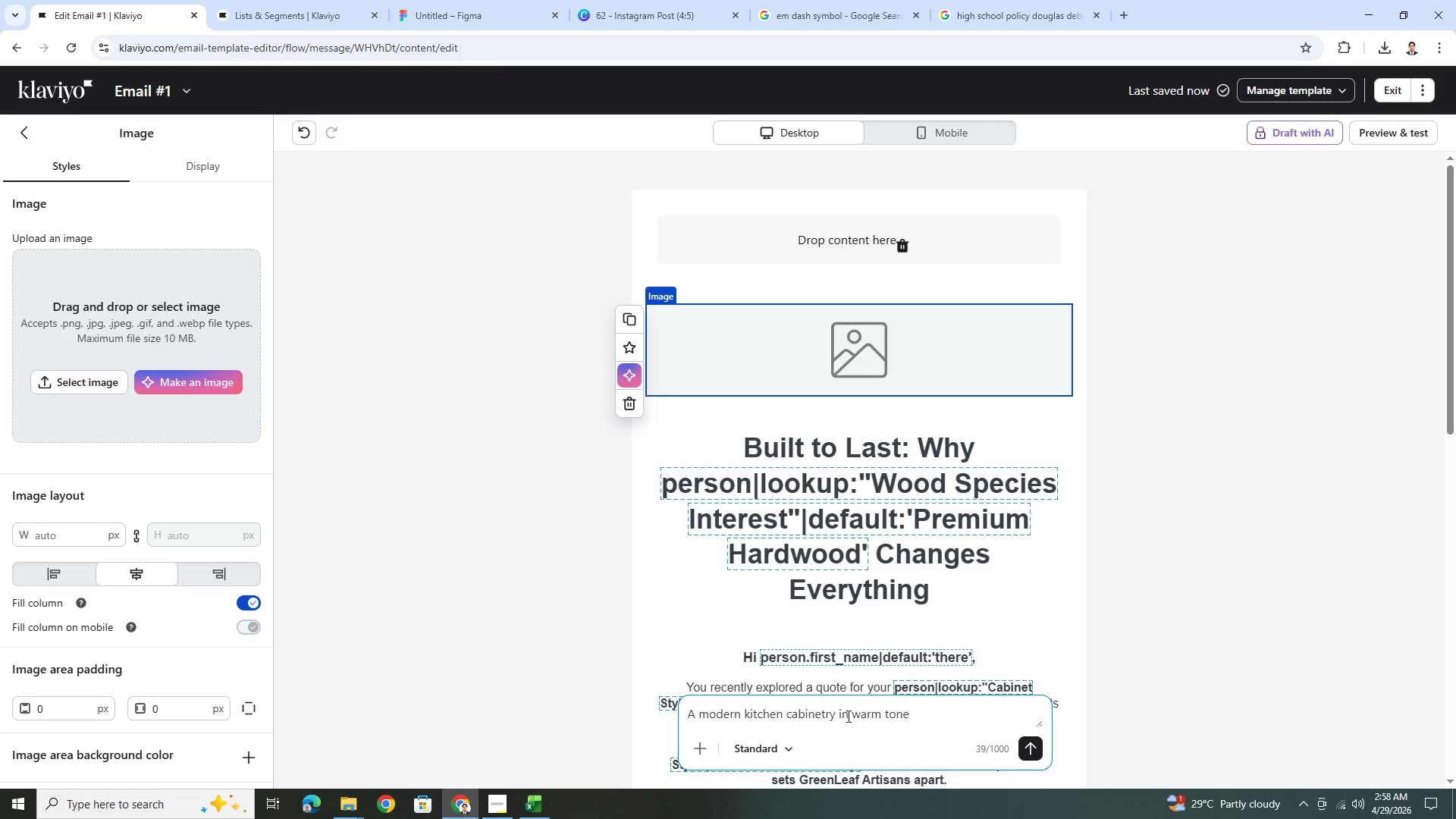 
type(, aesthetic)
 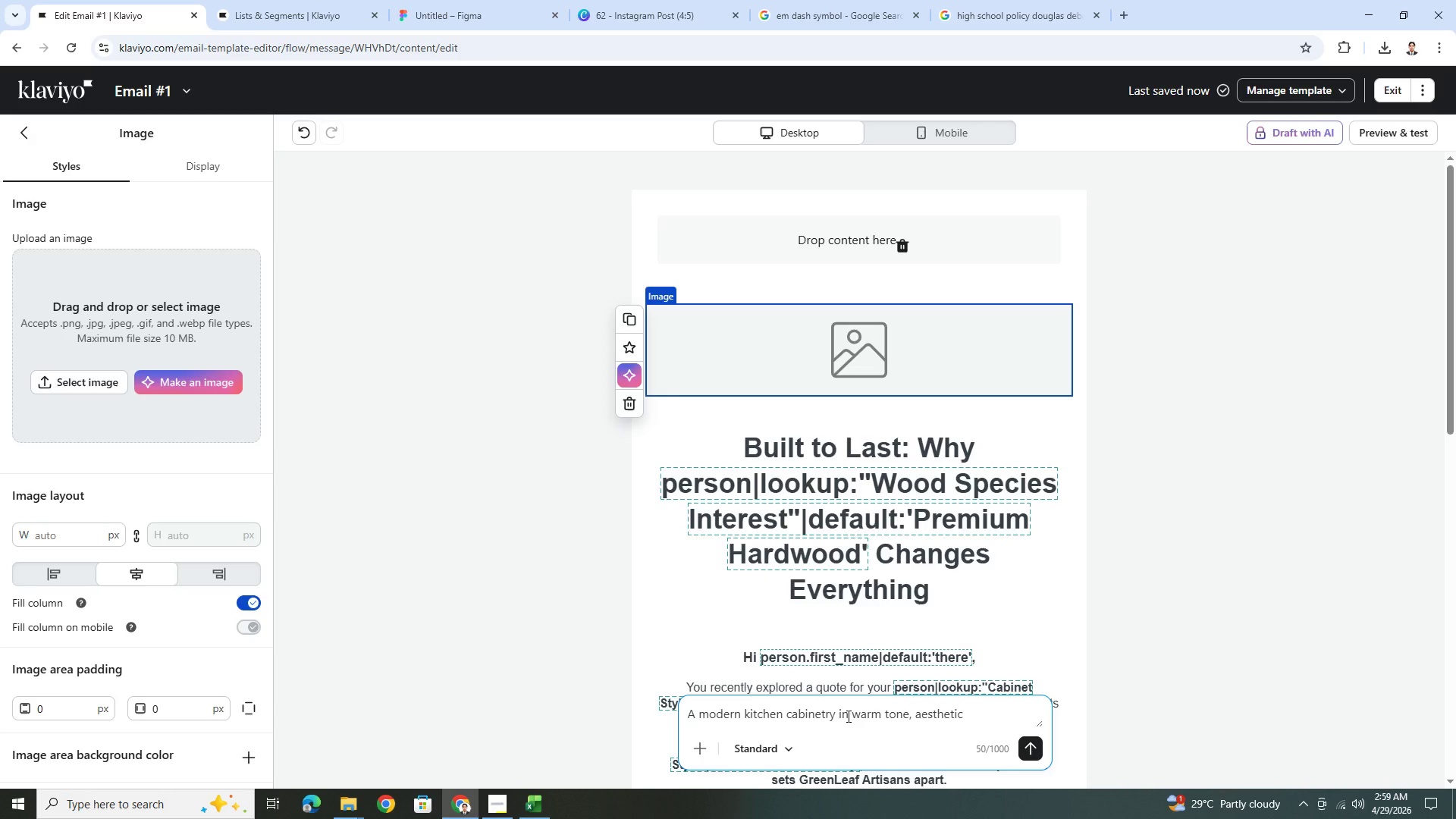 
wait(8.0)
 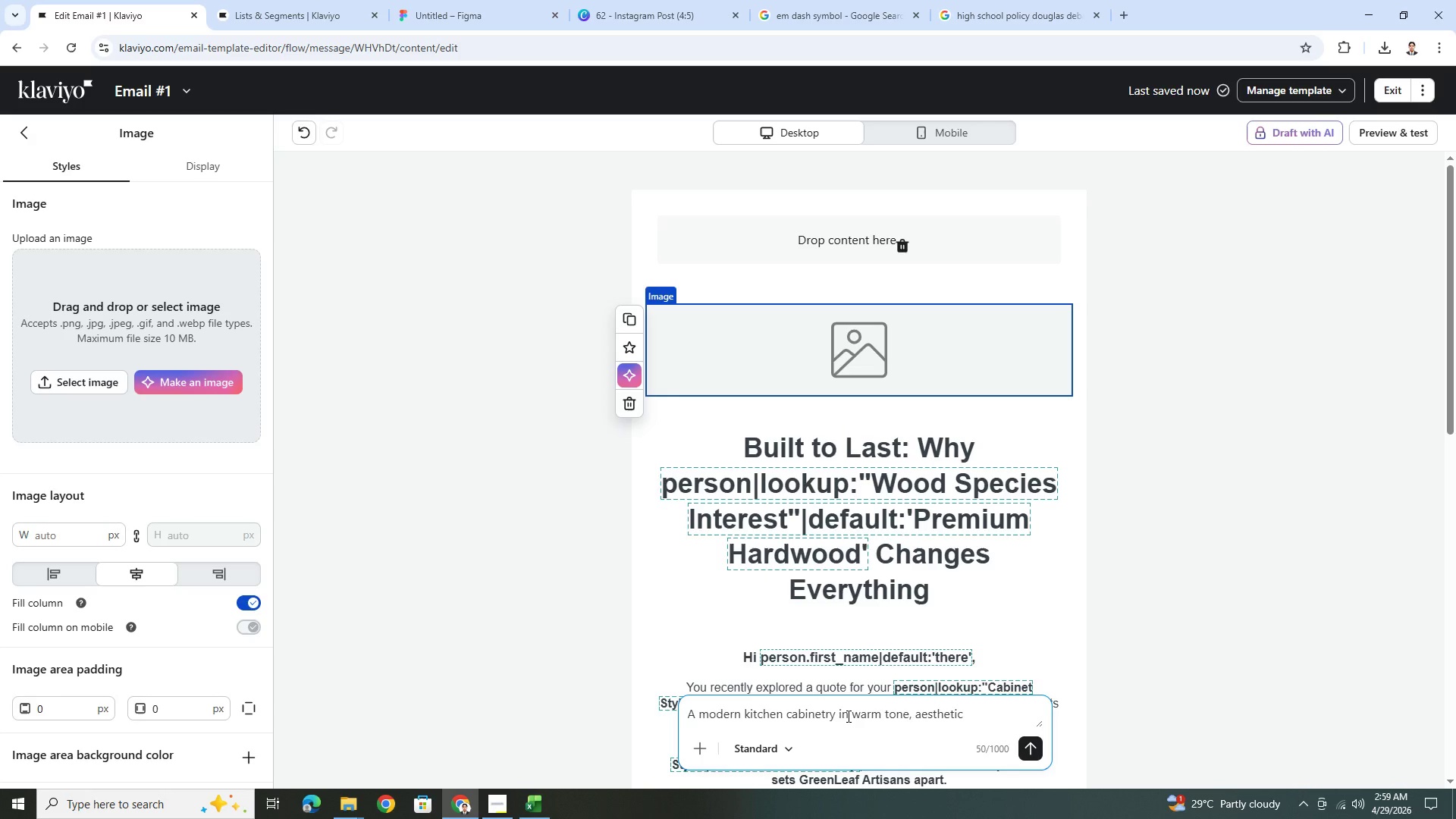 
key(Comma)
 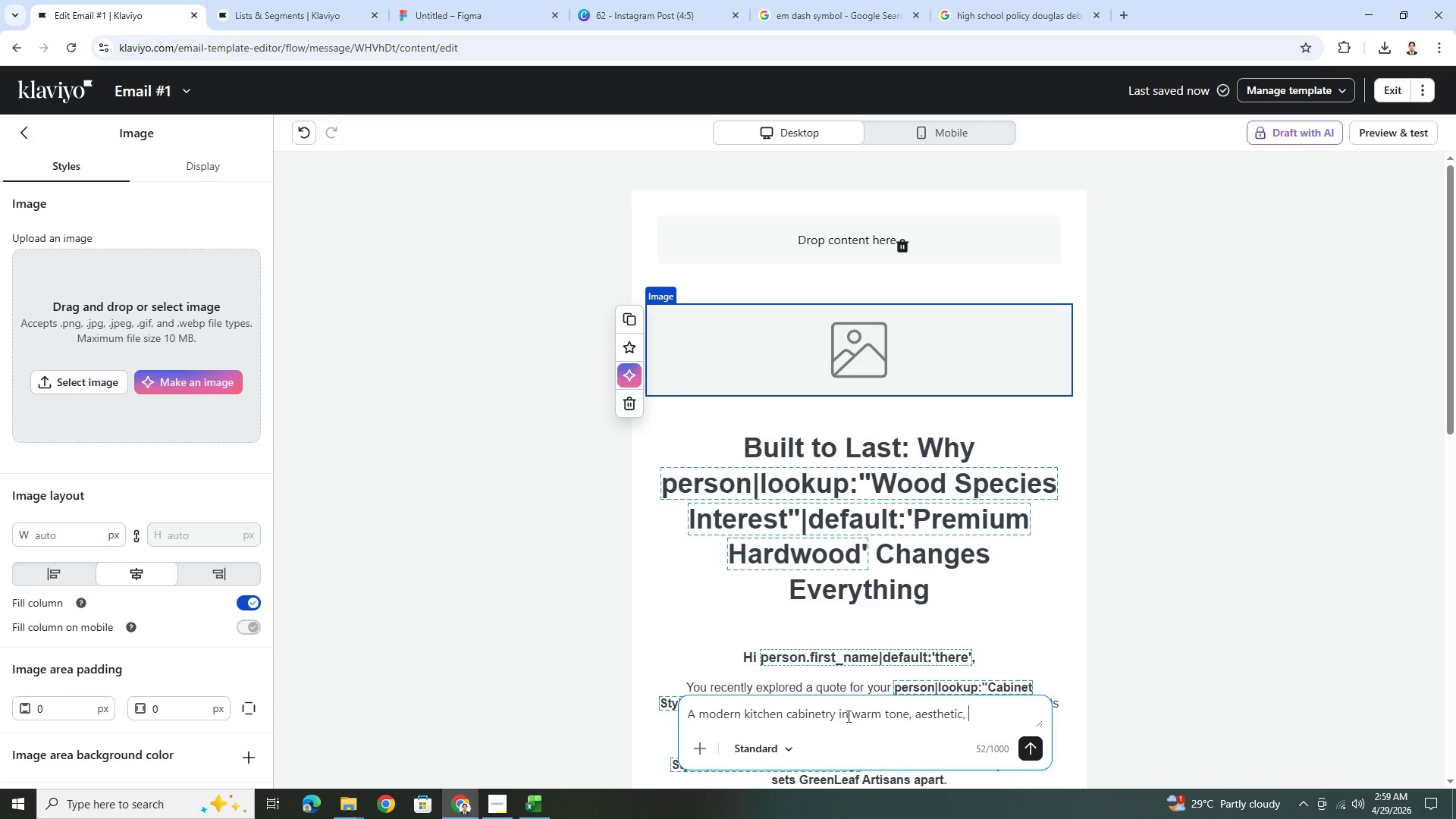 
key(Space)
 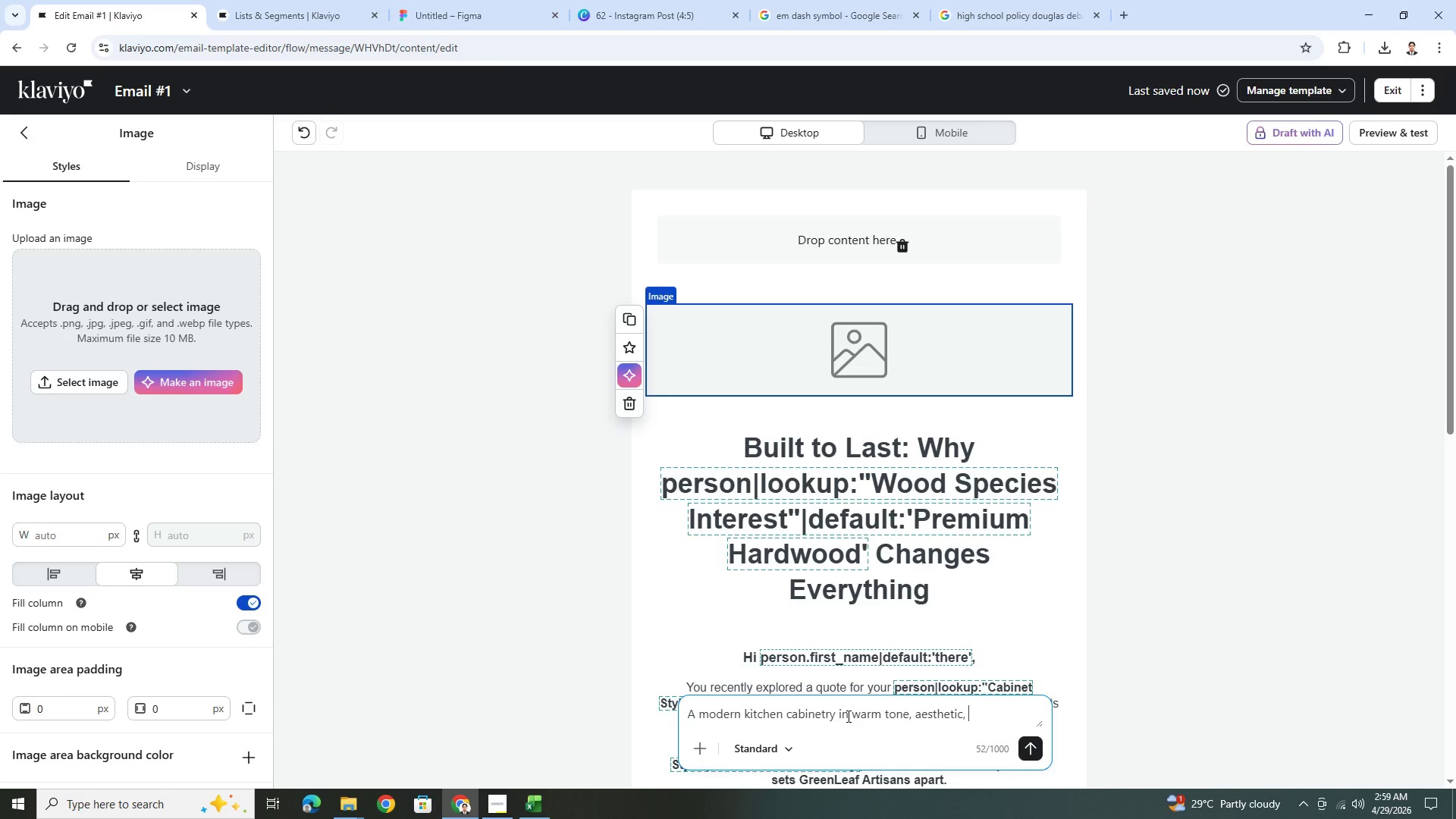 
wait(5.78)
 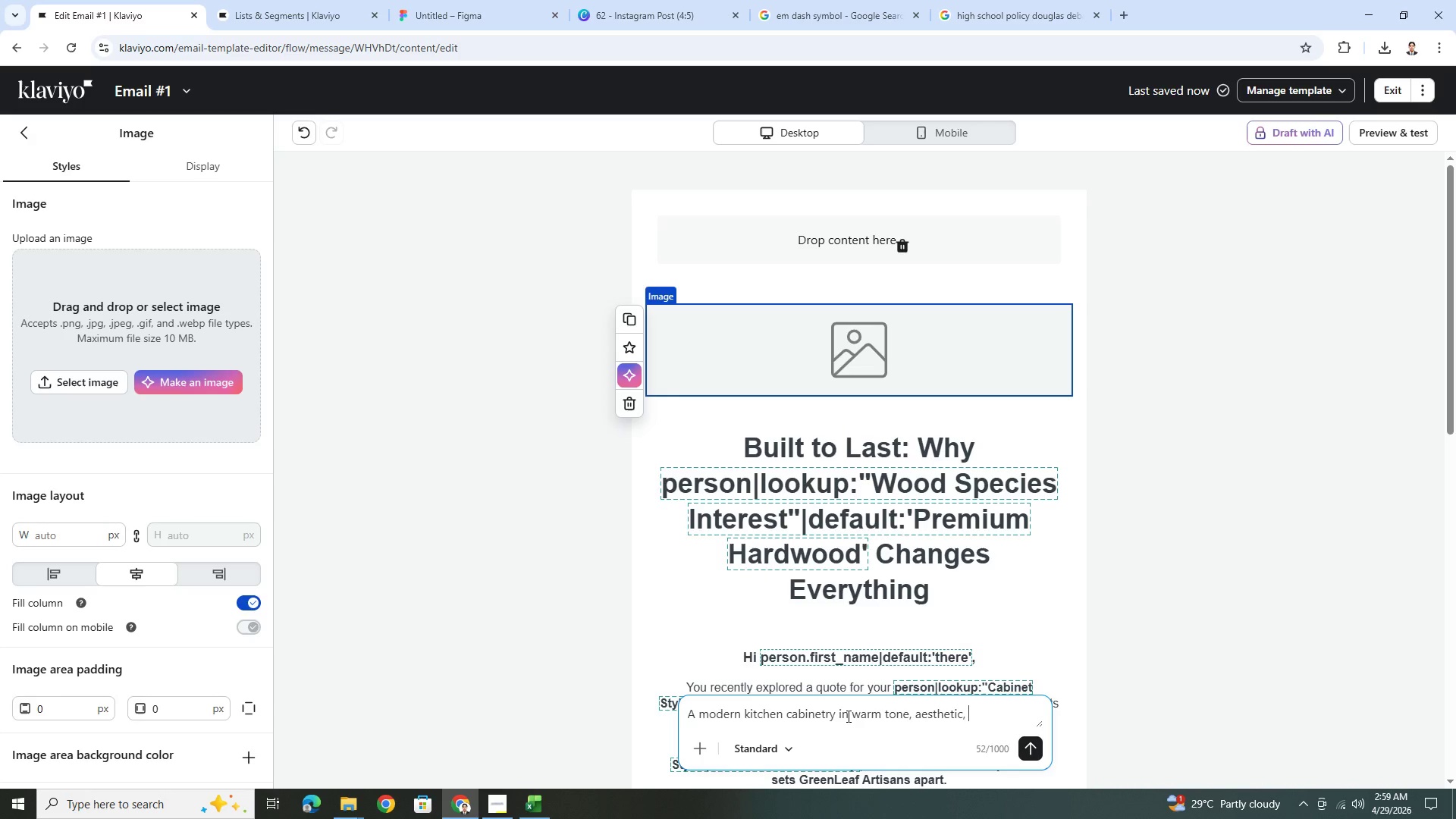 
key(Backspace)
 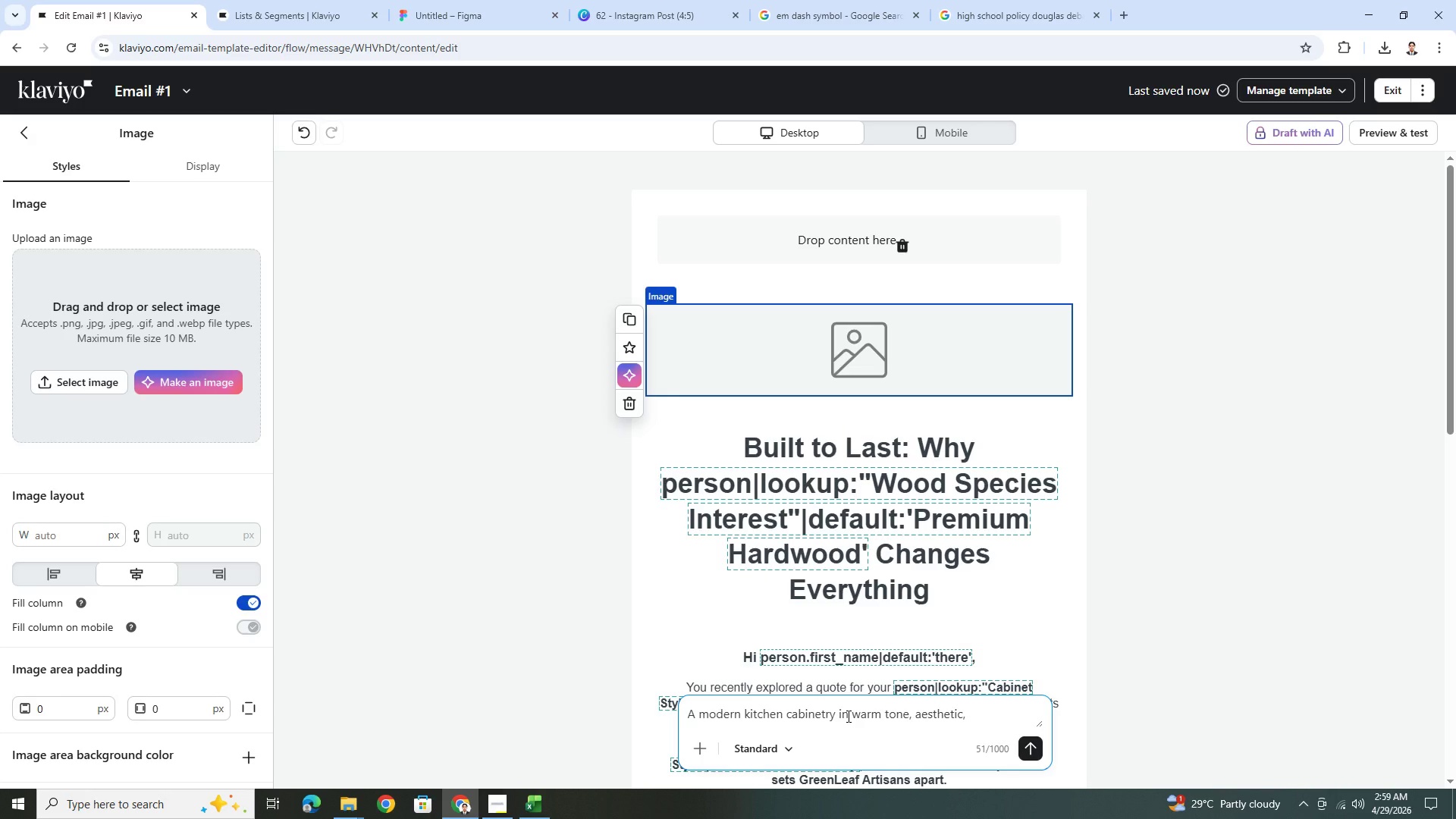 
key(Backspace)
 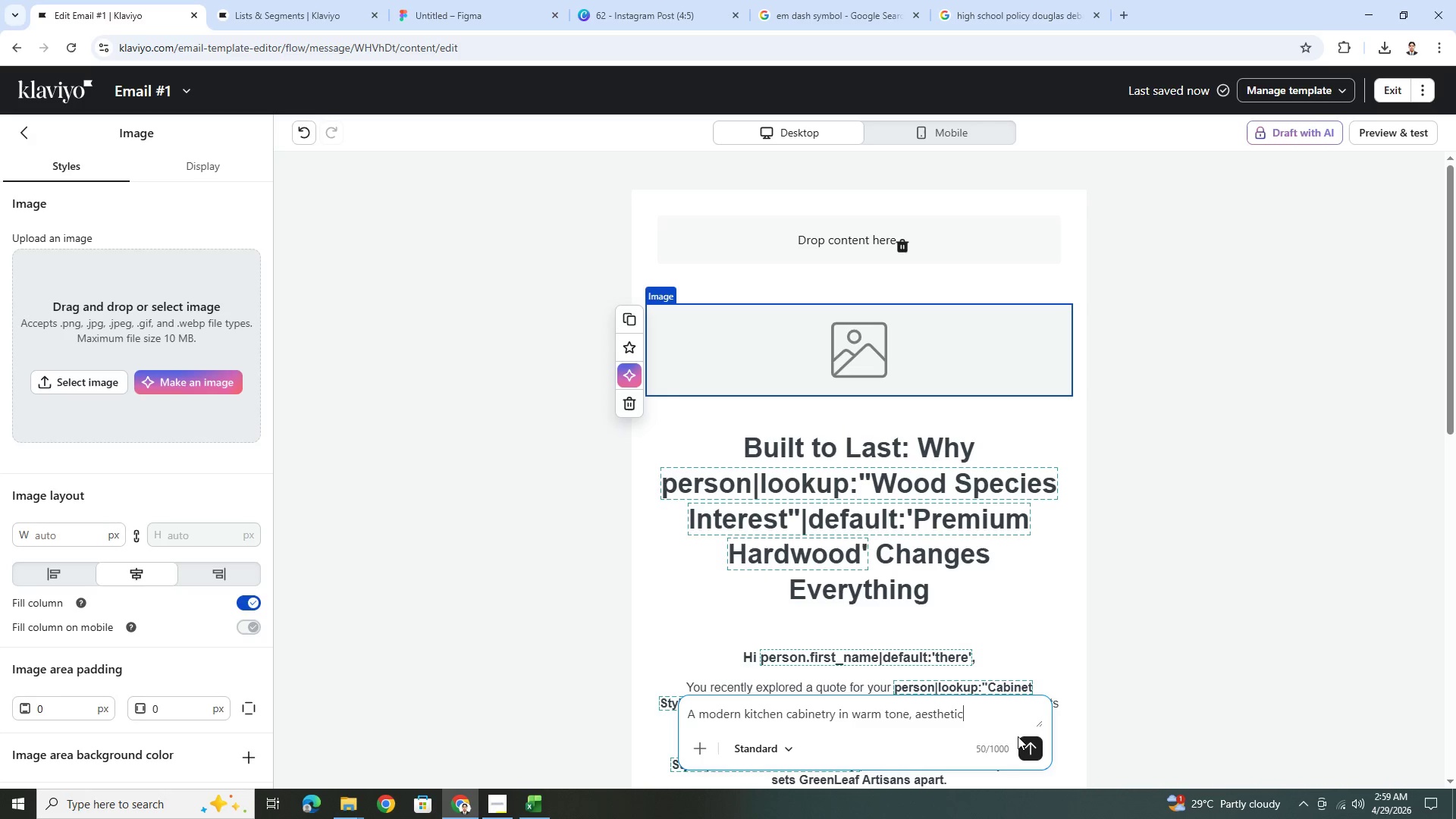 
left_click([1027, 743])
 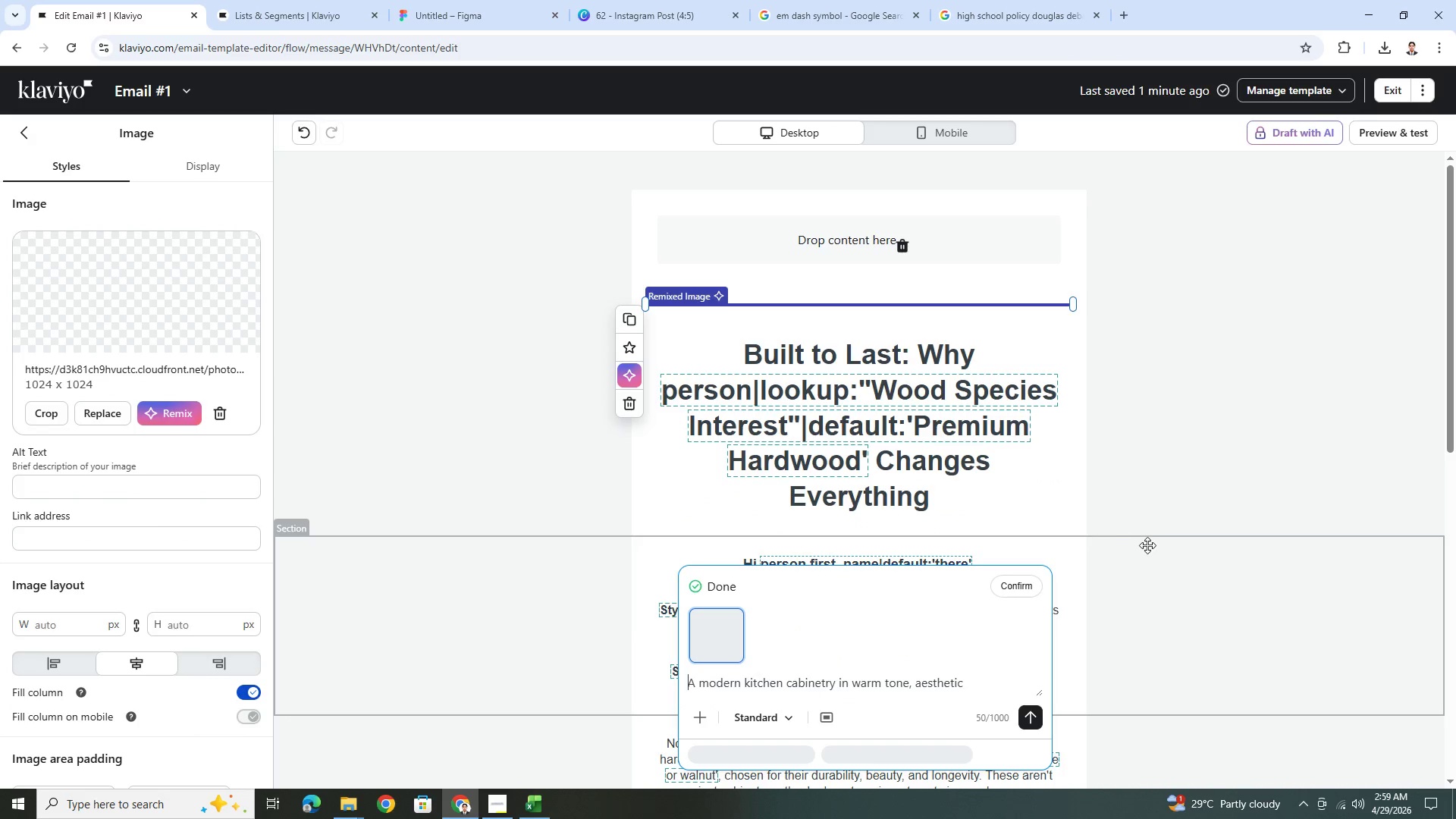 
wait(15.91)
 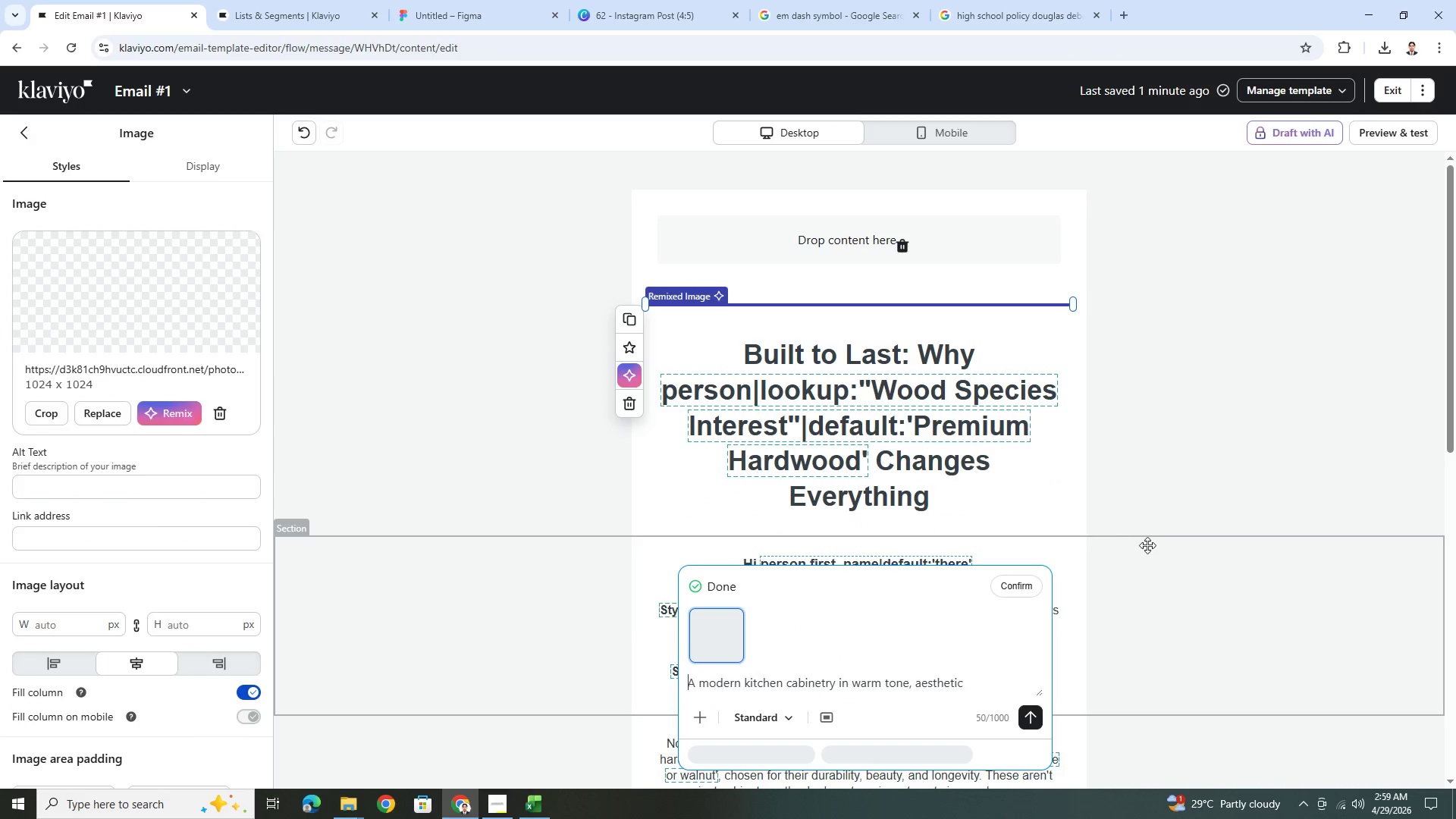 
scroll: coordinate [1113, 547], scroll_direction: down, amount: 2.0
 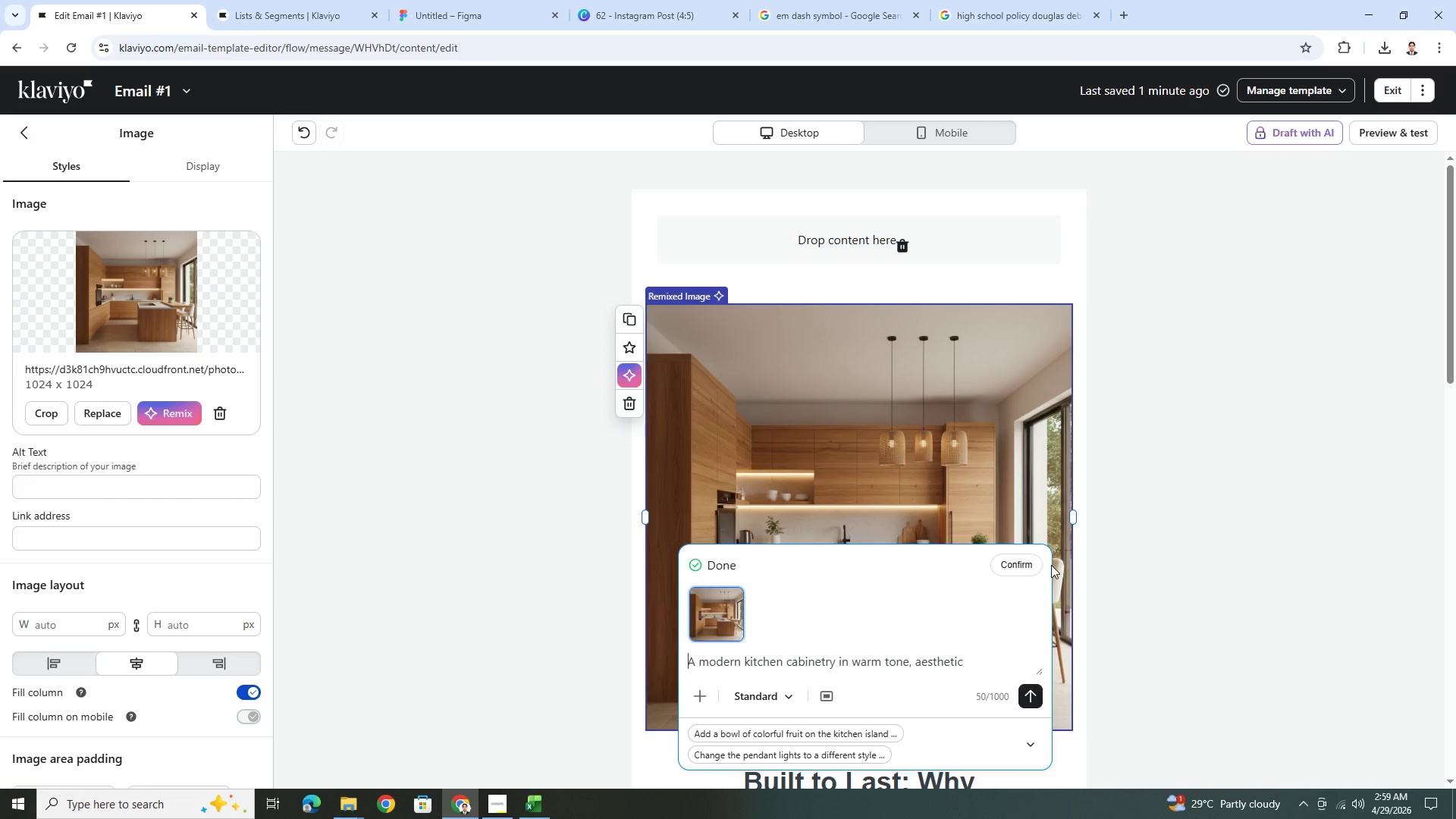 
left_click([1029, 564])
 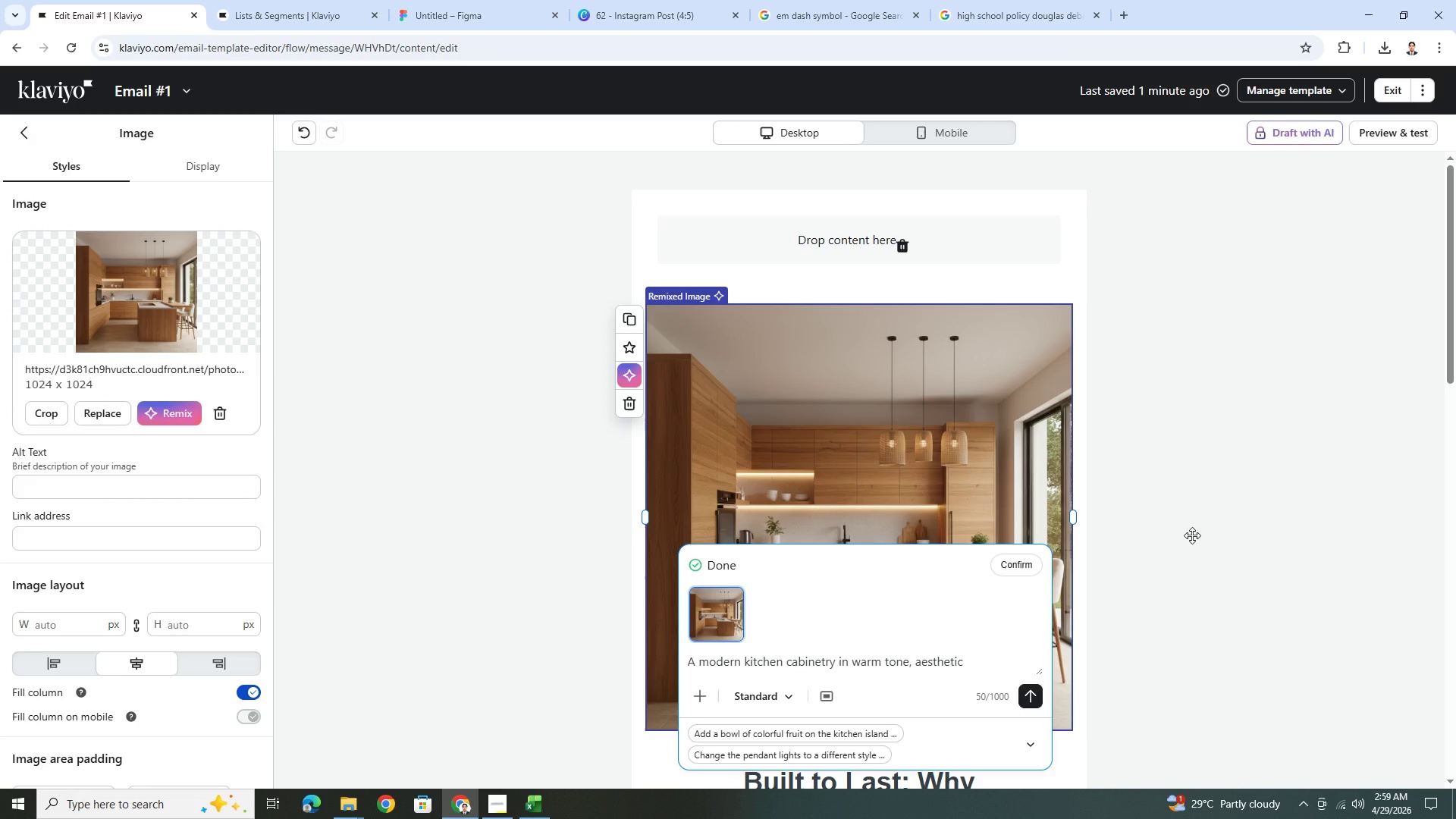 
scroll: coordinate [1192, 535], scroll_direction: down, amount: 4.0
 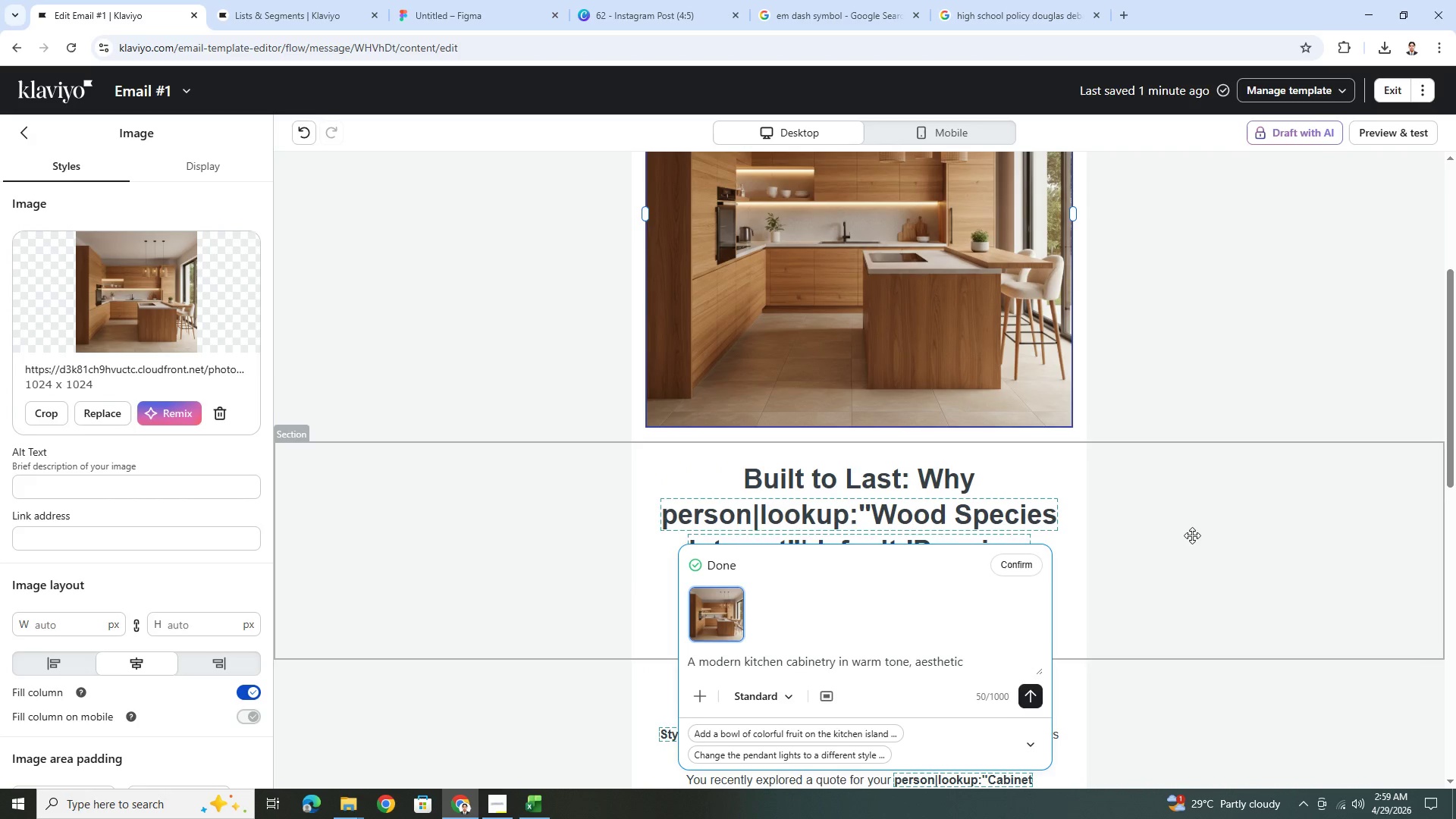 
scroll: coordinate [1192, 535], scroll_direction: up, amount: 4.0
 